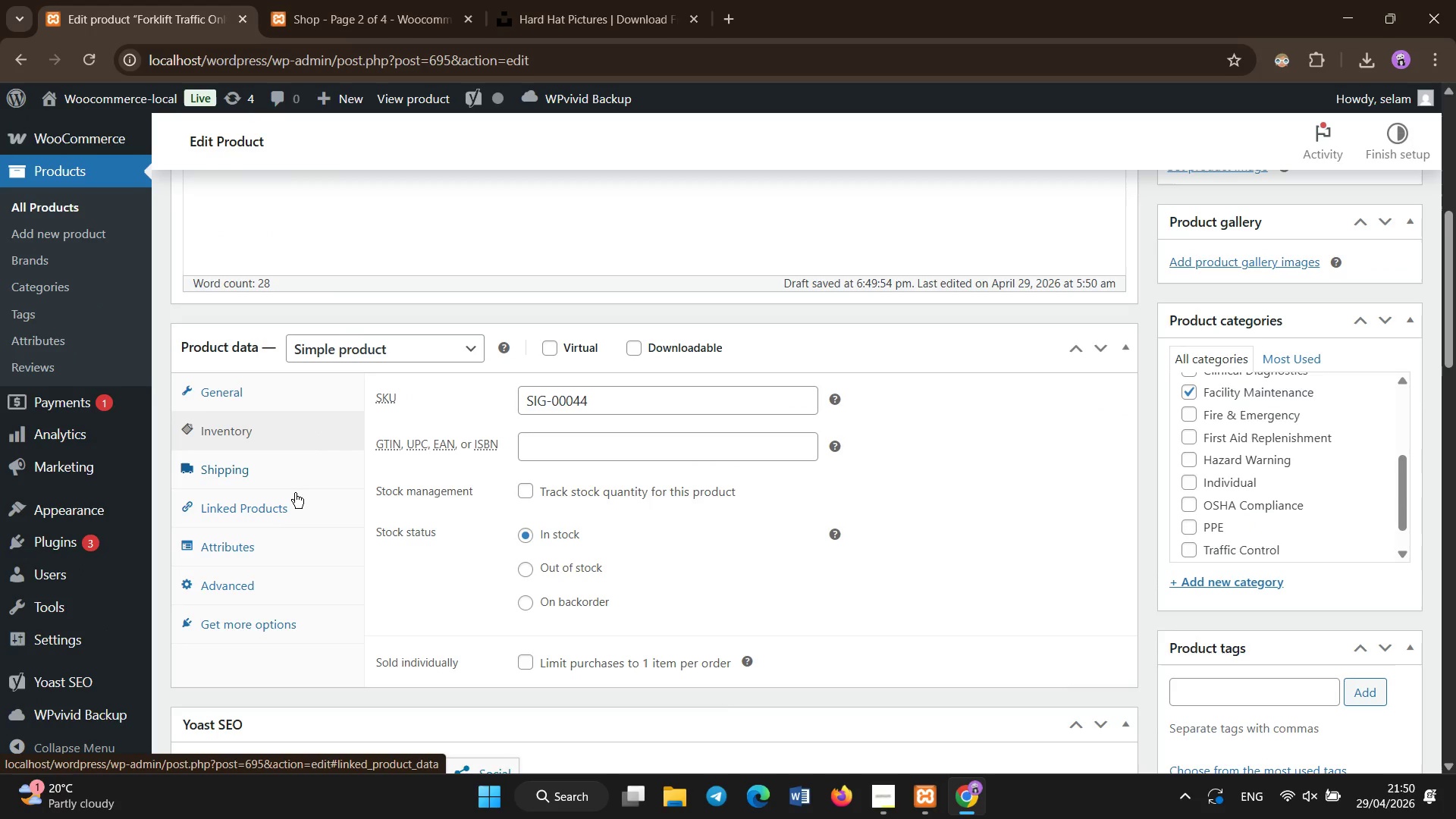 
left_click([259, 543])
 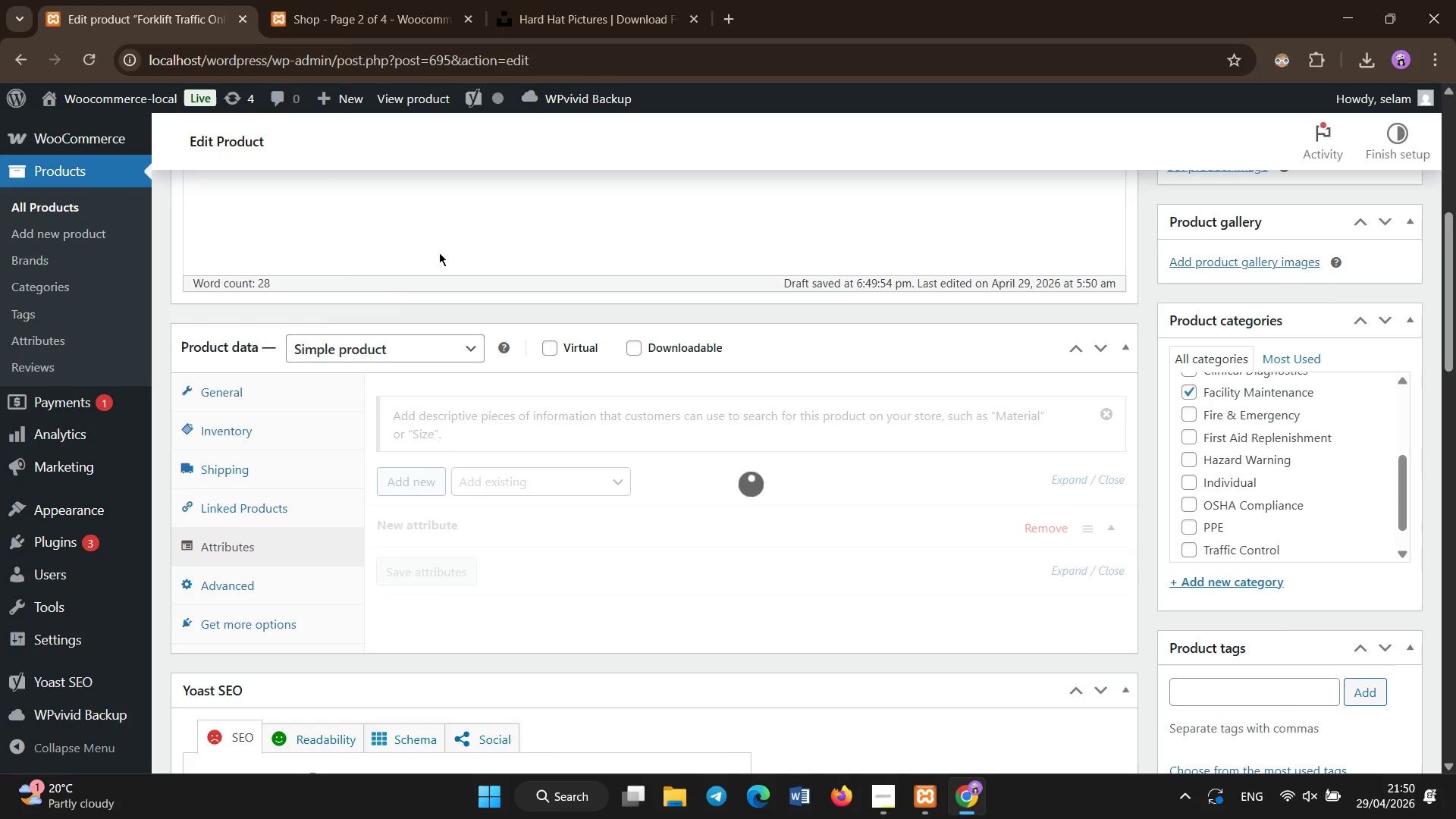 
wait(5.62)
 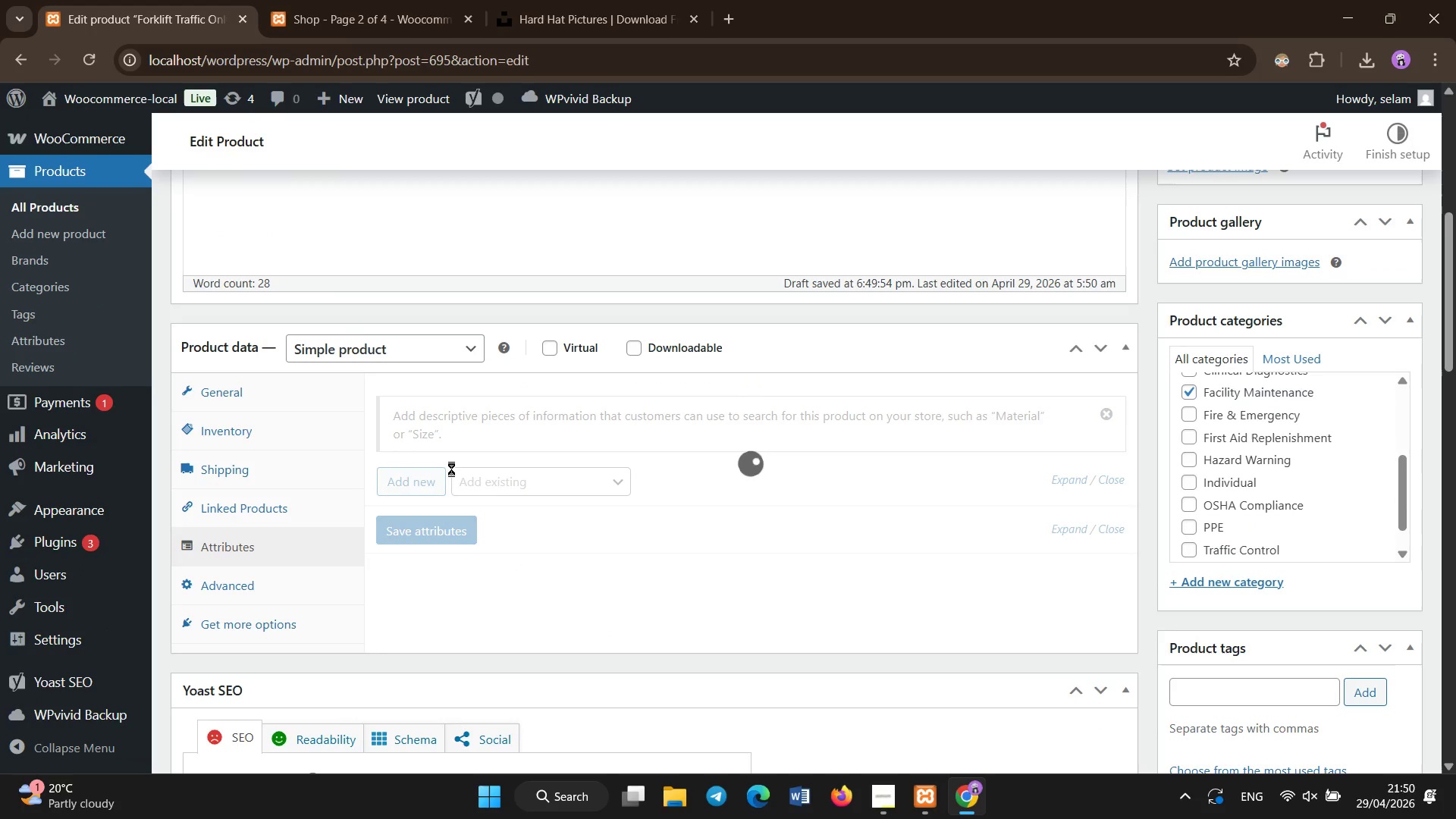 
left_click([496, 483])
 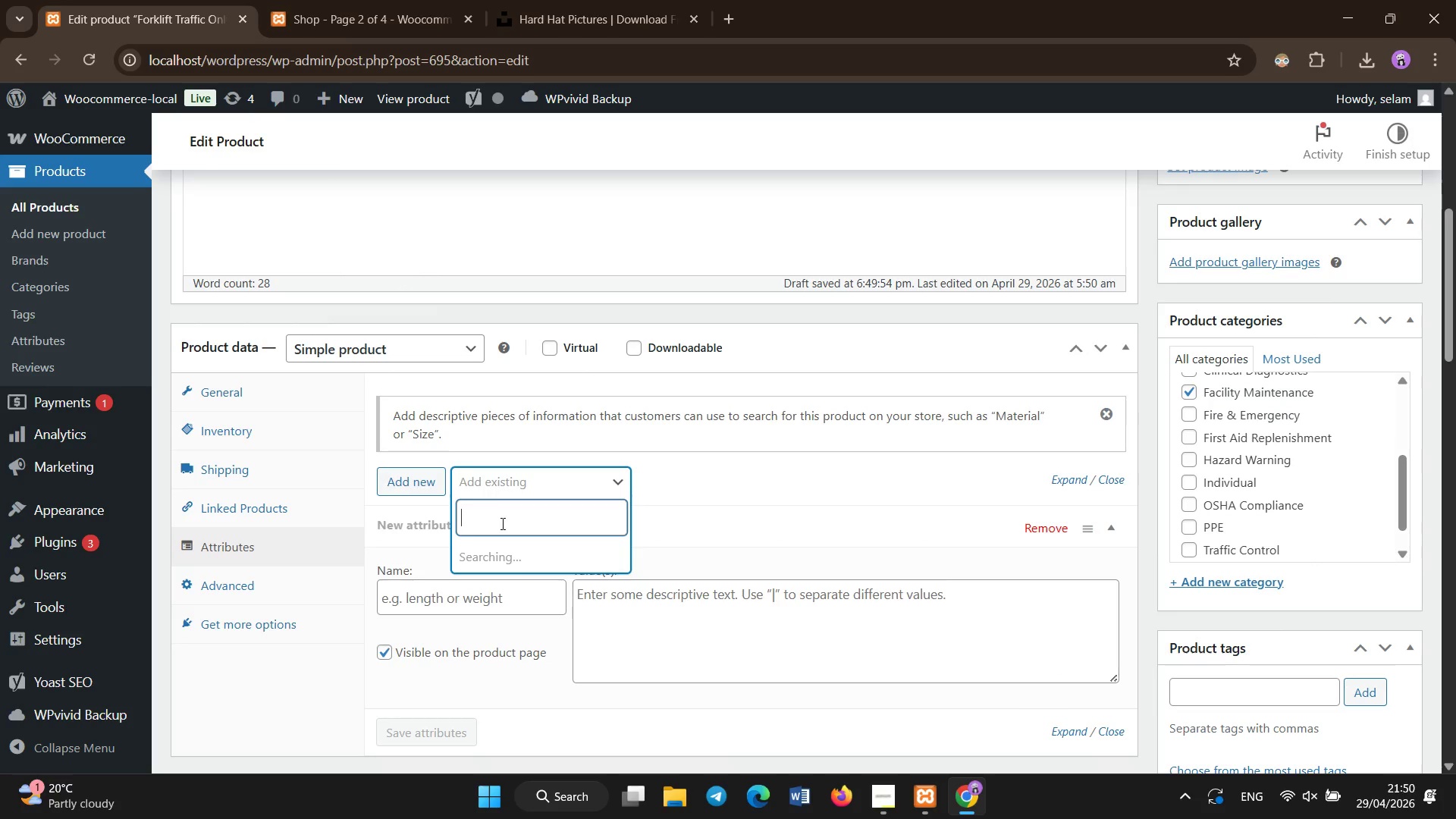 
mouse_move([500, 547])
 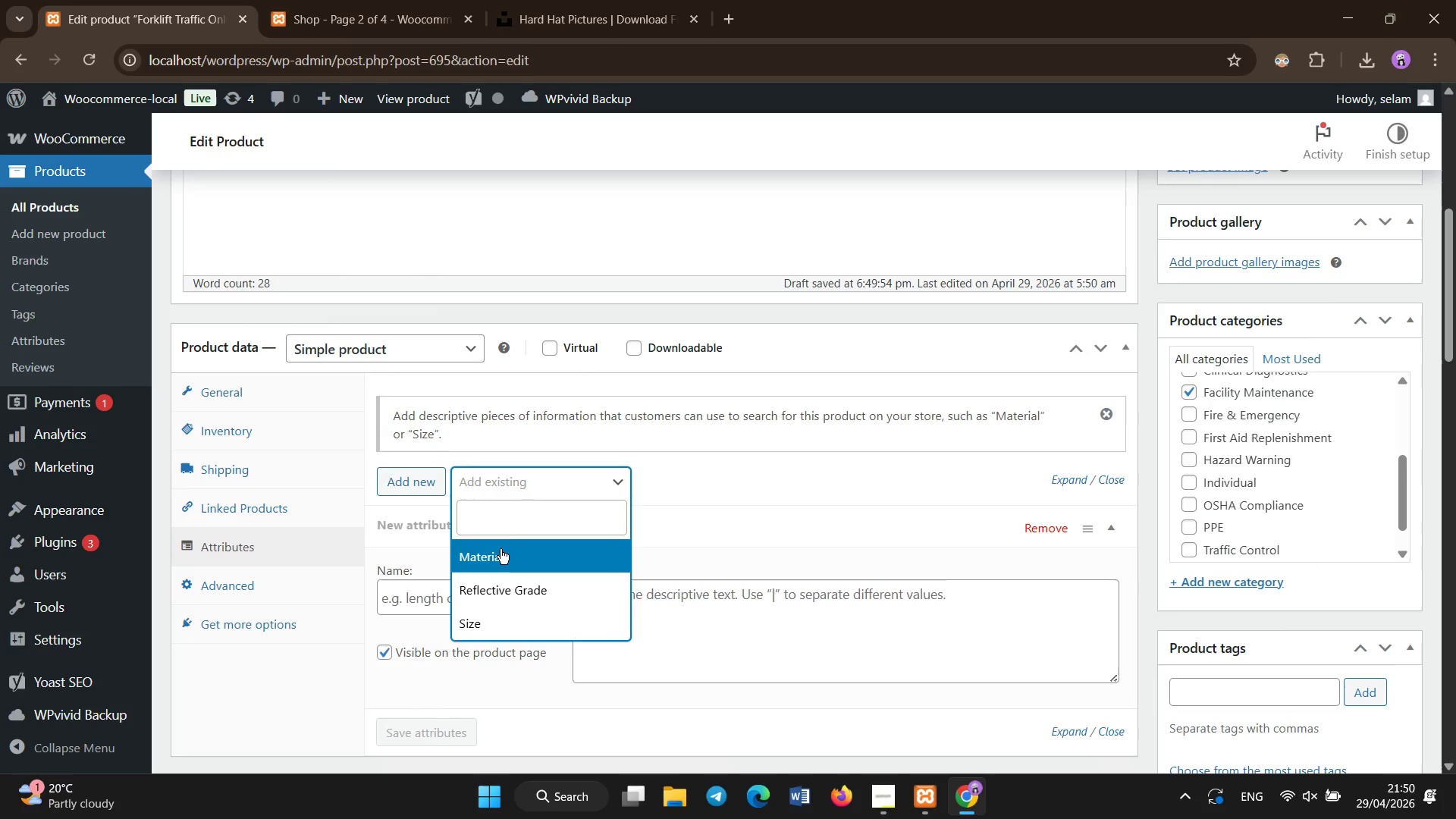 
left_click([500, 549])
 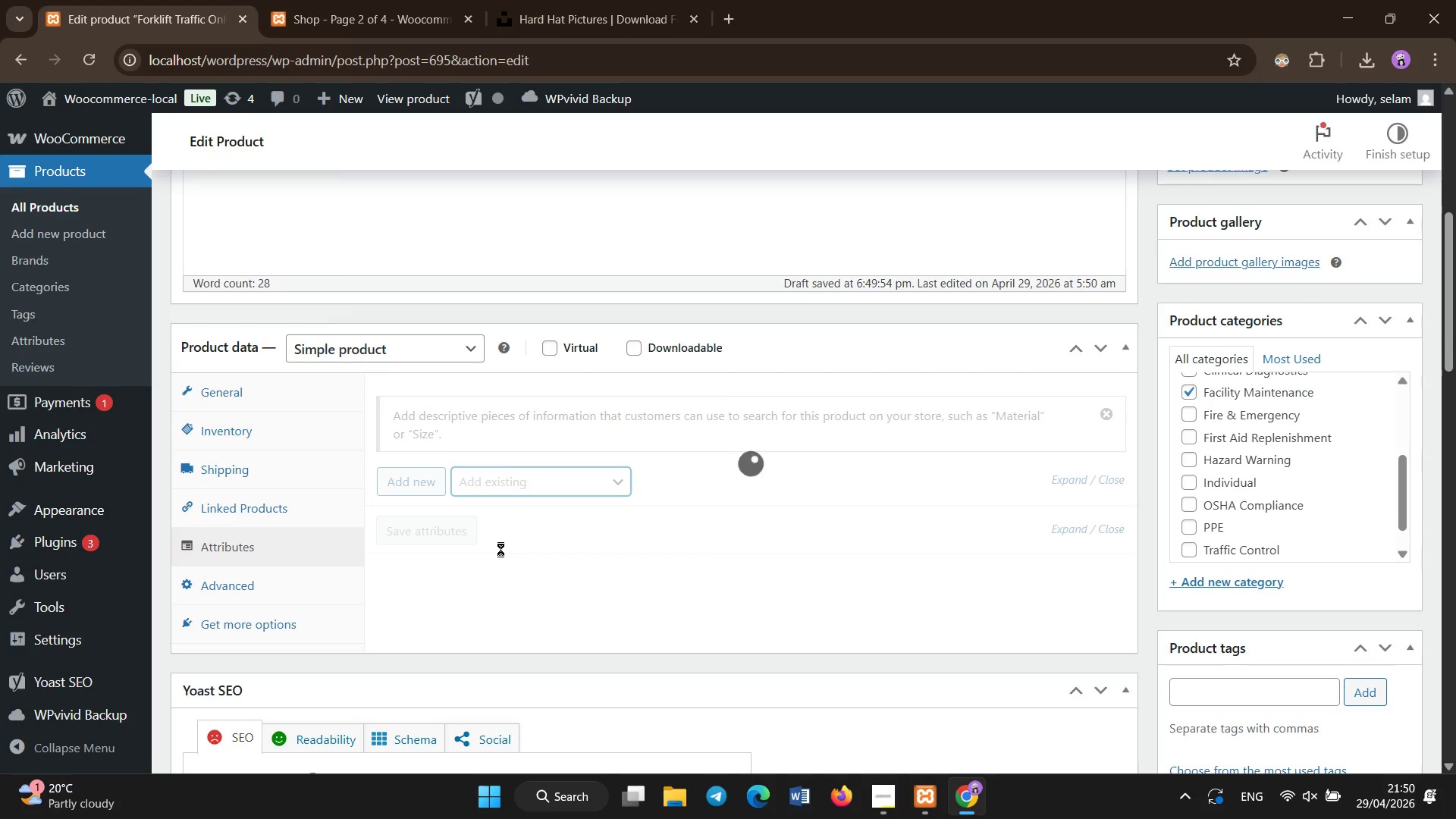 
wait(9.41)
 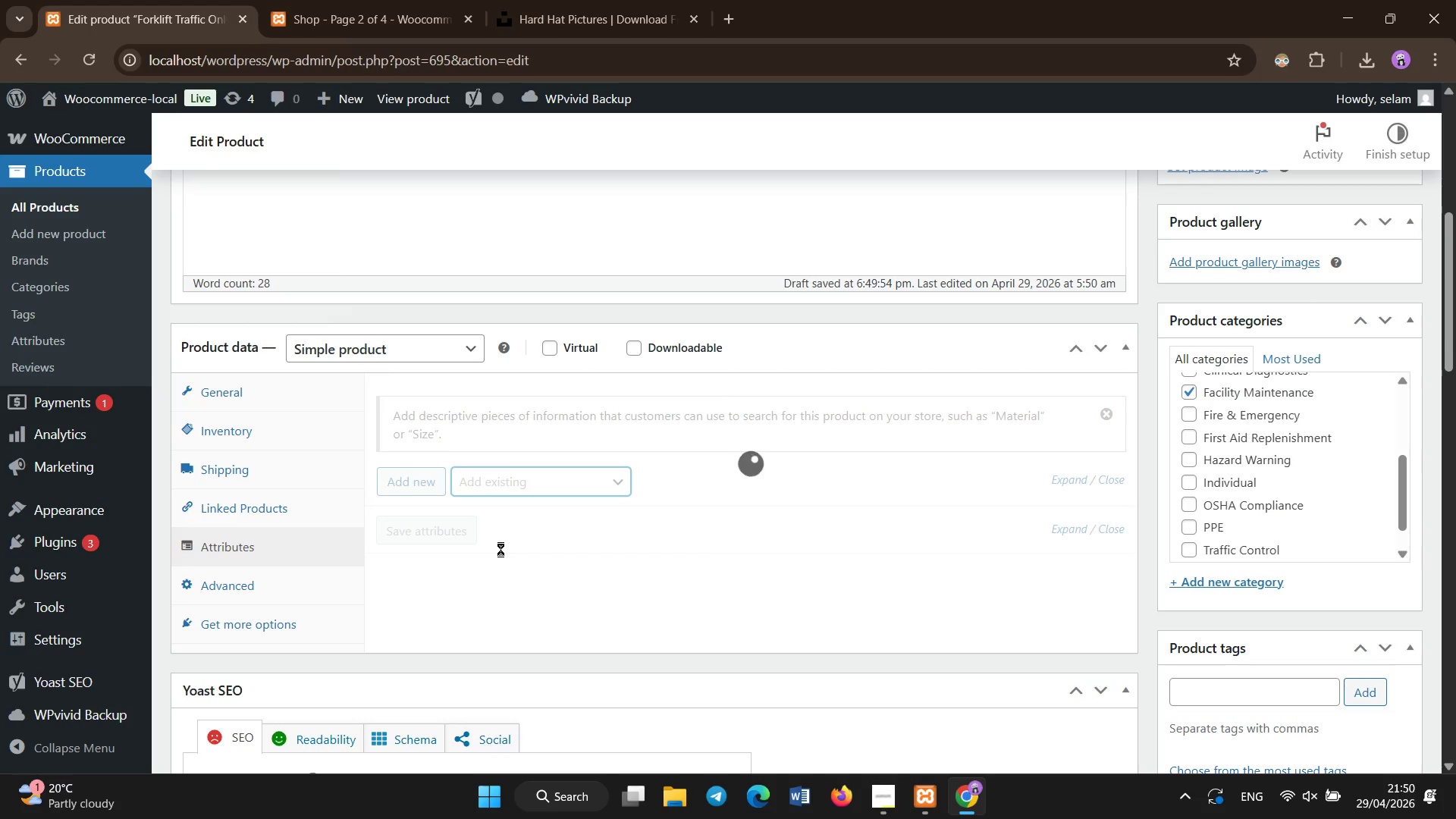 
left_click([505, 475])
 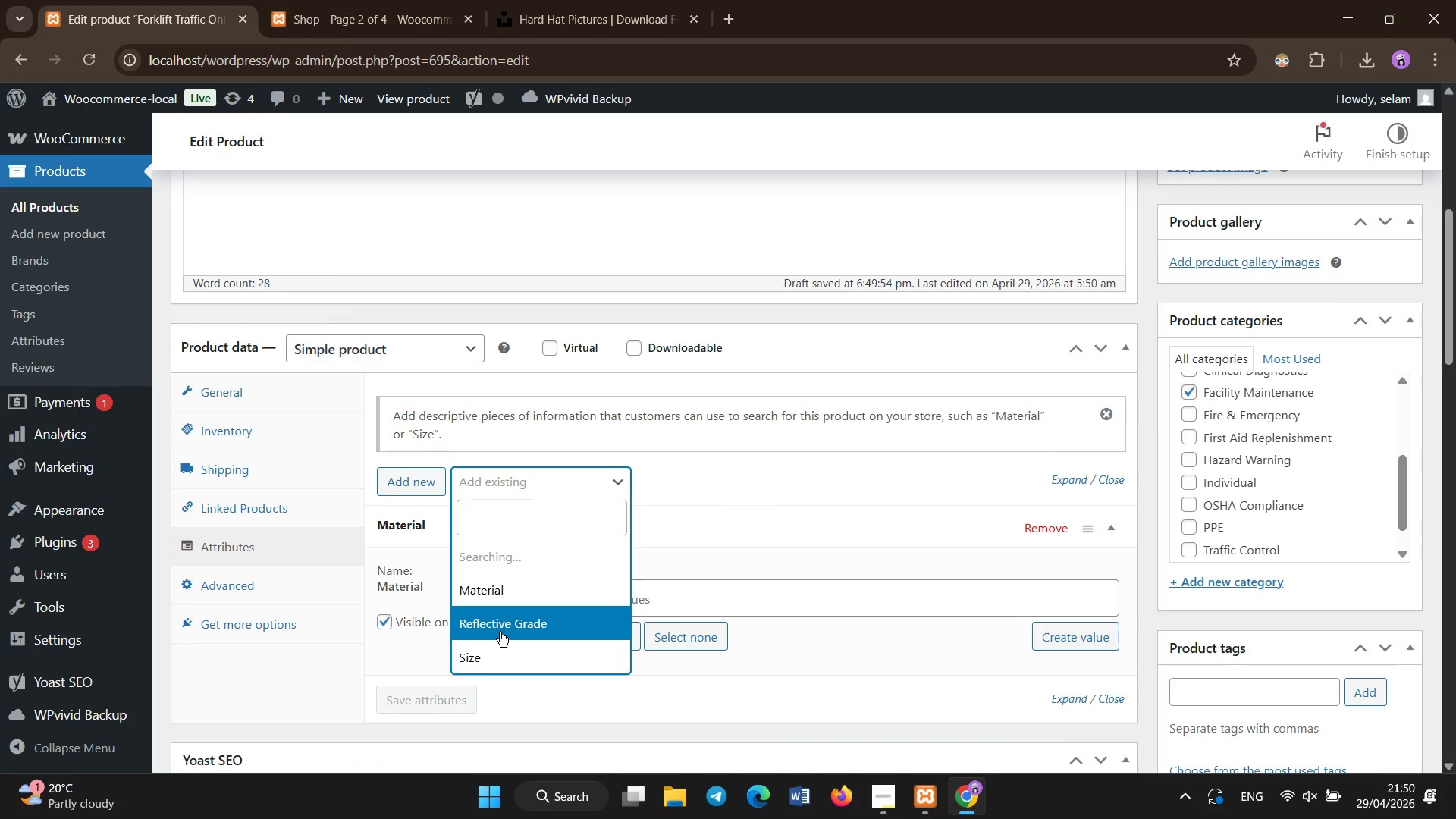 
left_click([496, 628])
 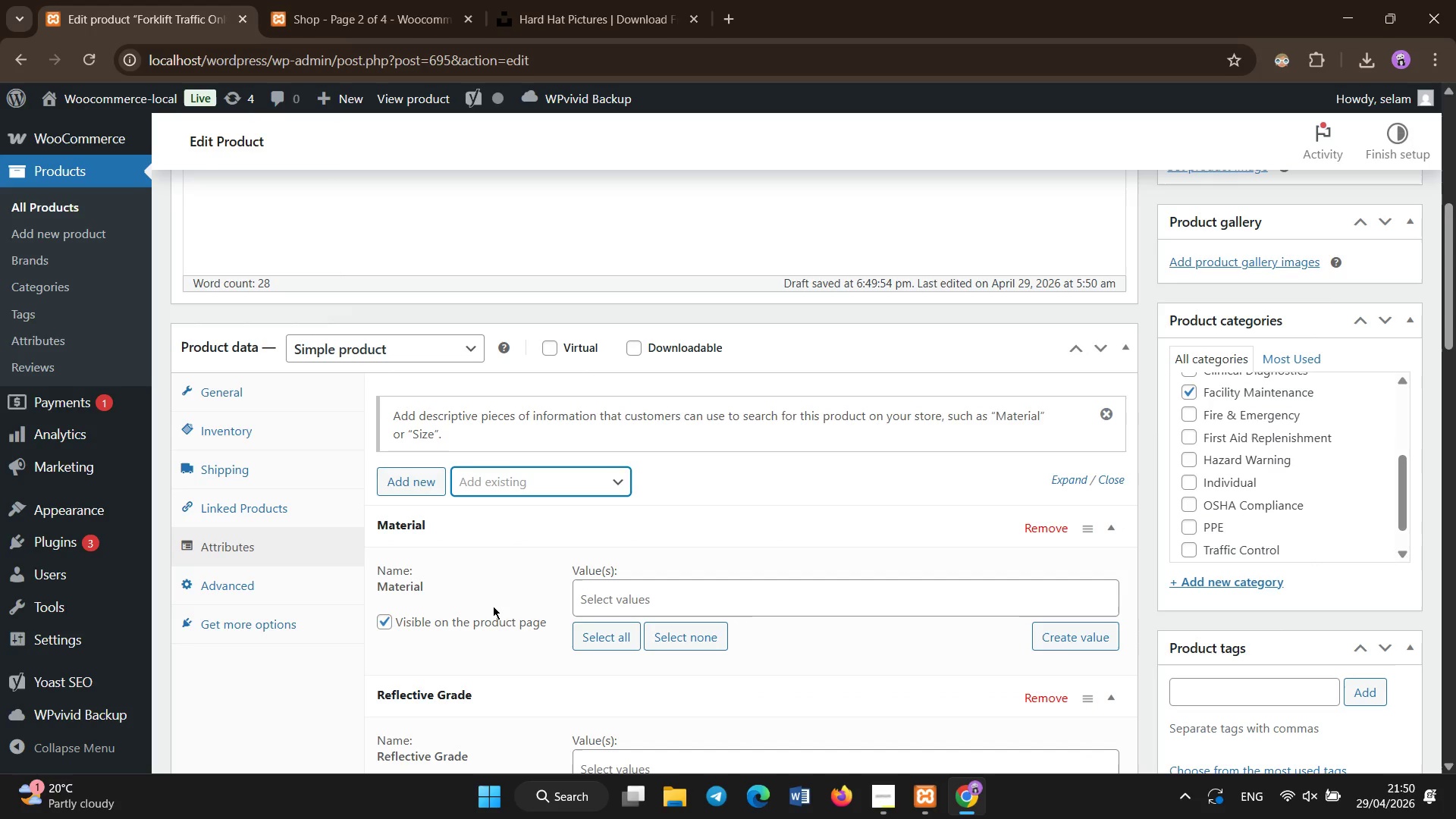 
left_click([514, 481])
 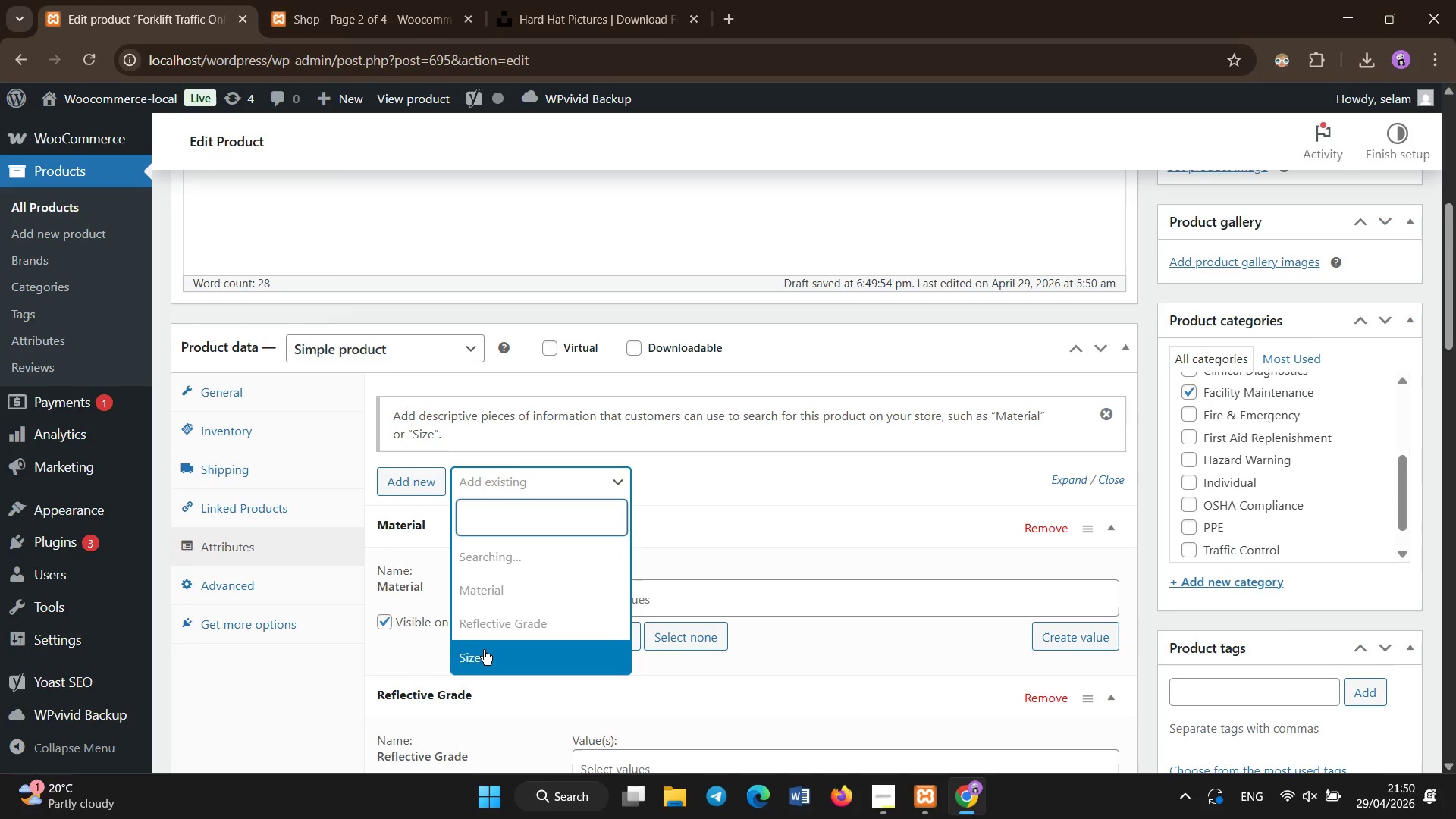 
left_click([483, 650])
 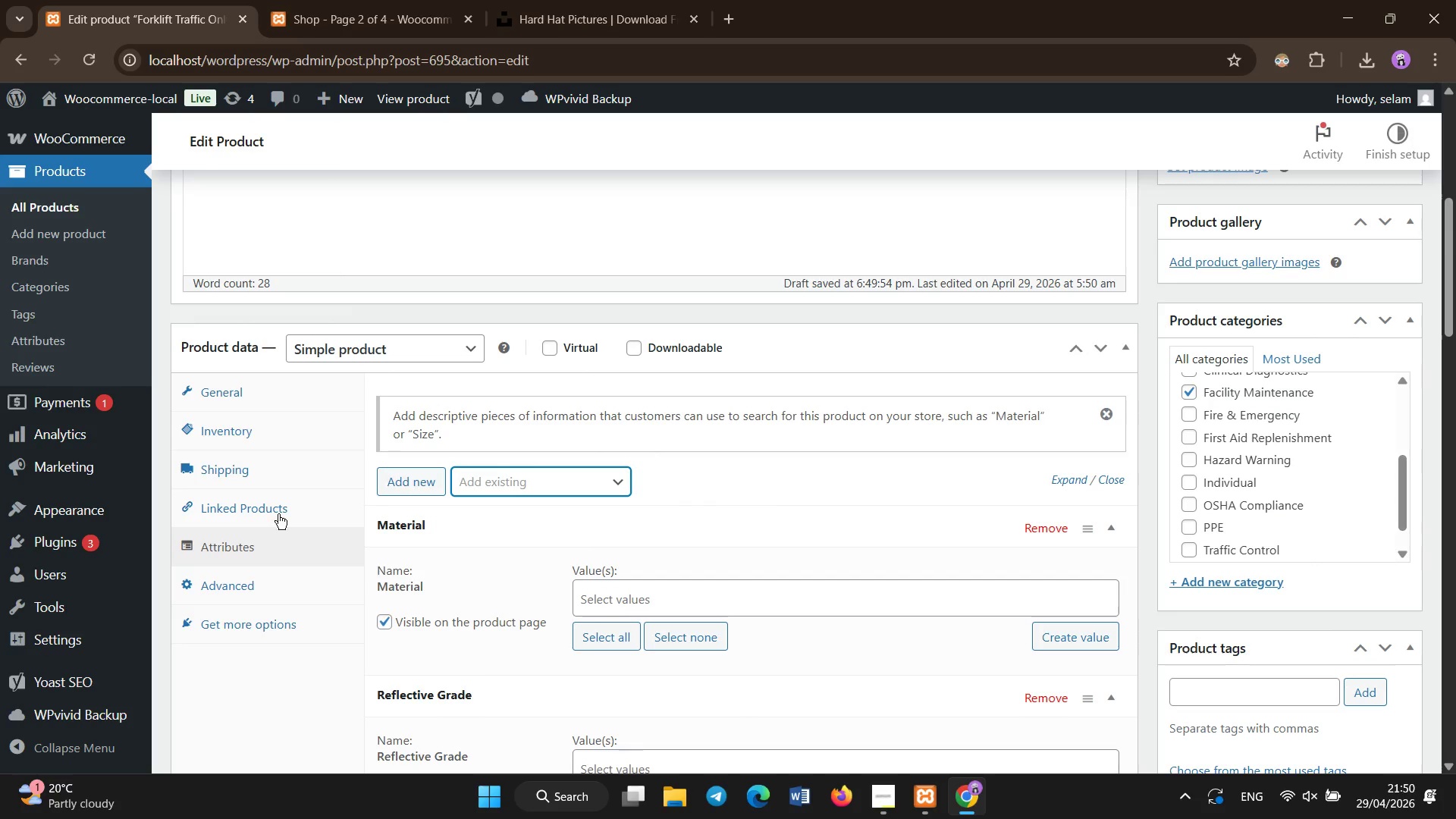 
left_click([228, 438])
 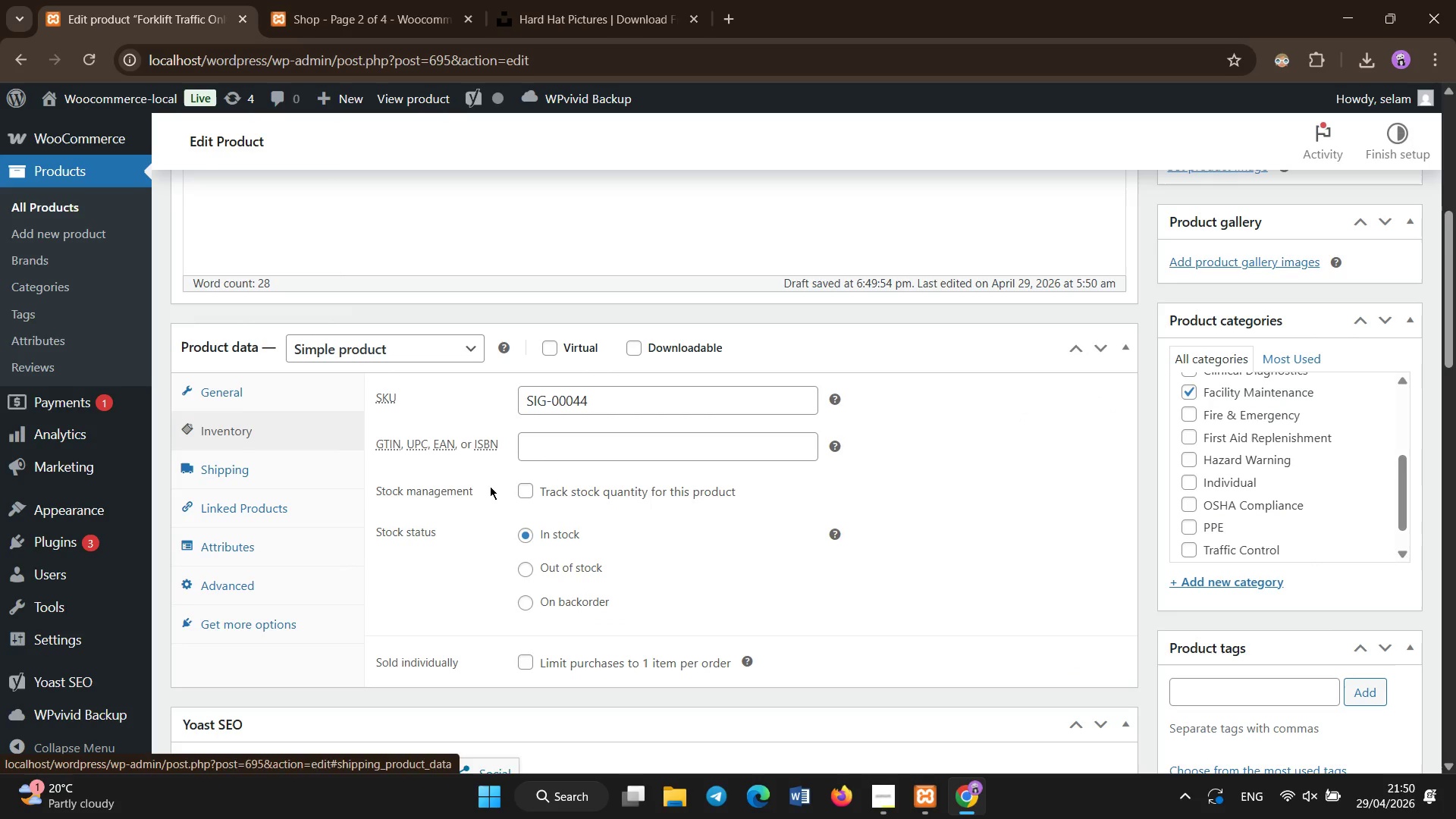 
scroll: coordinate [490, 486], scroll_direction: down, amount: 3.0
 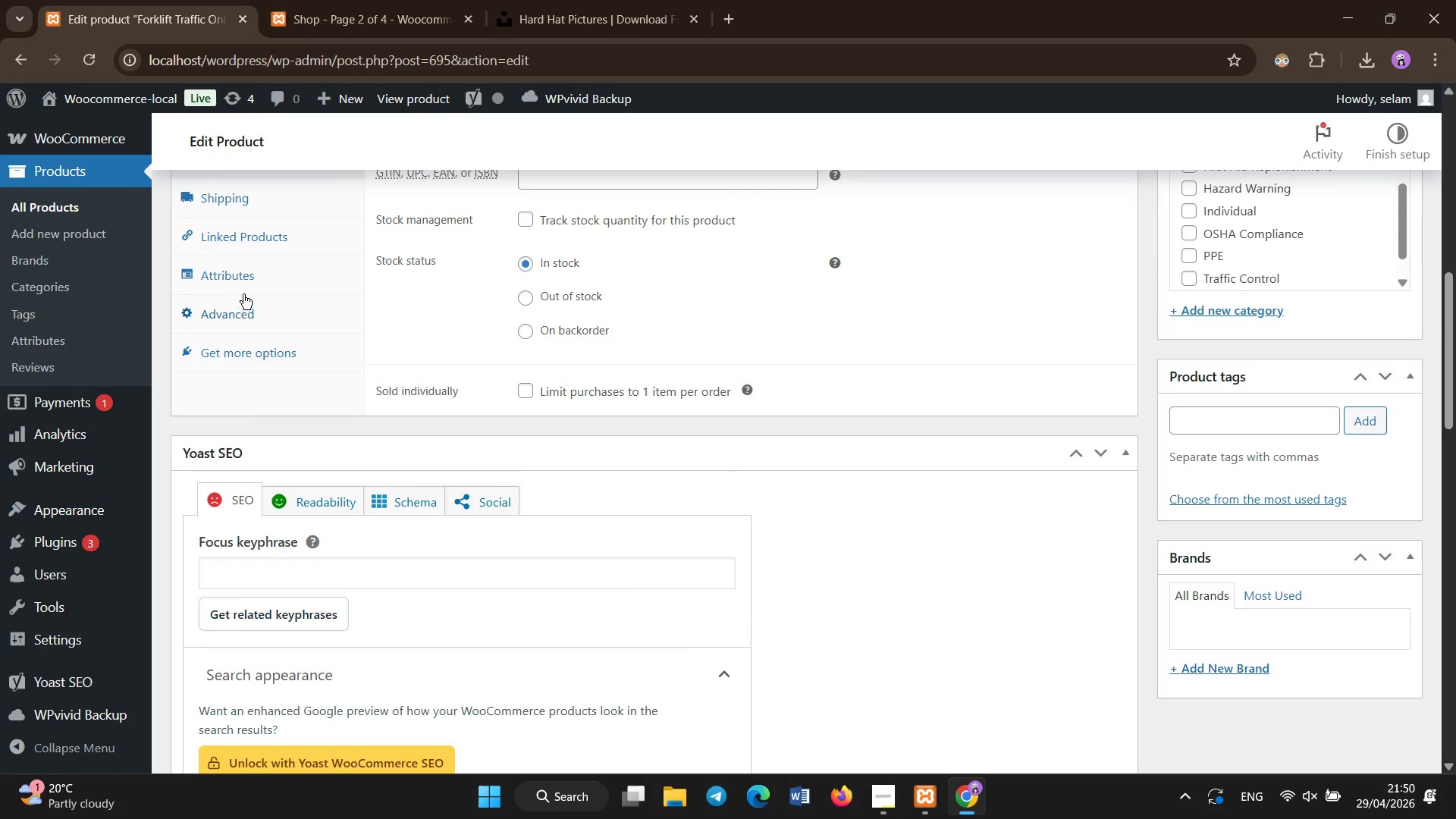 
left_click([245, 284])
 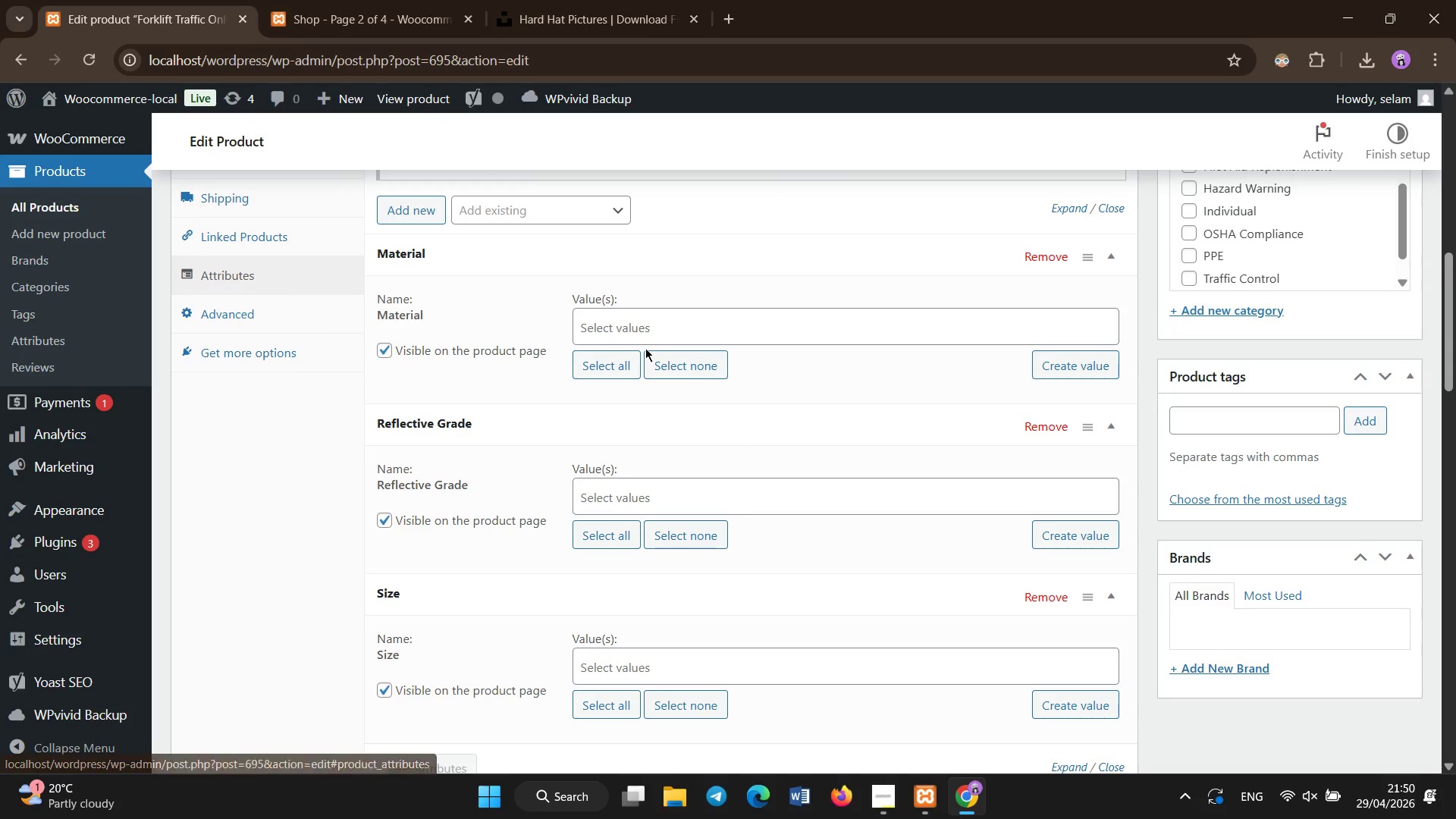 
left_click([642, 319])
 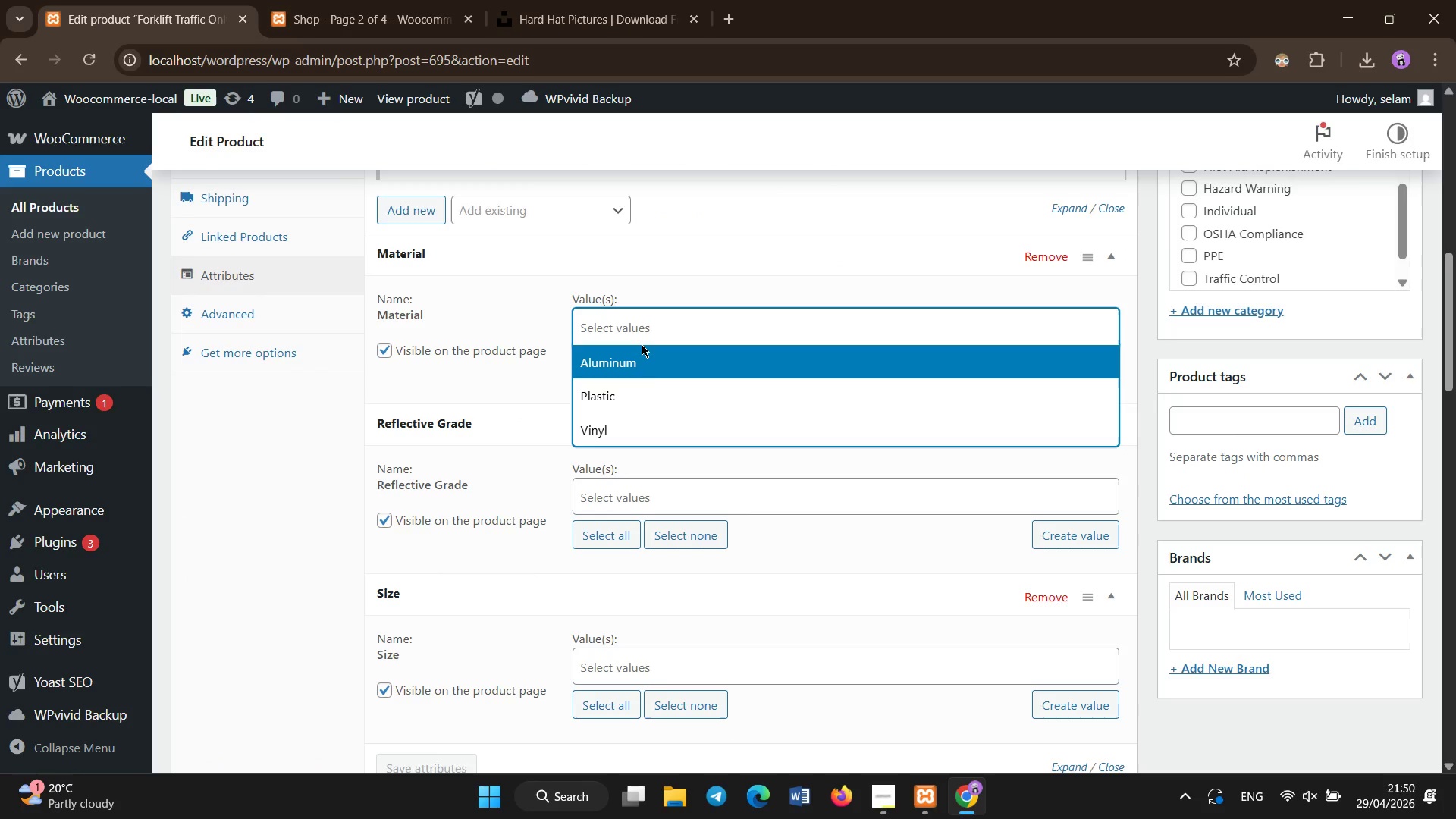 
left_click([632, 417])
 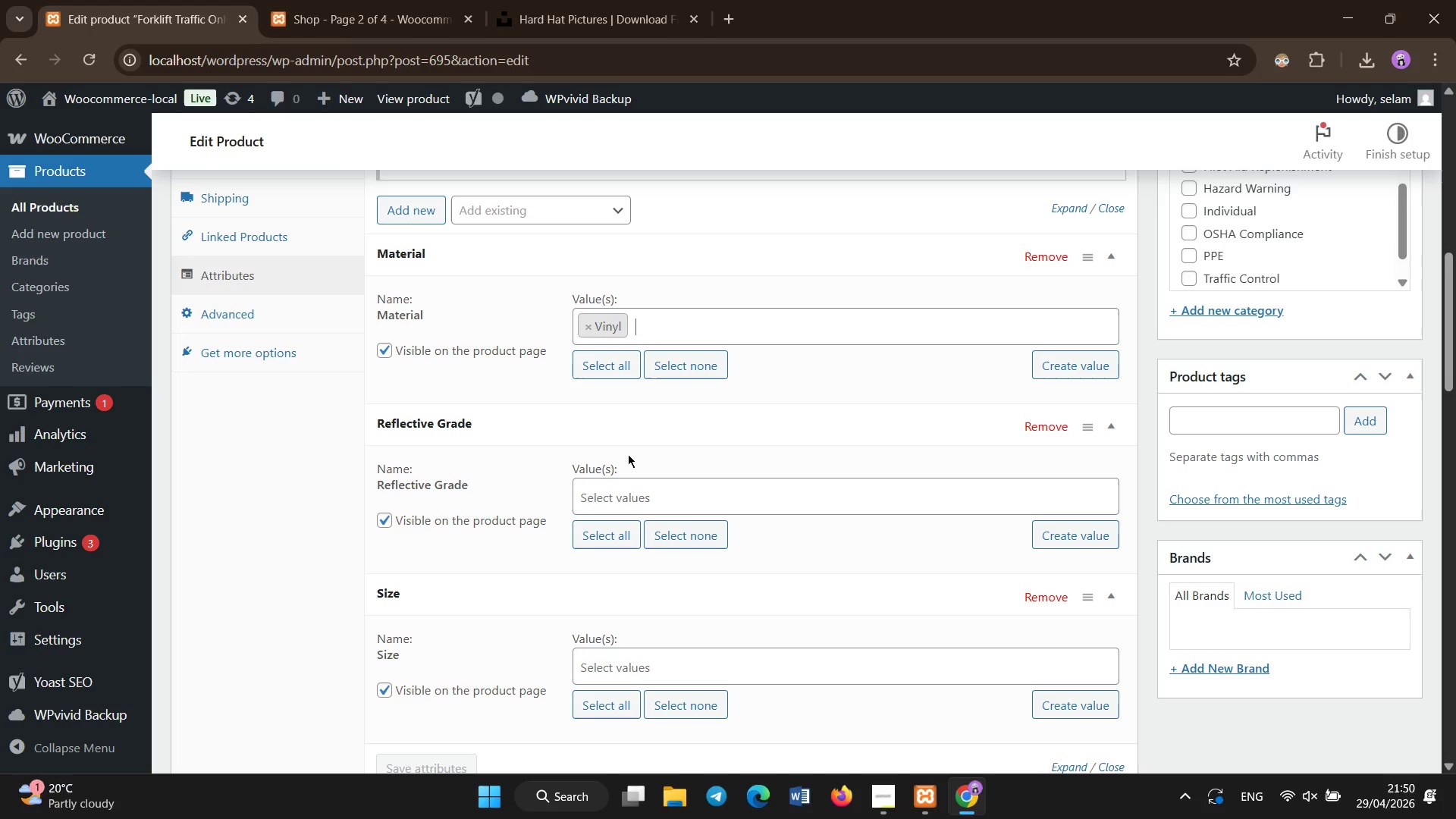 
left_click([629, 495])
 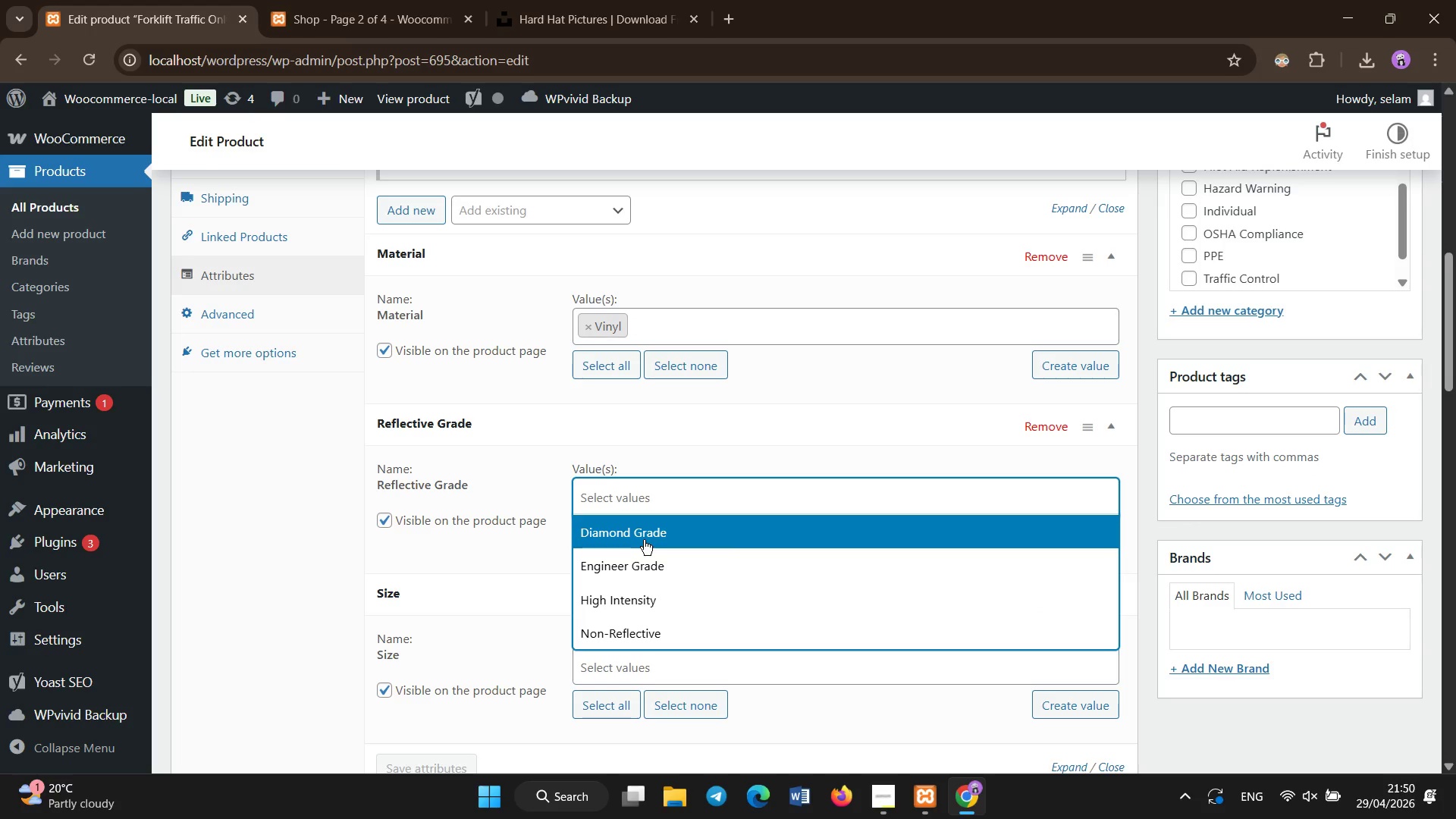 
wait(5.55)
 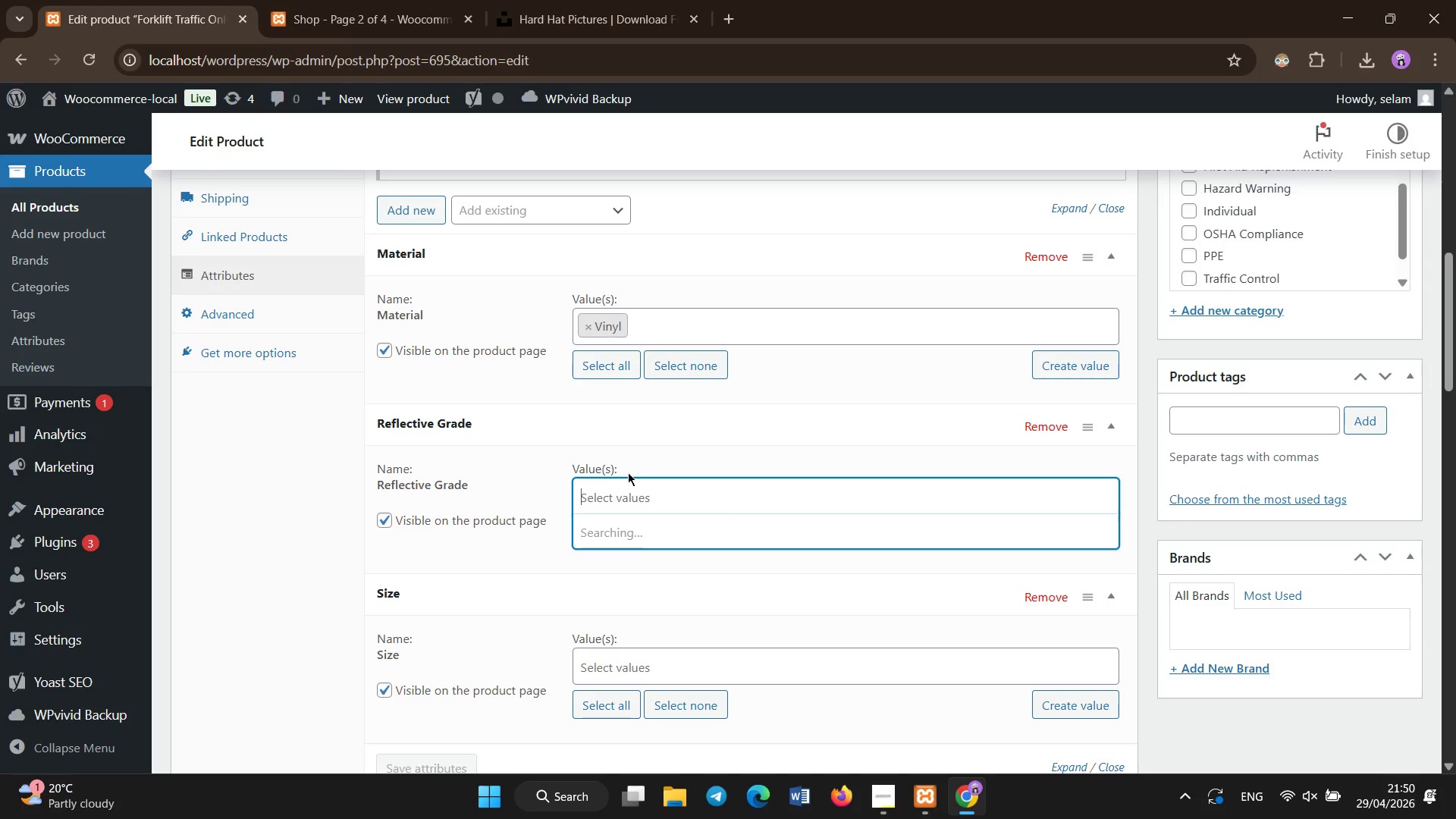 
left_click([642, 538])
 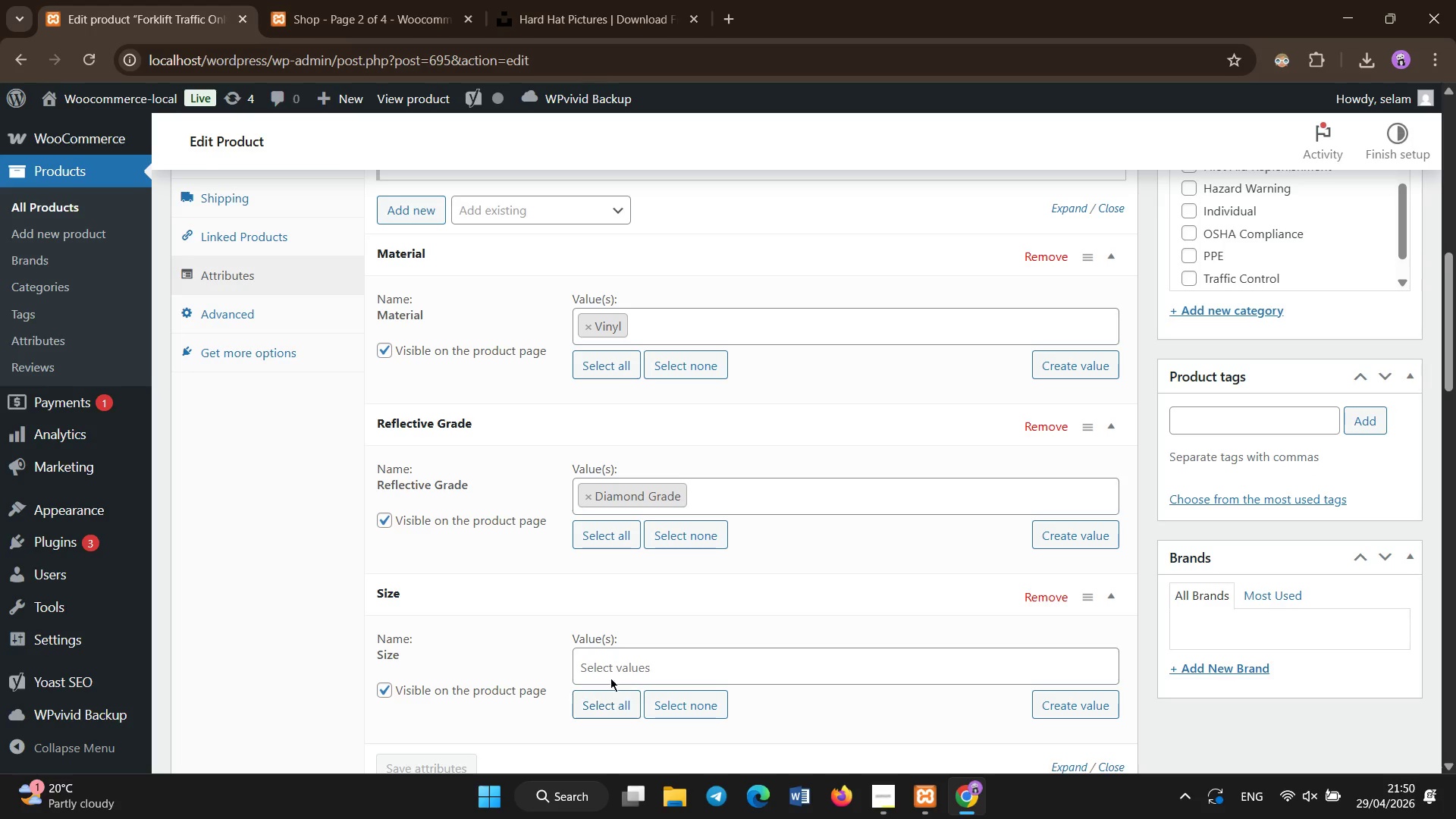 
left_click([609, 662])
 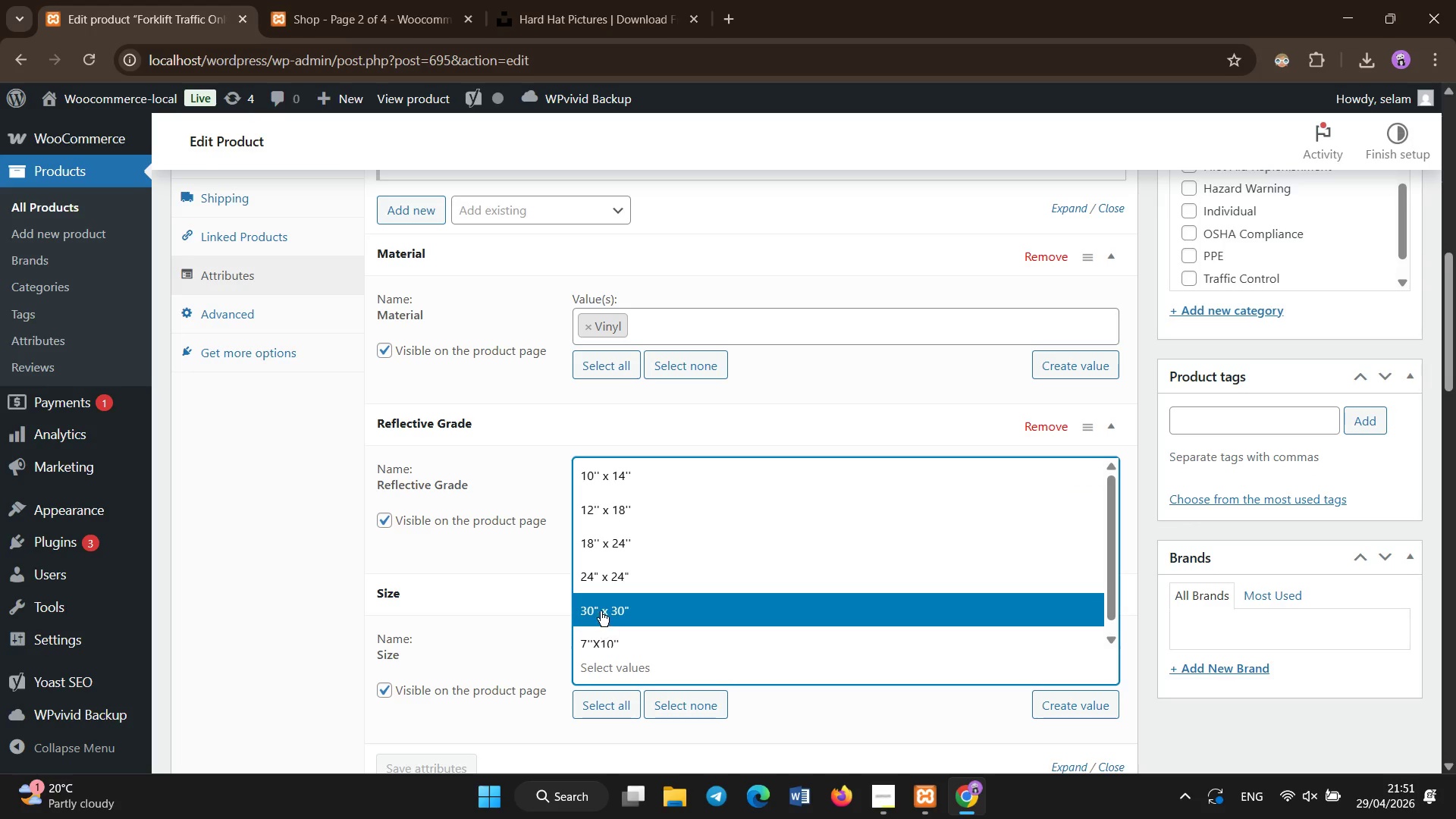 
left_click([617, 543])
 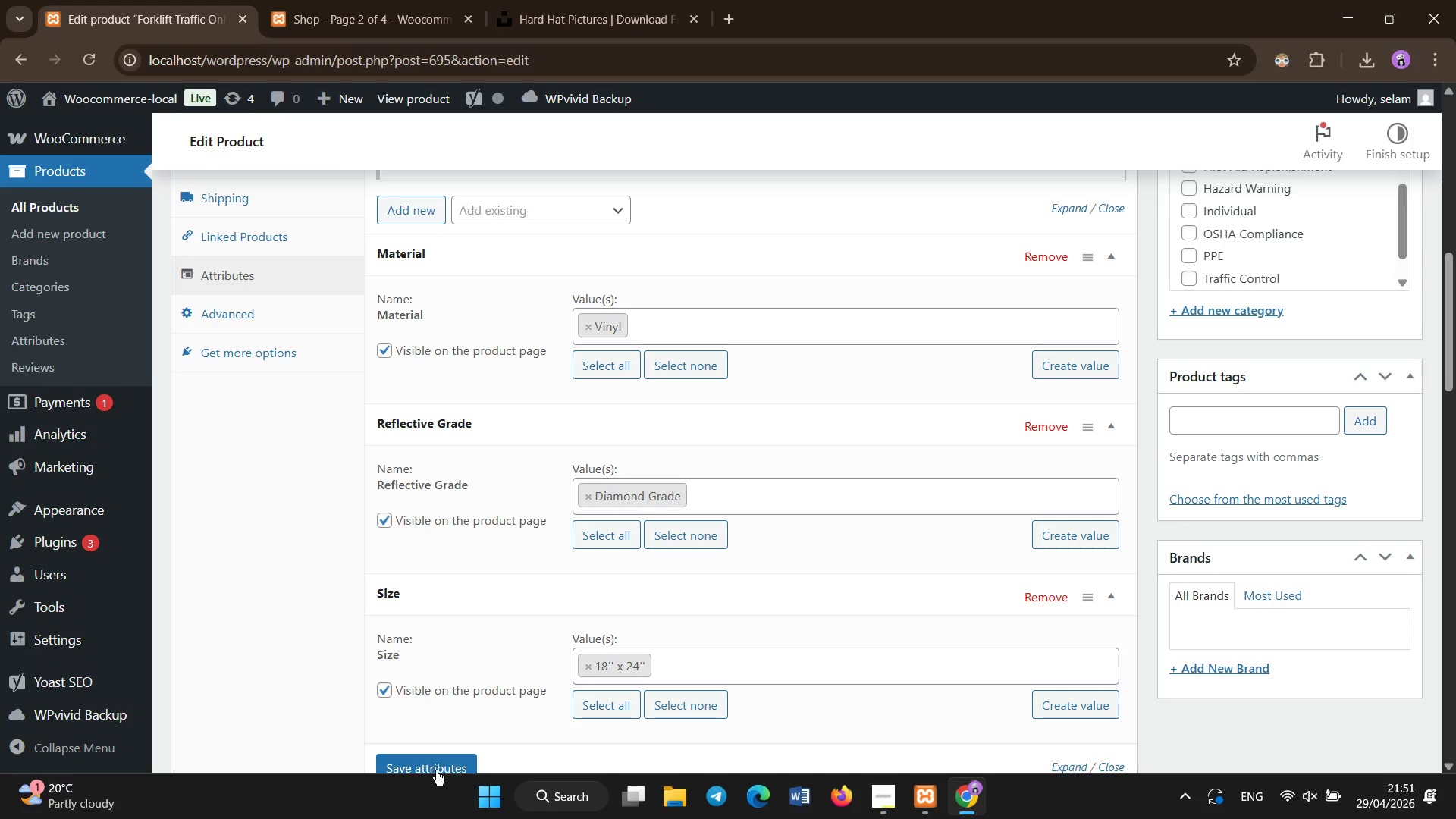 
left_click([432, 767])
 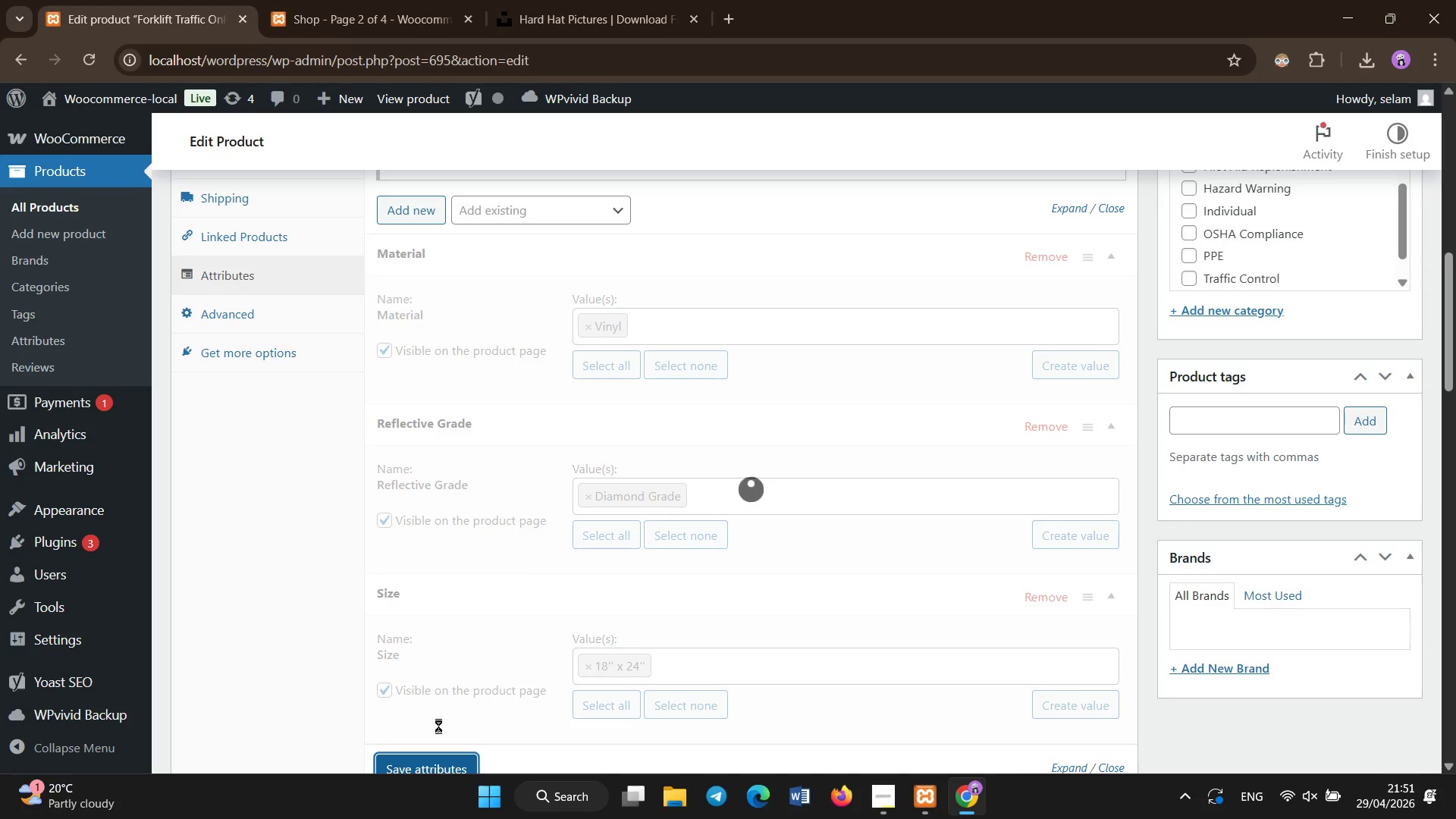 
scroll: coordinate [438, 726], scroll_direction: down, amount: 2.0
 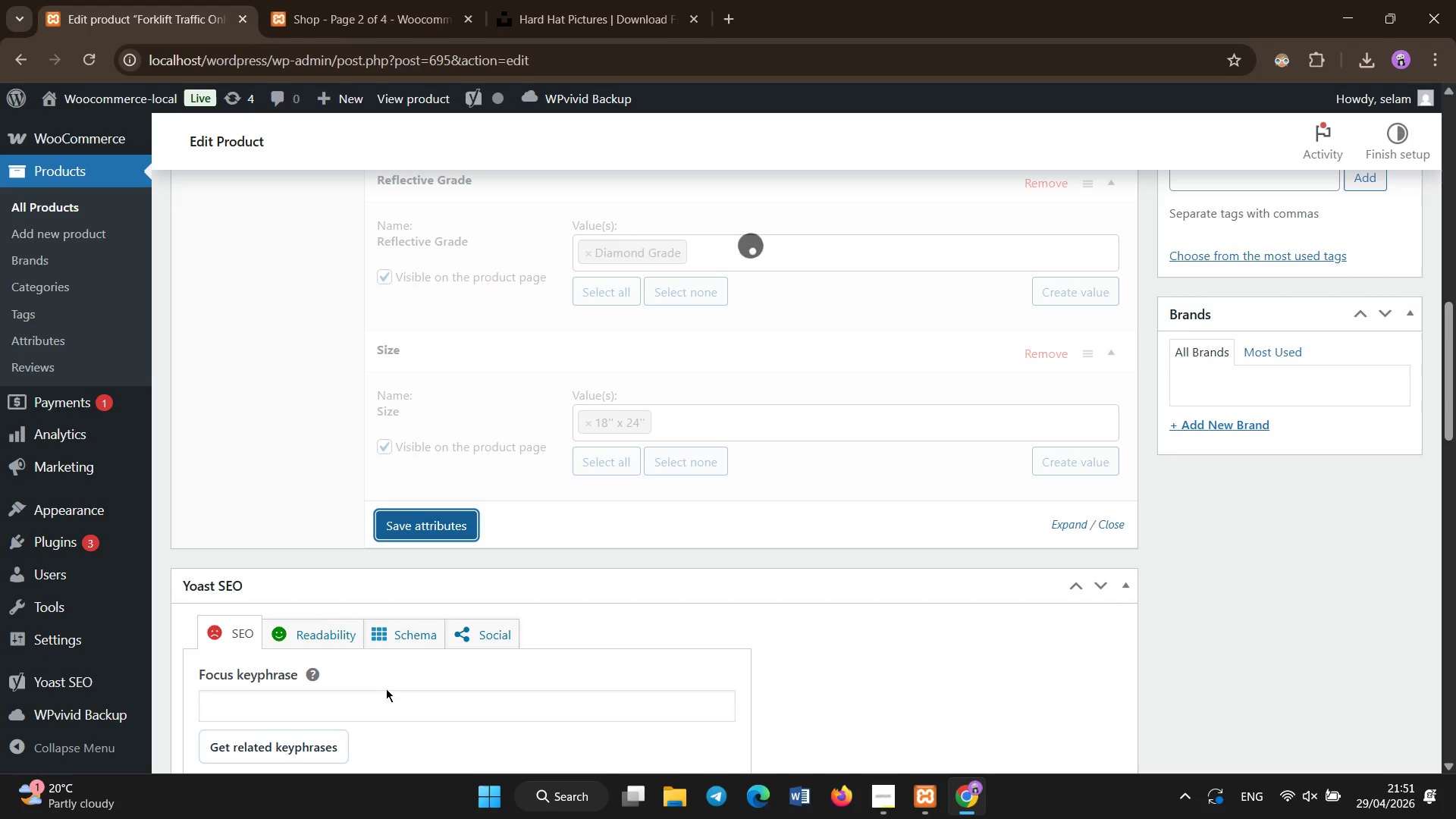 
wait(6.01)
 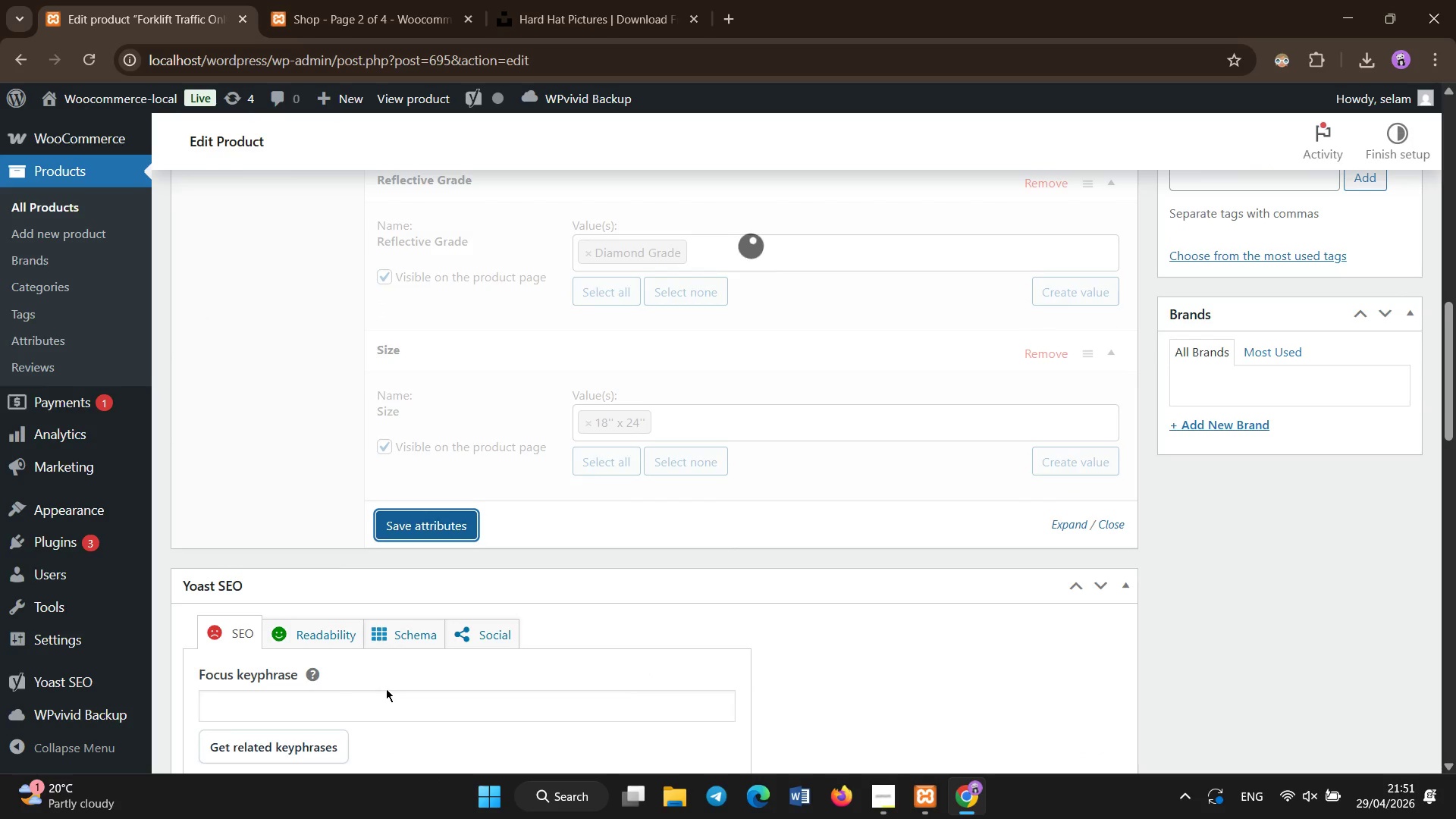 
left_click([403, 306])
 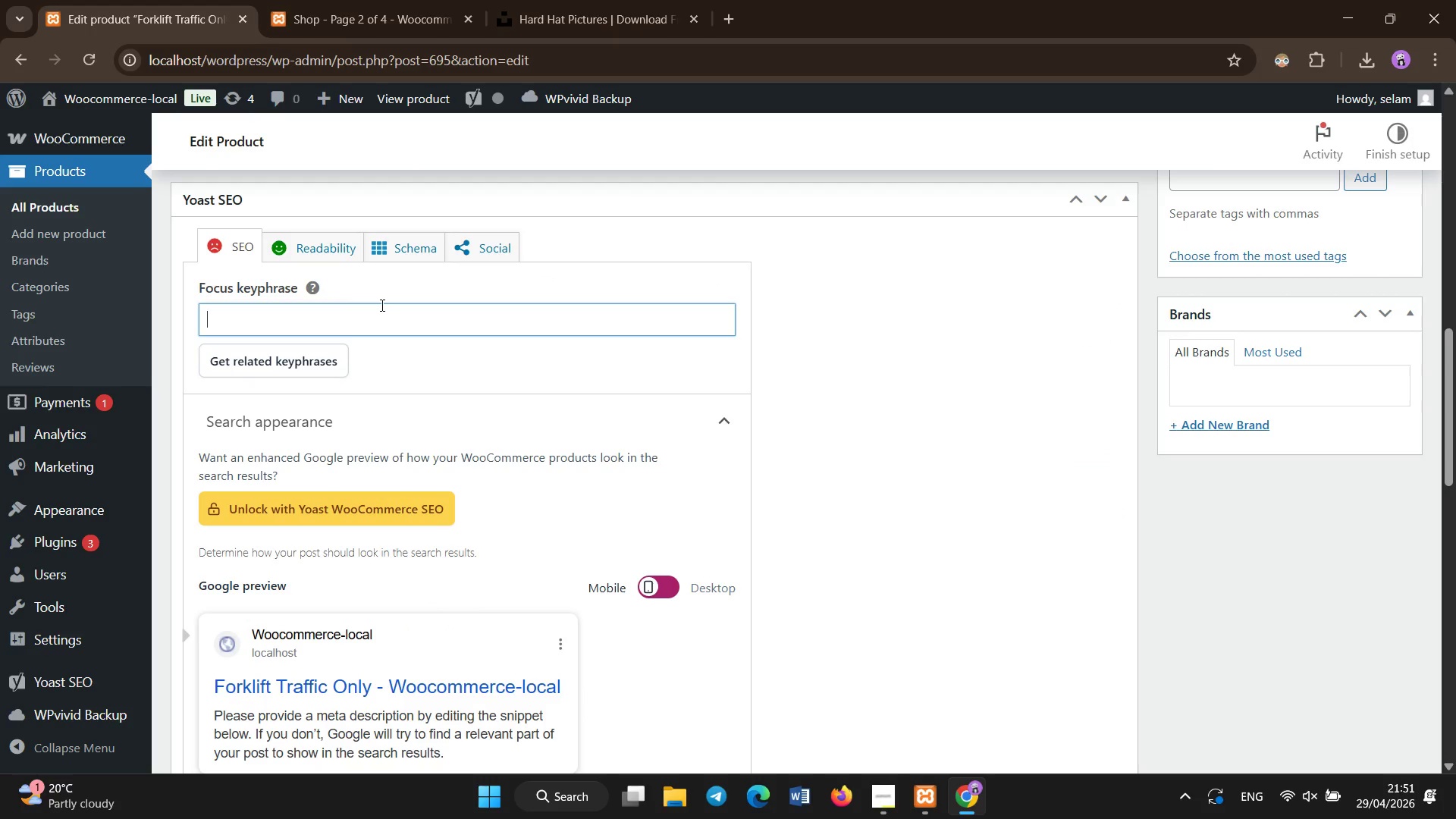 
type(forklift wareo)
key(Backspace)
type(house safety diamond r)
key(Backspace)
type(grade OSHA sign)
 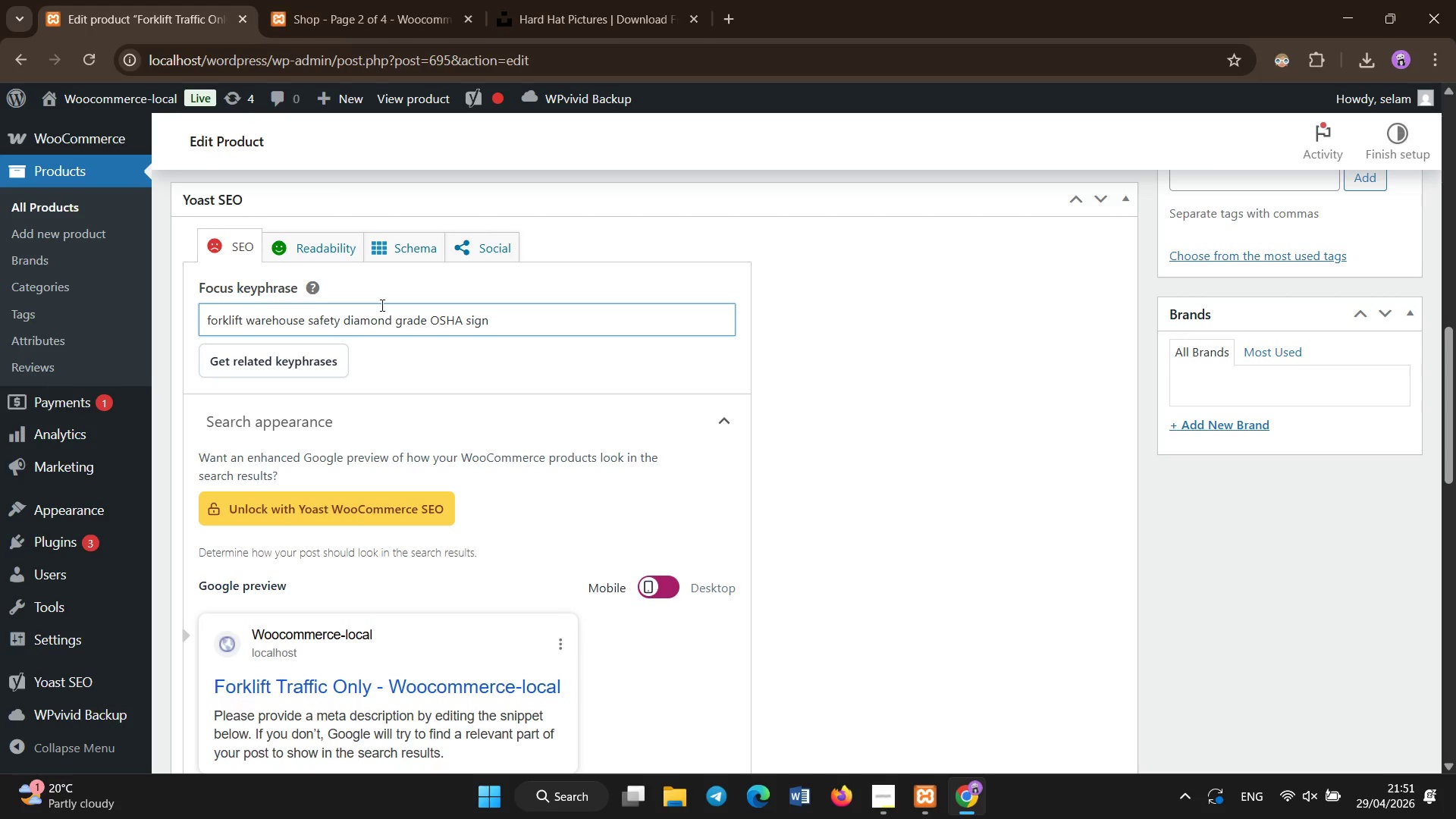 
scroll: coordinate [499, 497], scroll_direction: down, amount: 2.0
 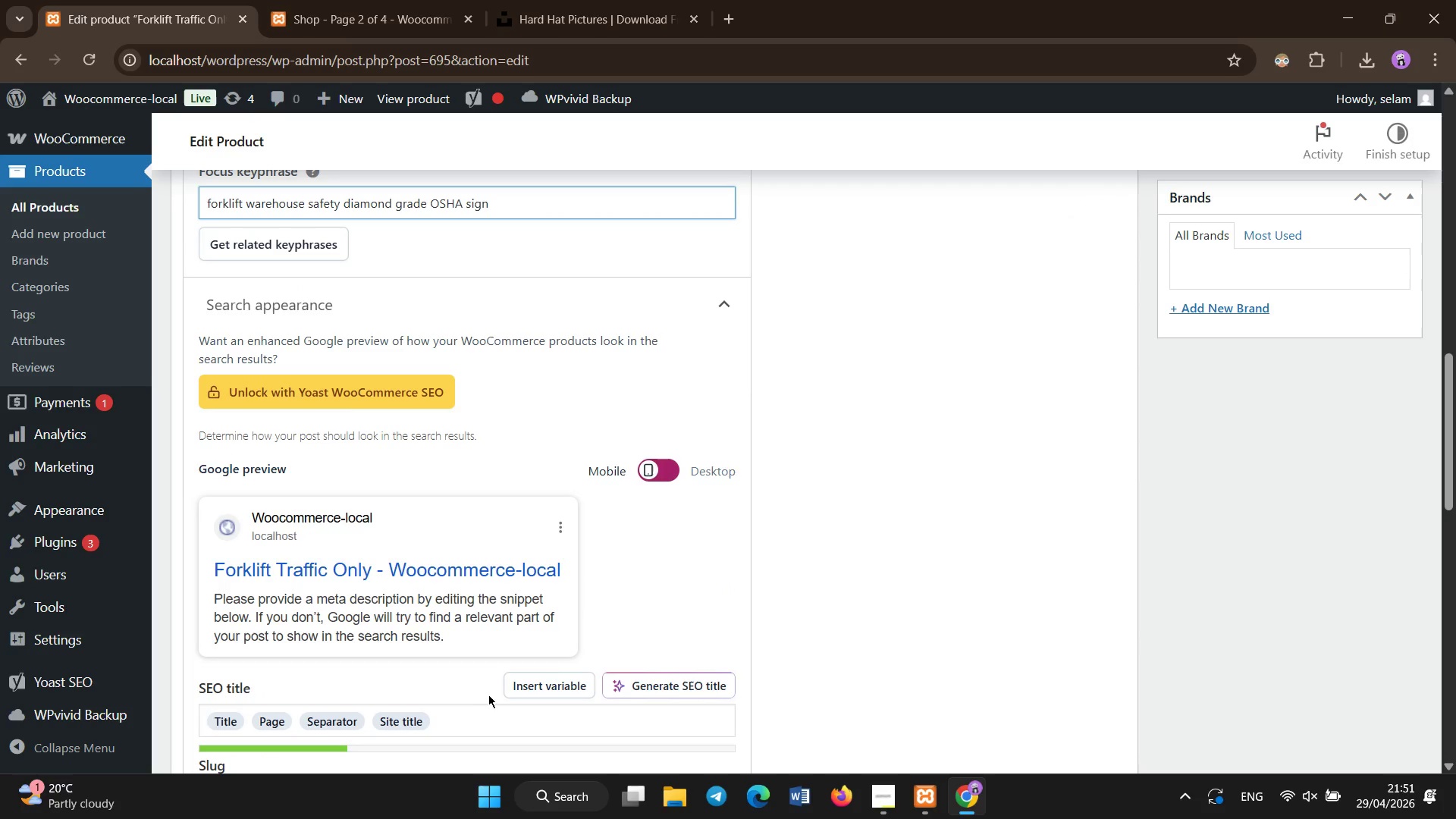 
left_click([489, 711])
 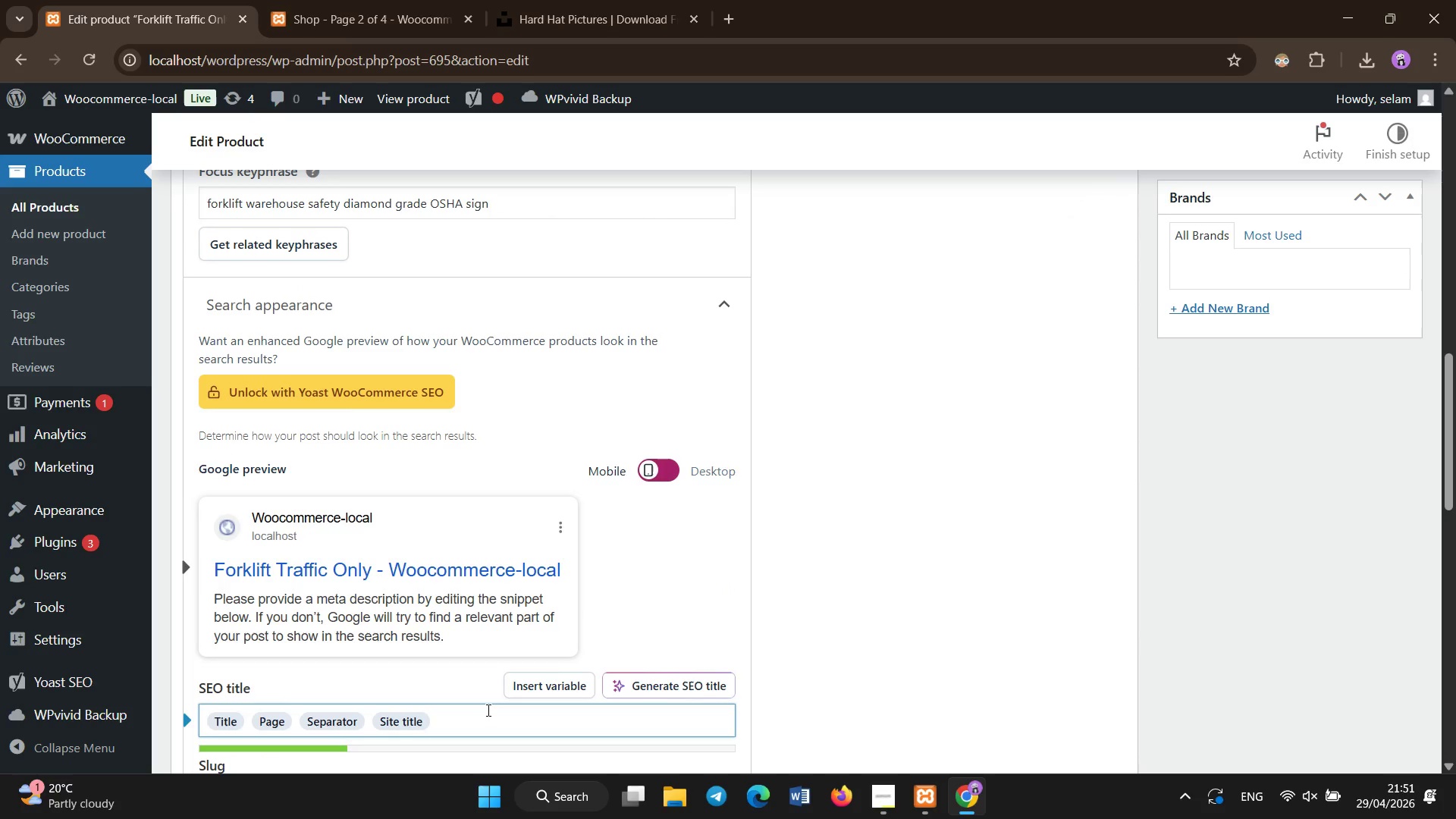 
key(Backspace)
 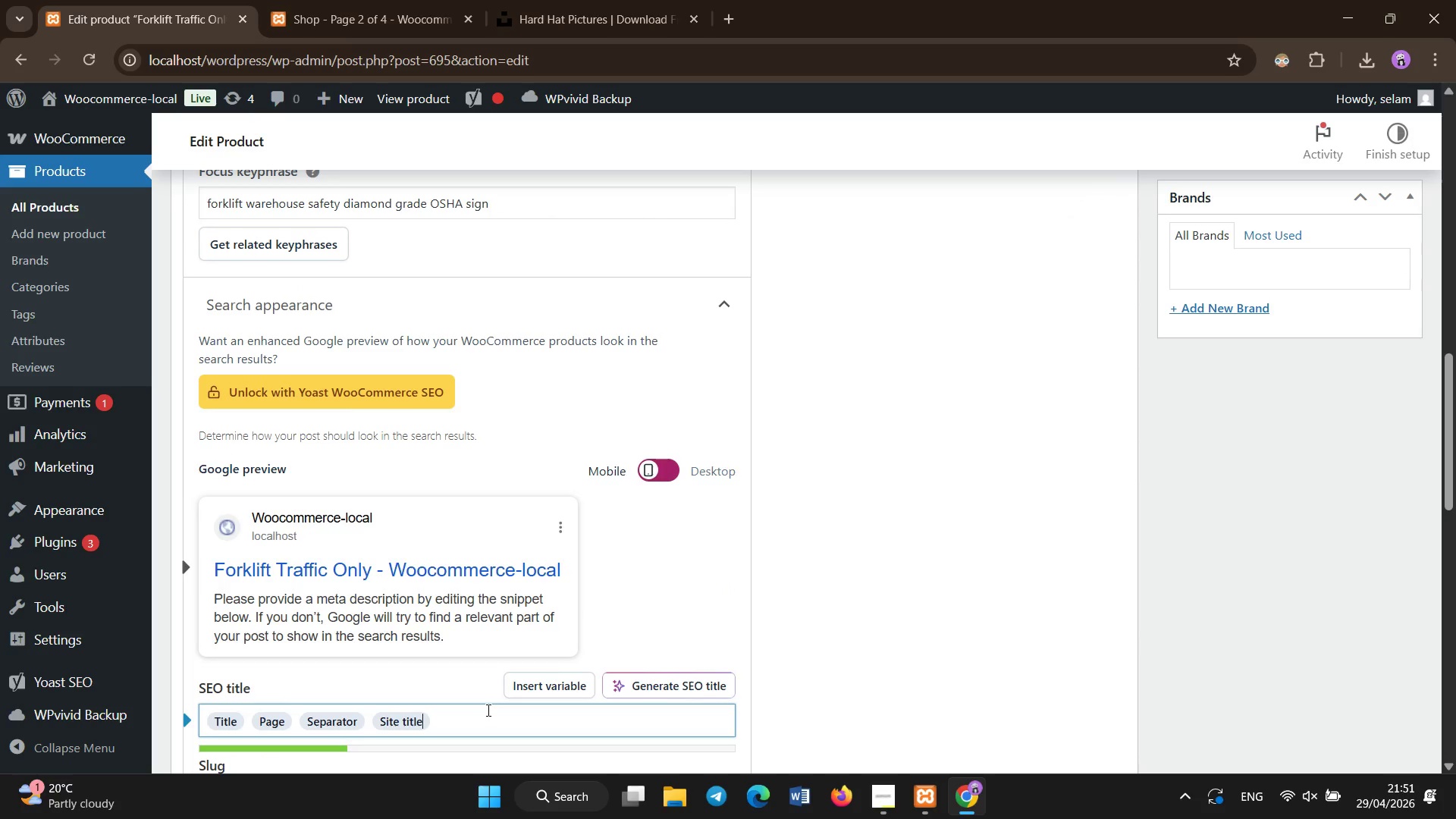 
key(Backspace)
 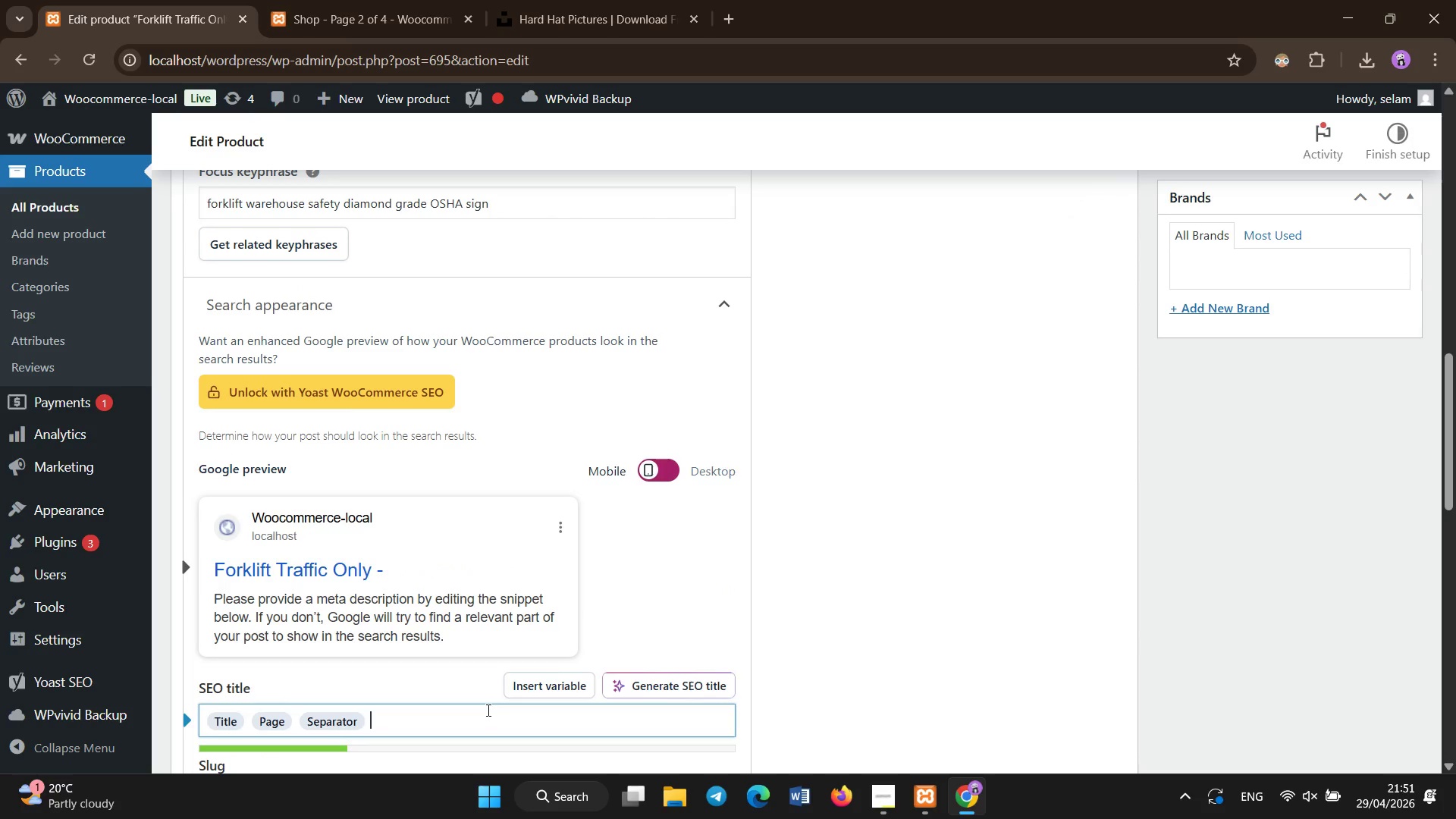 
key(Backspace)
 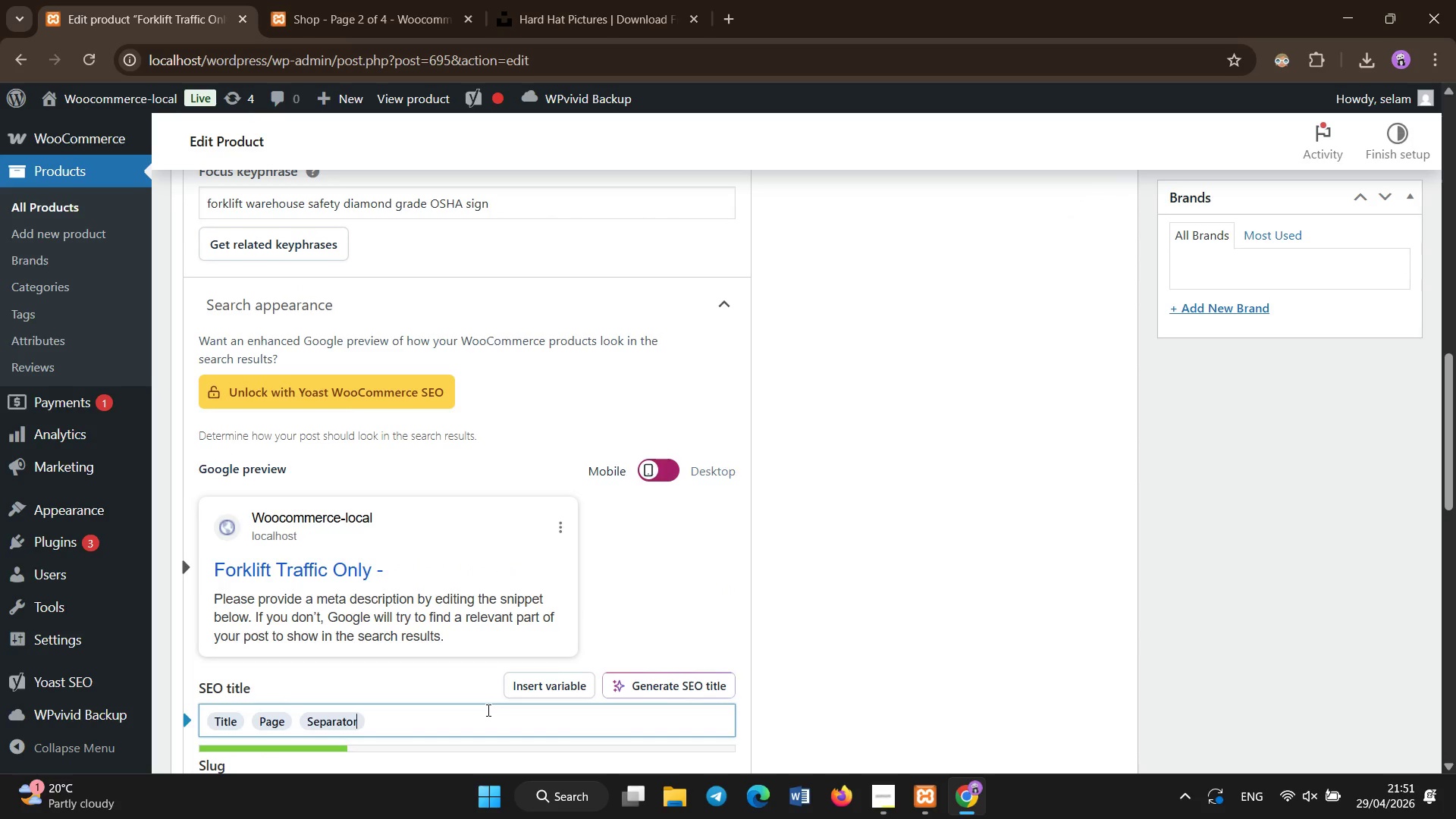 
key(Backspace)
 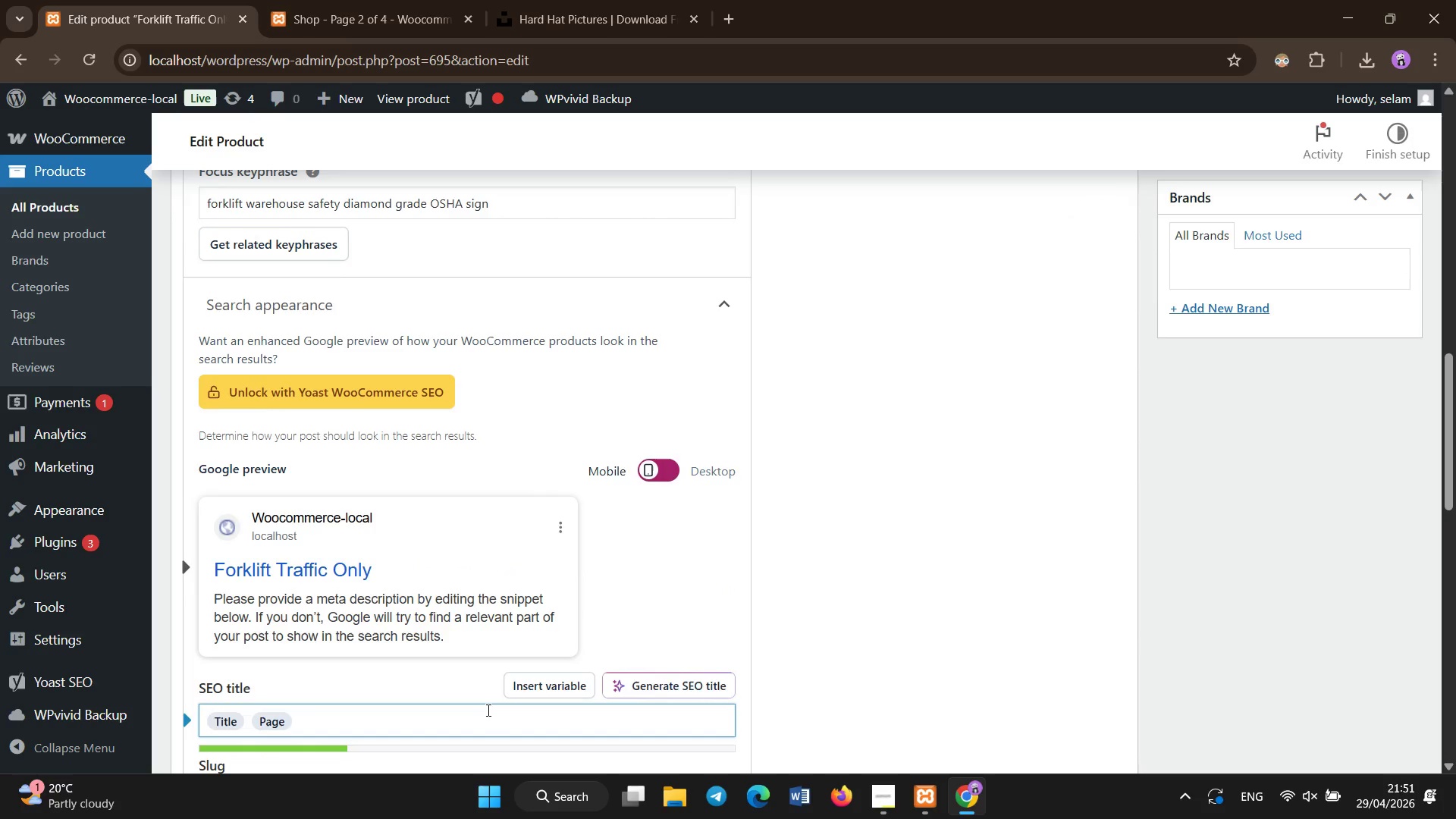 
scroll: coordinate [488, 711], scroll_direction: down, amount: 2.0
 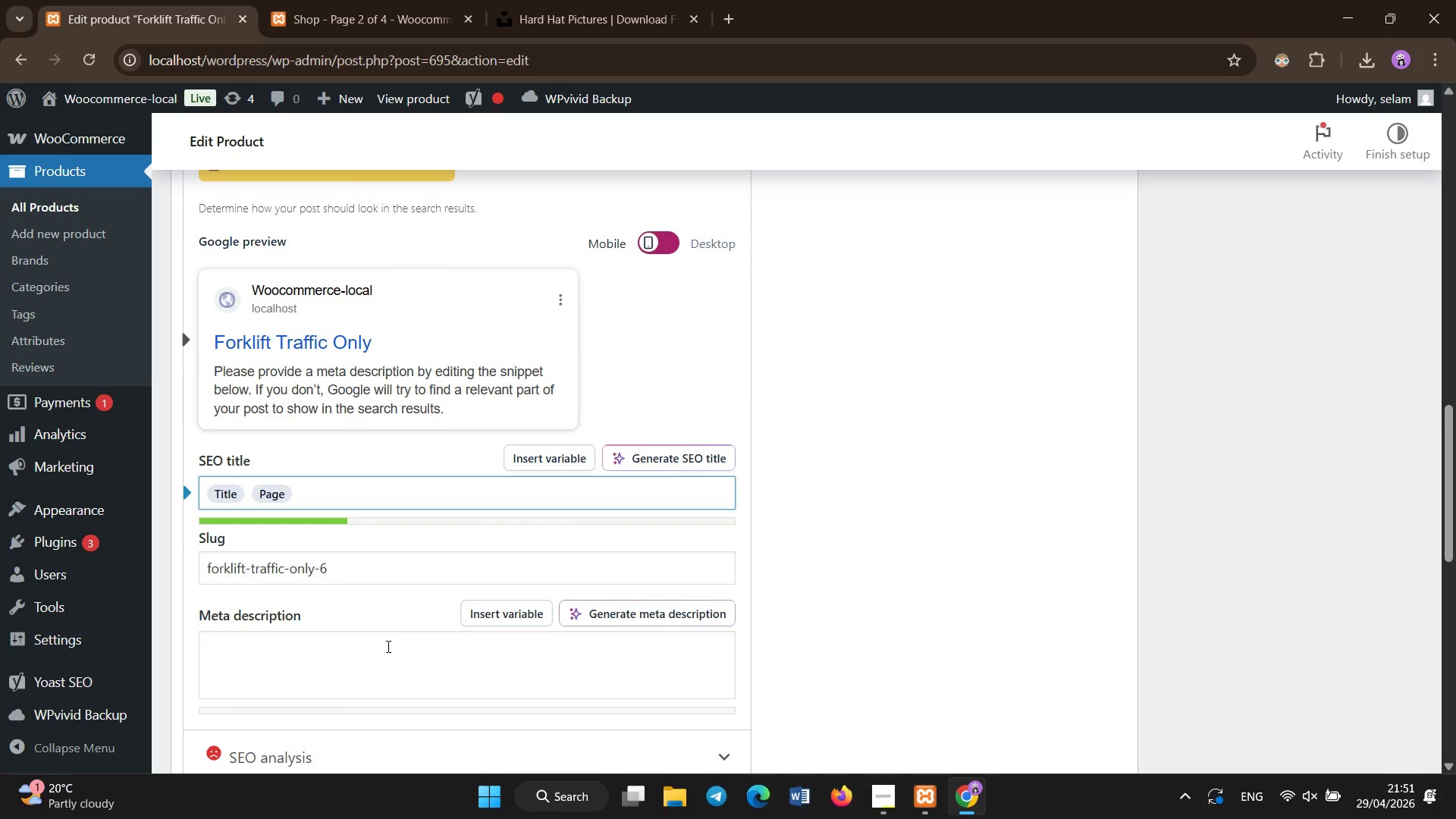 
left_click([388, 647])
 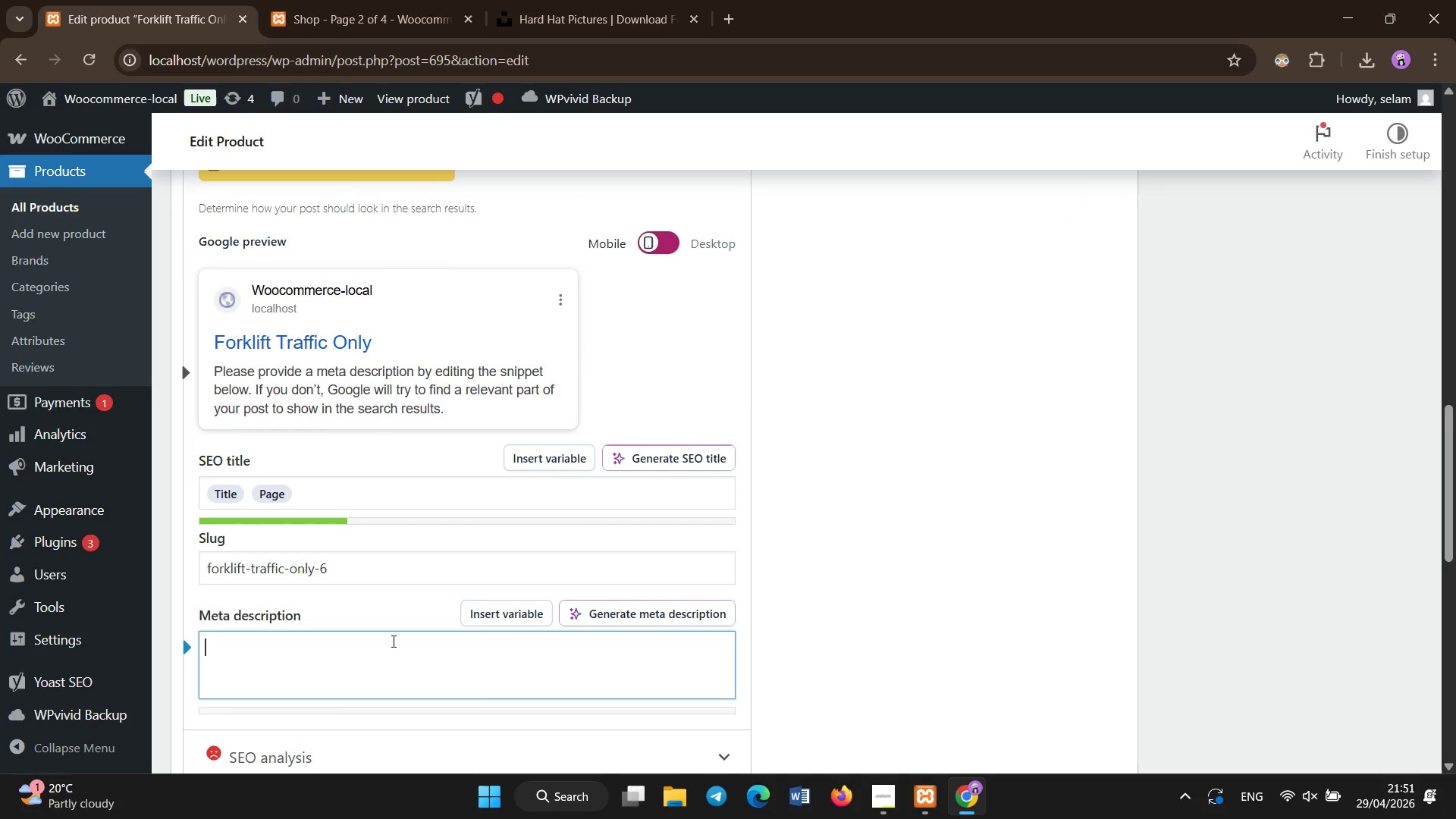 
hold_key(key=ShiftLeft, duration=1.5)
 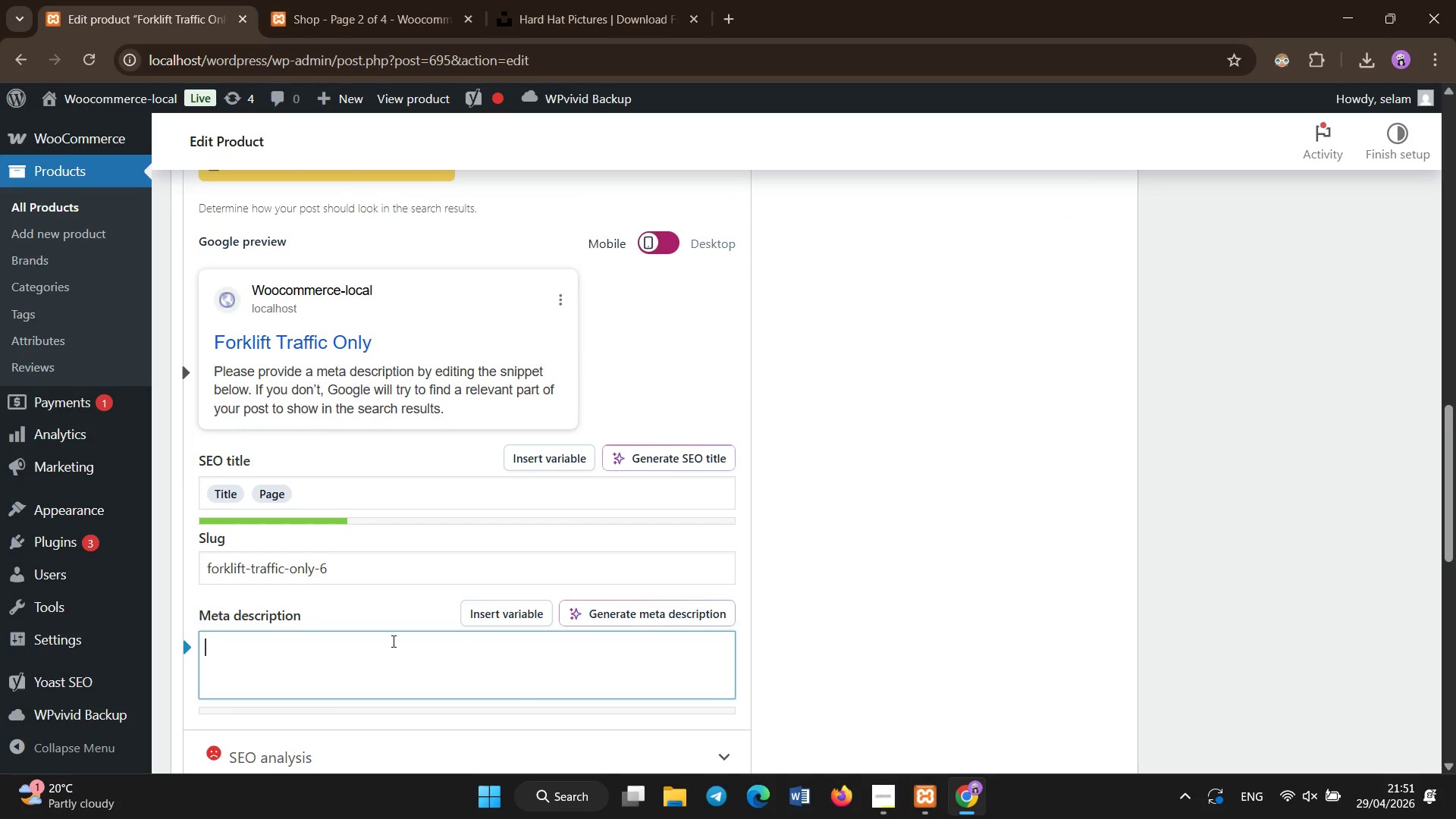 
type(Diamond grade vinyl forklift traffic sign for warehouse safety and industiral tra)
key(Backspace)
key(Backspace)
key(Backspace)
key(Backspace)
key(Backspace)
key(Backspace)
key(Backspace)
key(Backspace)
 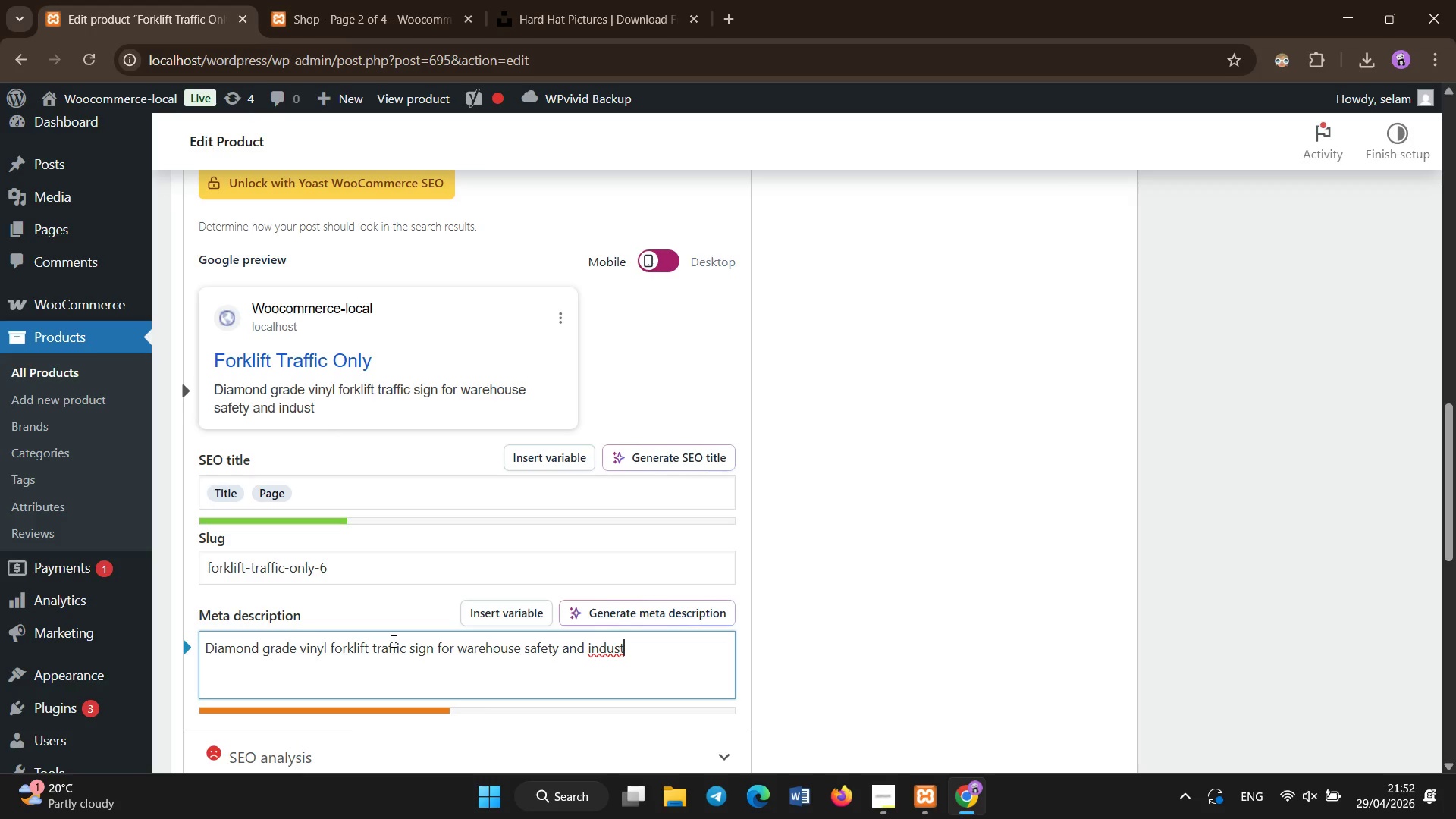 
type(rial traffic control compliance/)
key(Backspace)
type(.)
 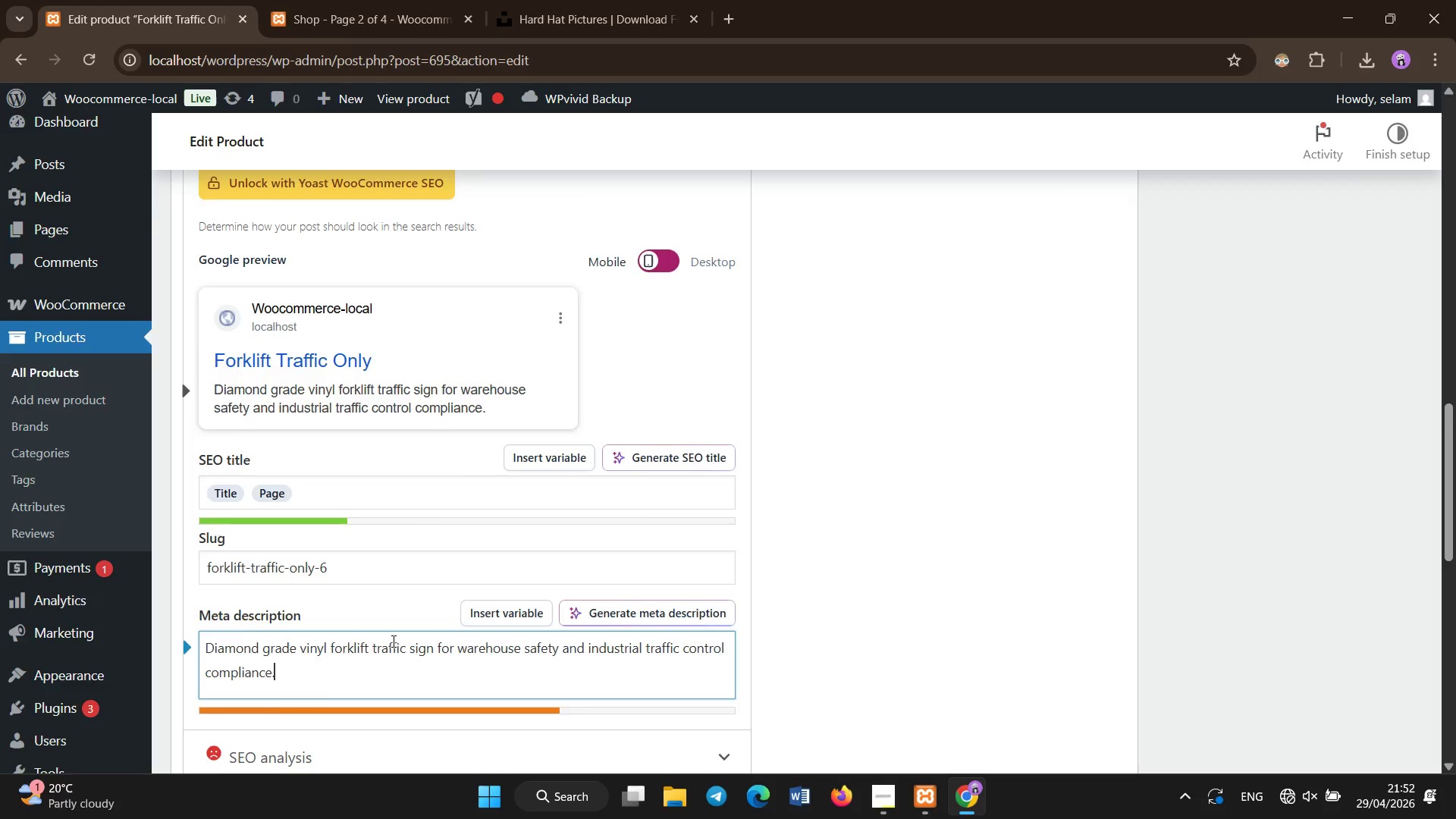 
scroll: coordinate [394, 642], scroll_direction: down, amount: 3.0
 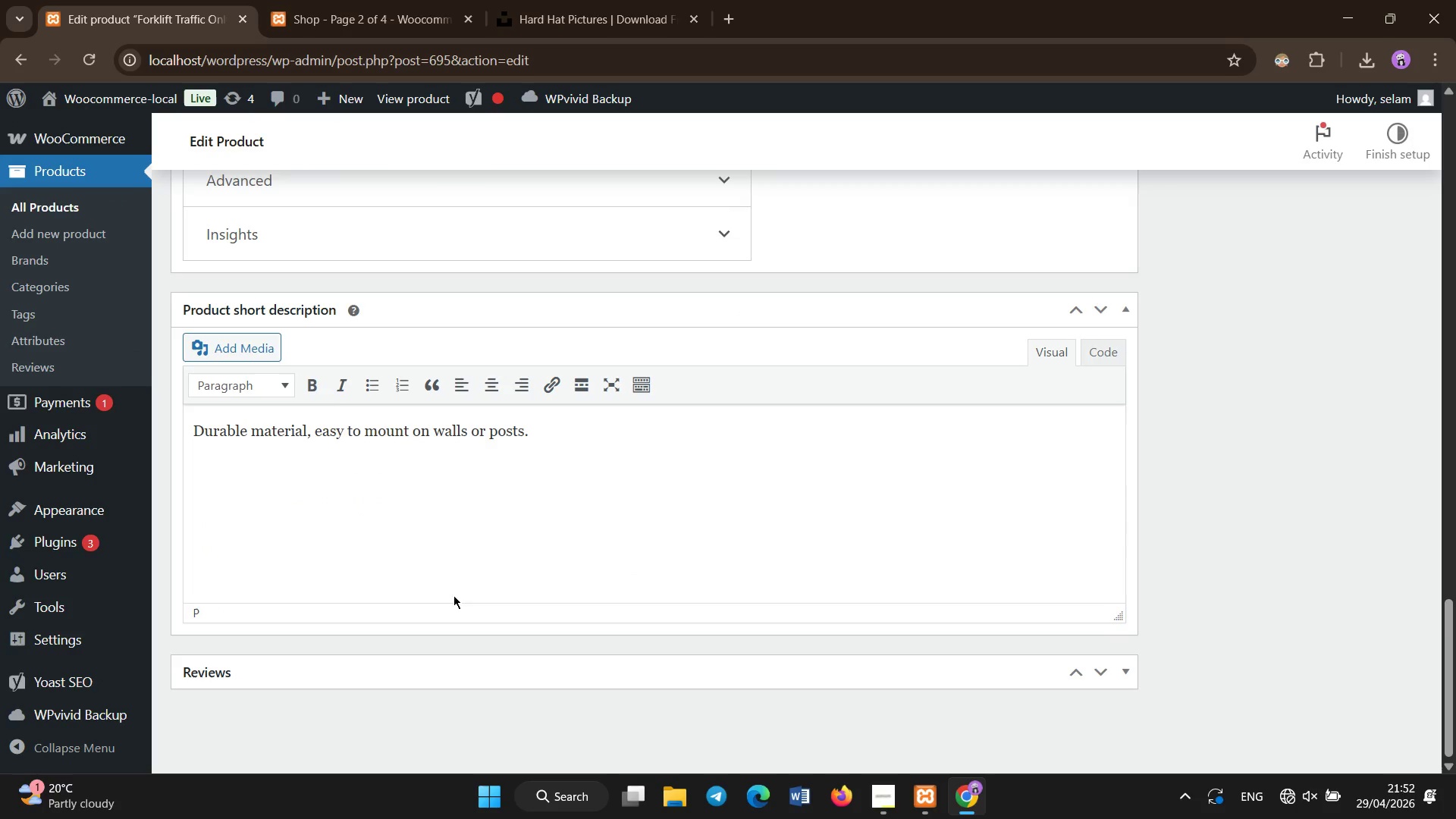 
scroll: coordinate [1001, 392], scroll_direction: up, amount: 25.0
 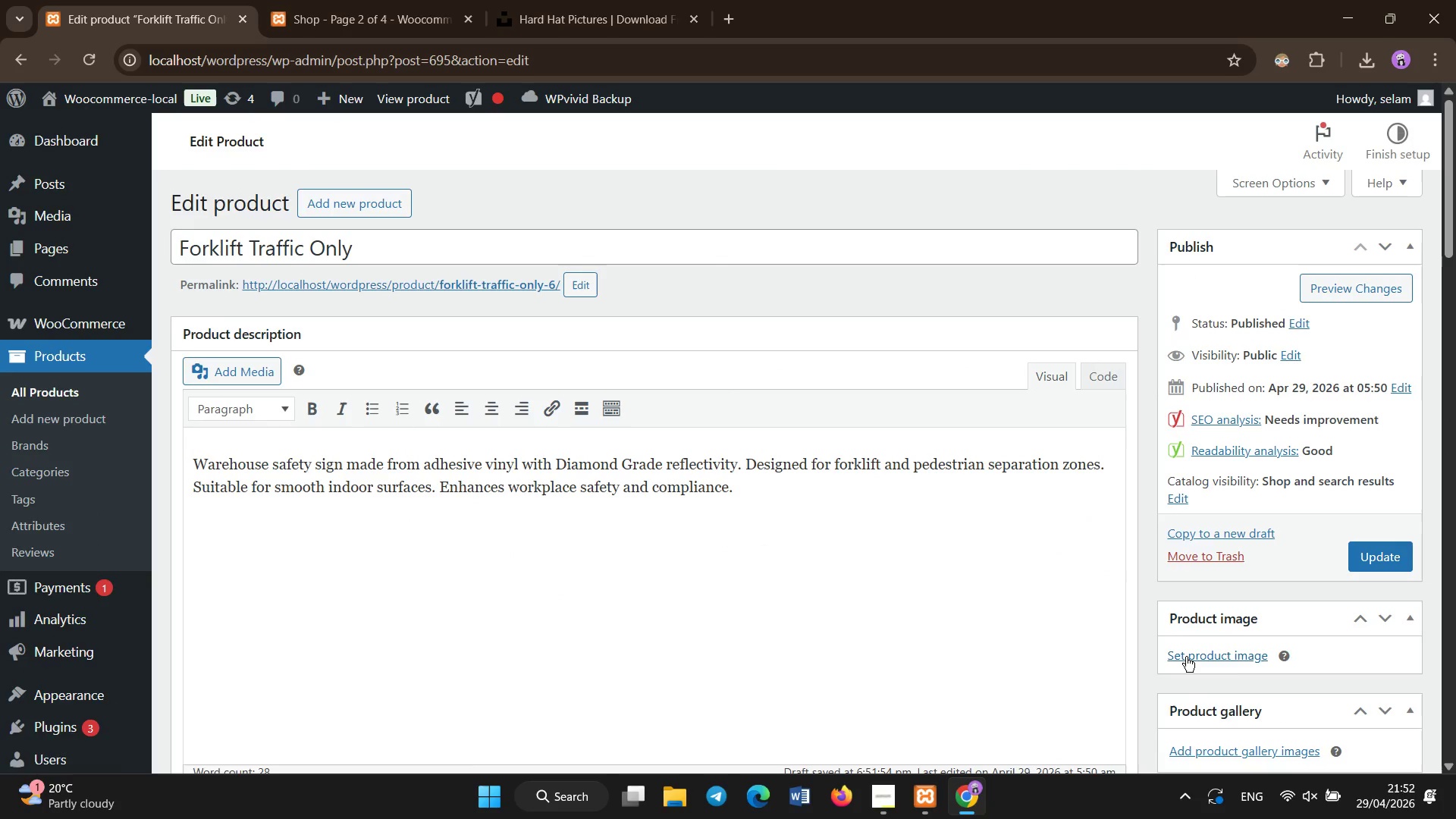 
left_click([1186, 657])
 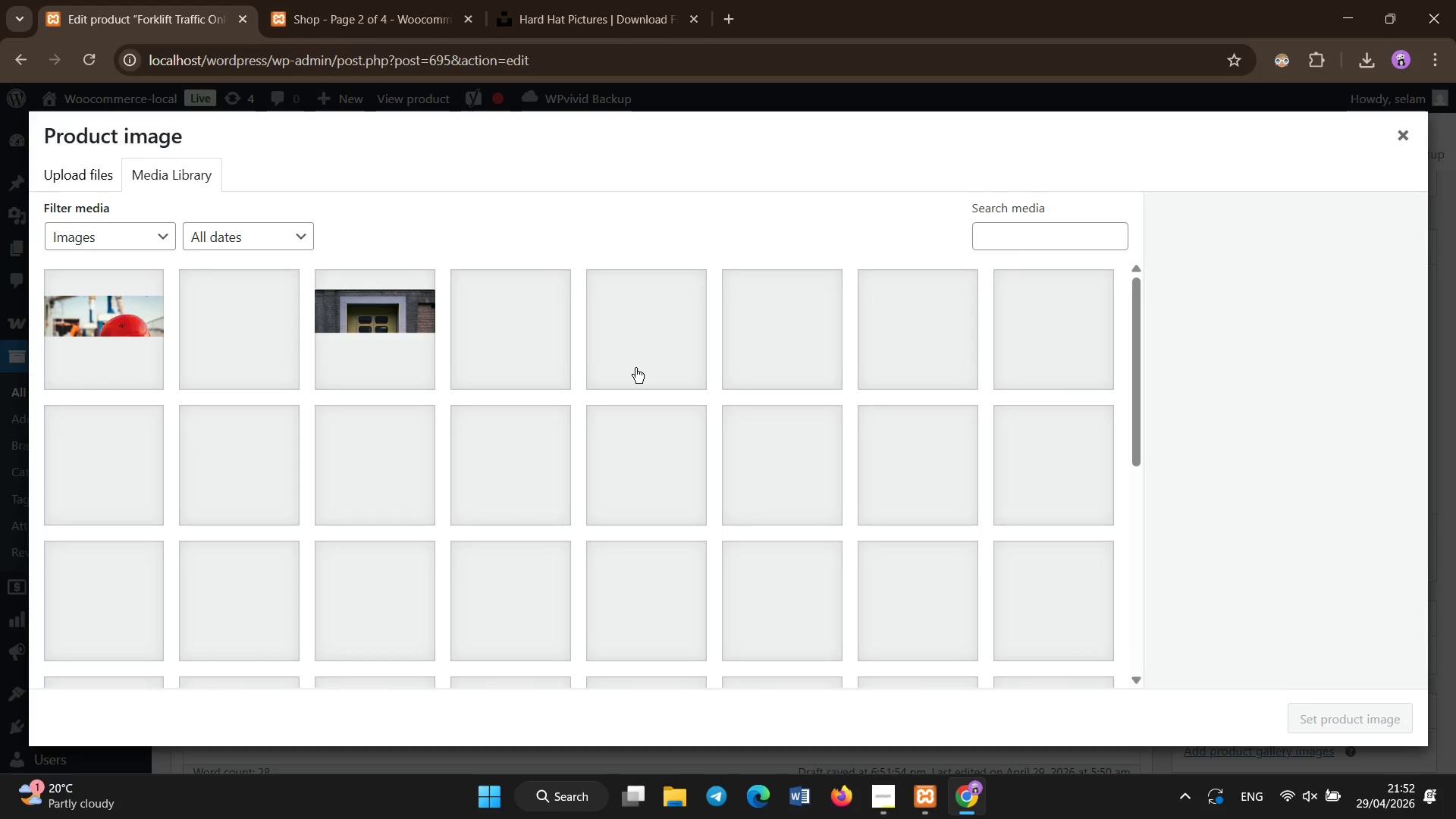 
wait(7.67)
 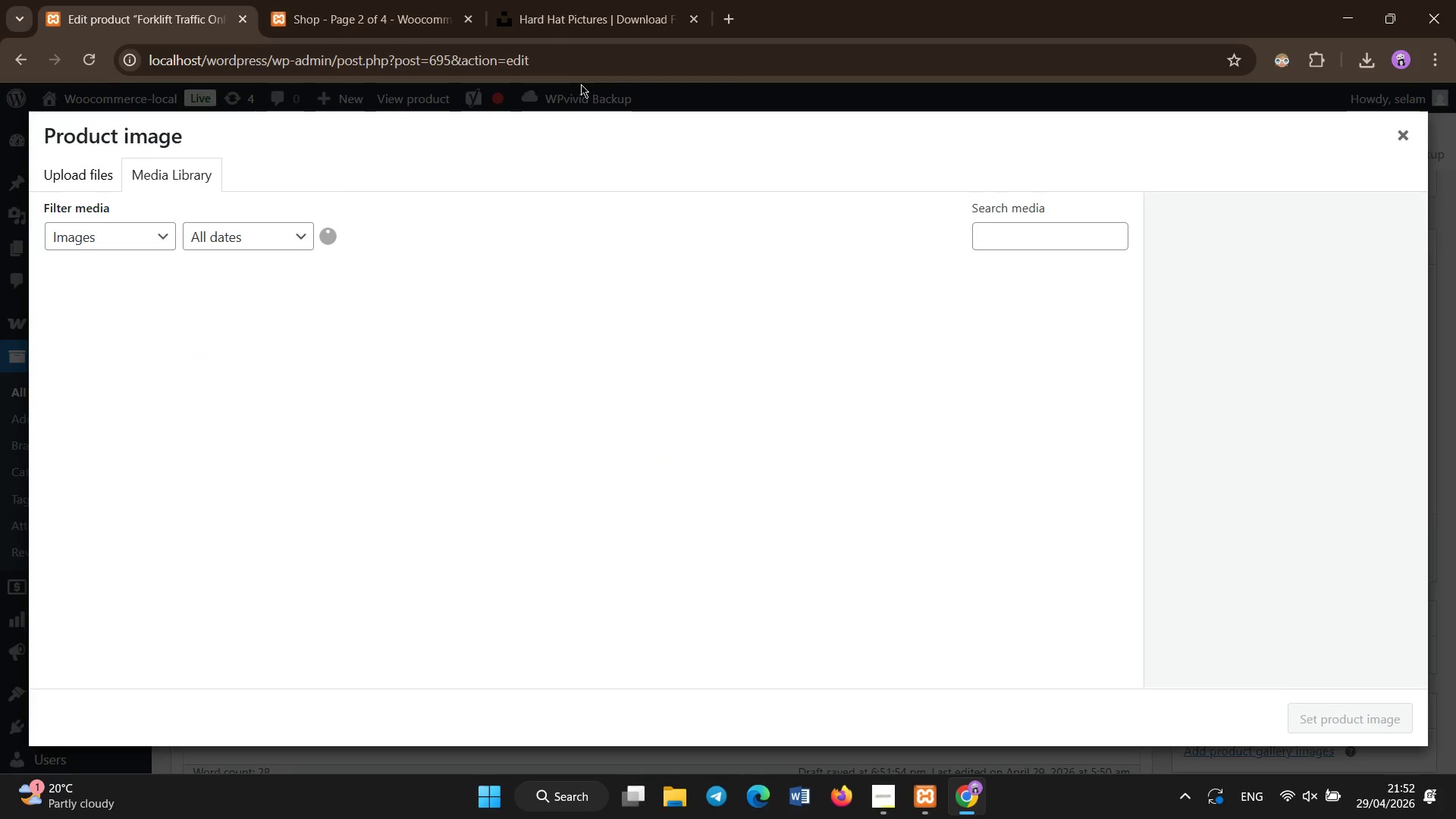 
left_click([1018, 589])
 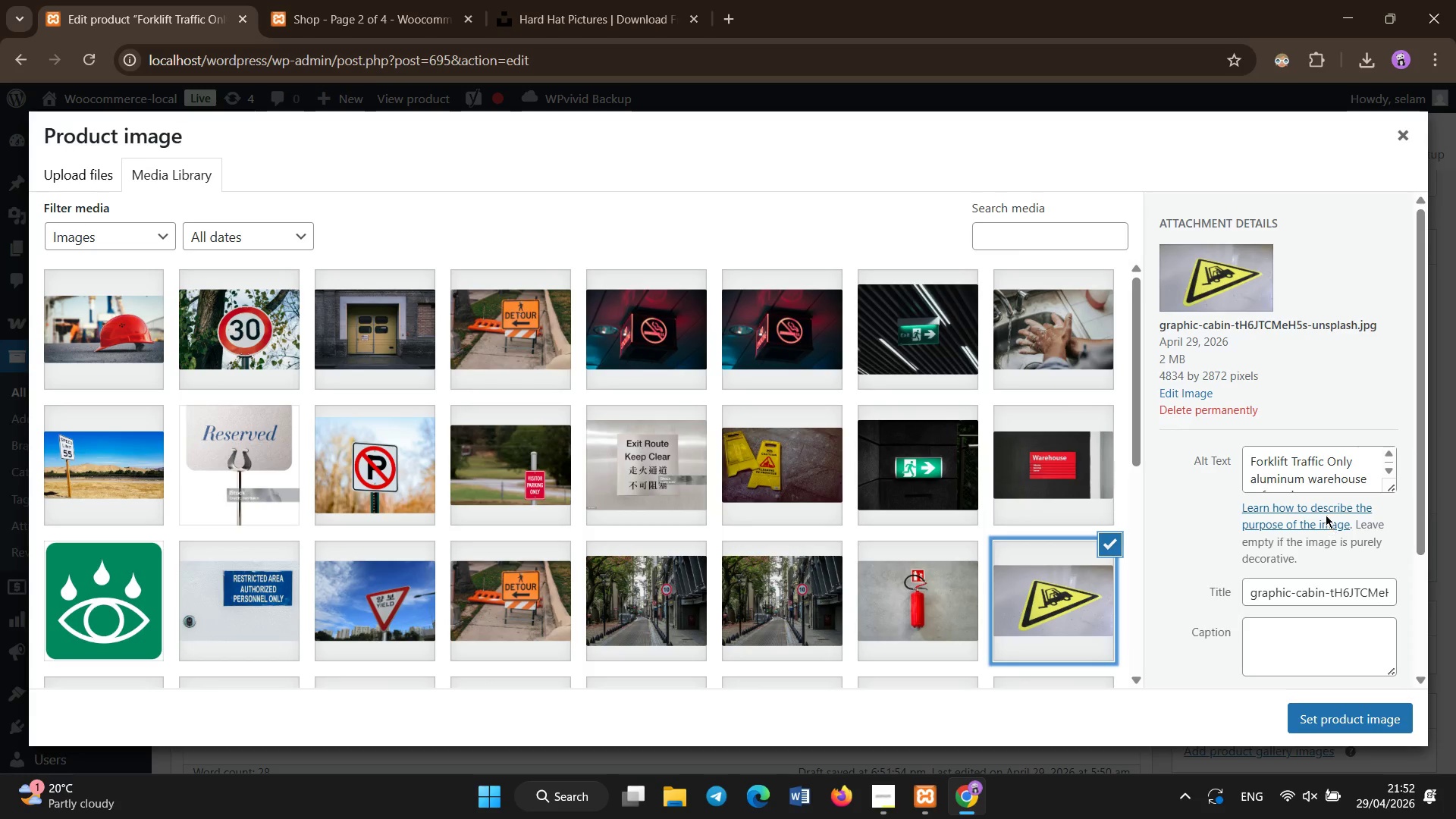 
left_click([1323, 475])
 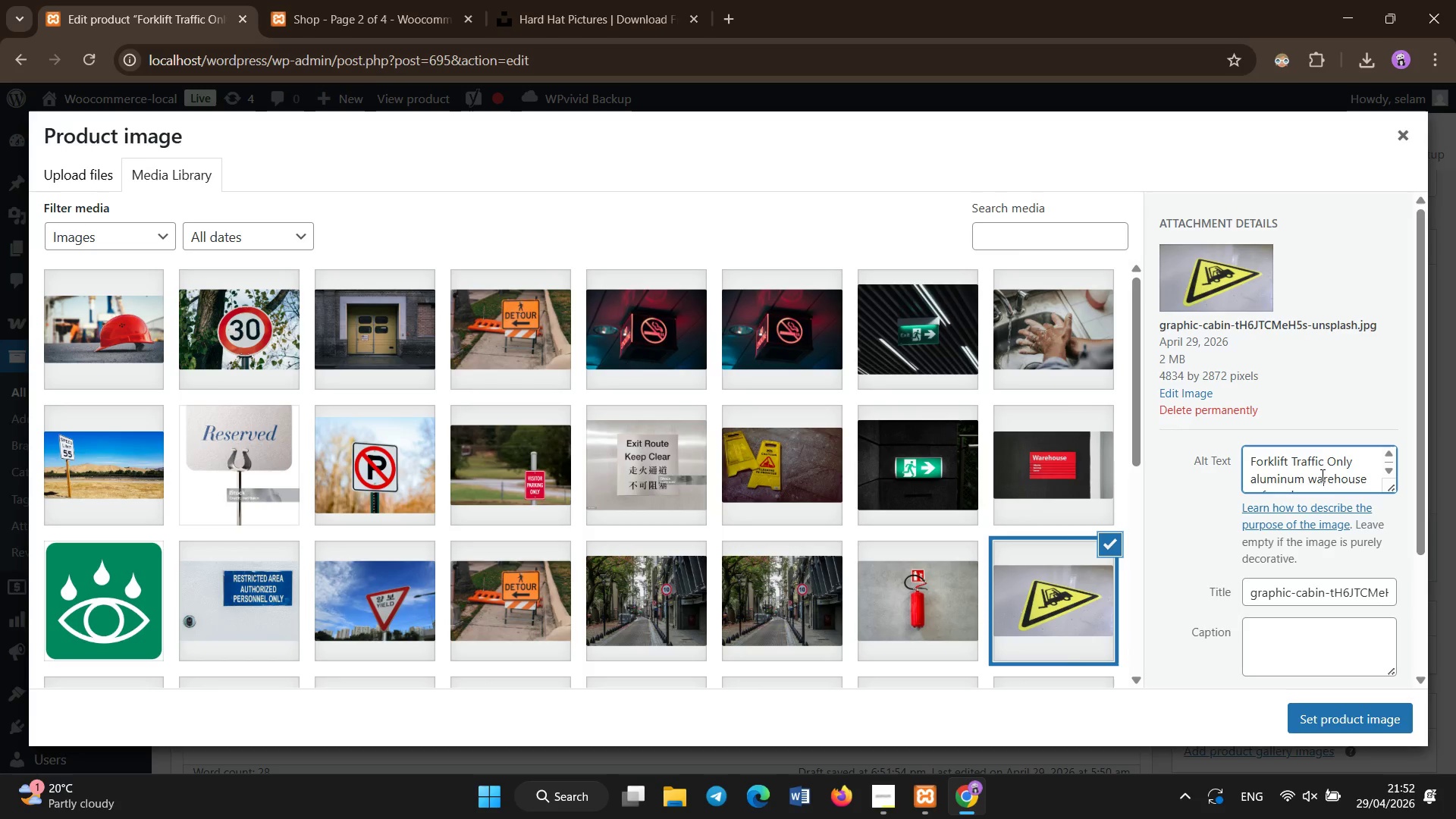 
key(Control+A)
 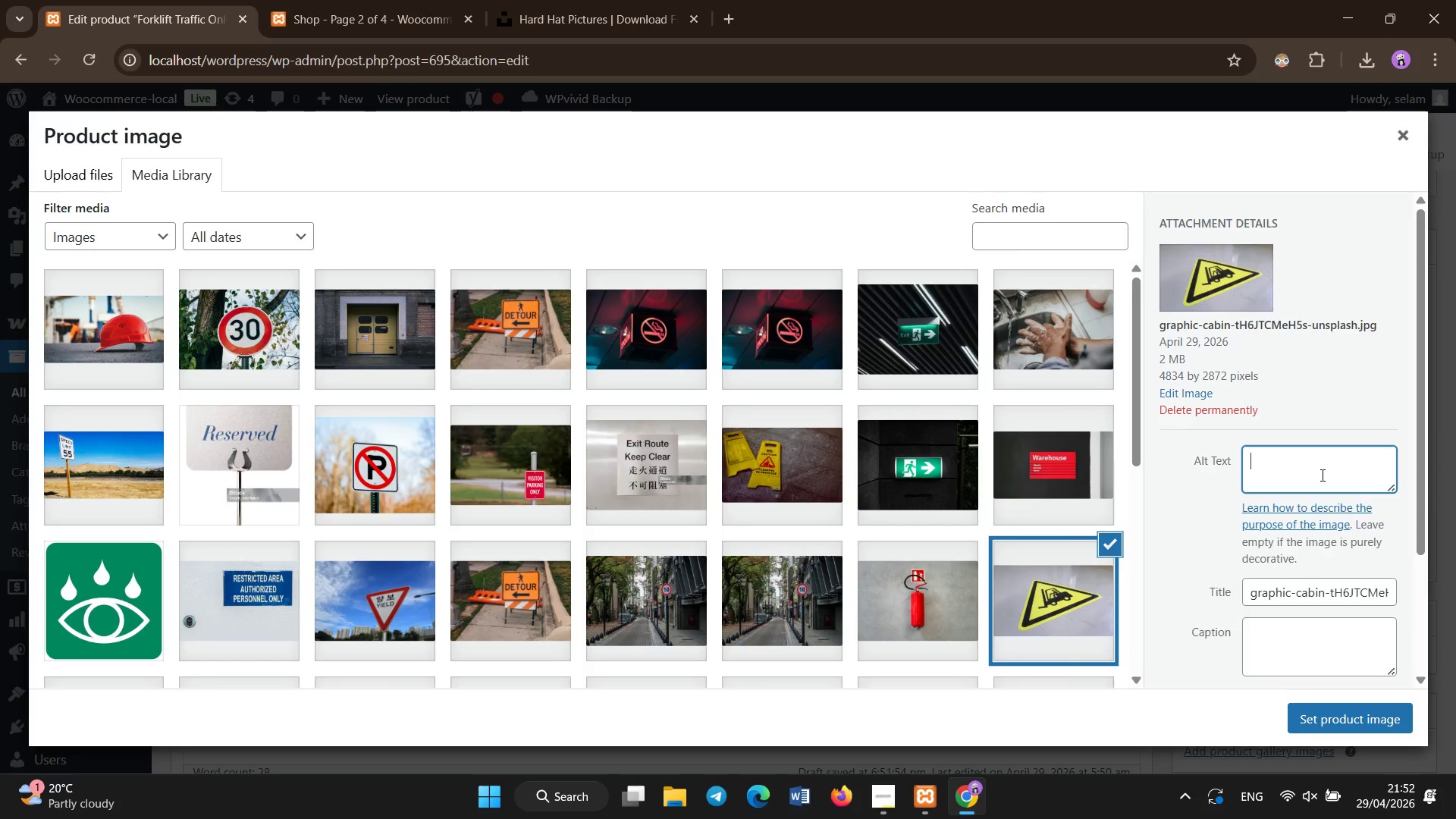 
key(Backspace)
type(Forkil)
key(Backspace)
key(Backspace)
type(lift Traffic only vinyl diamond grade warehouse safety sign)
 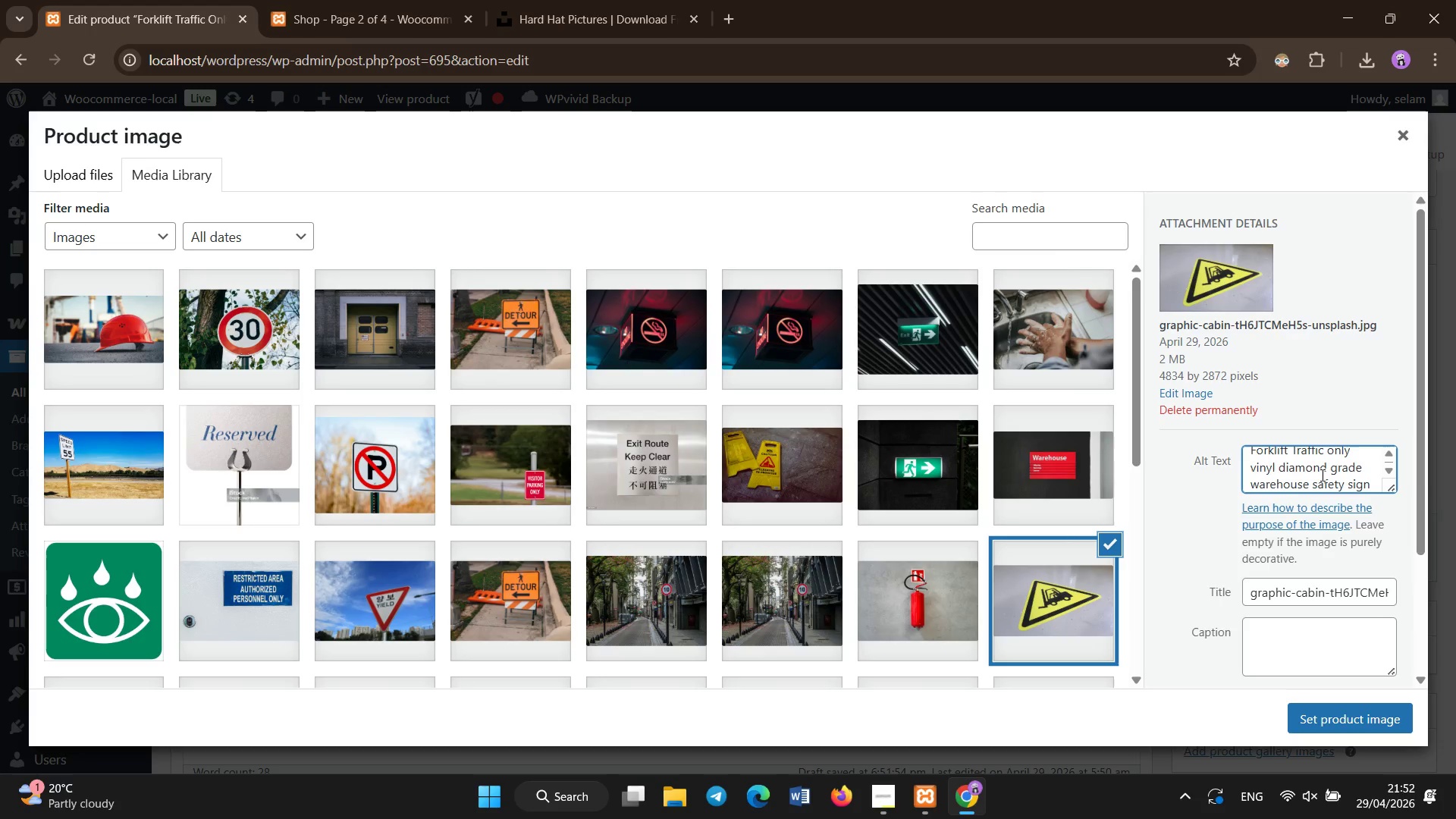 
left_click([1325, 718])
 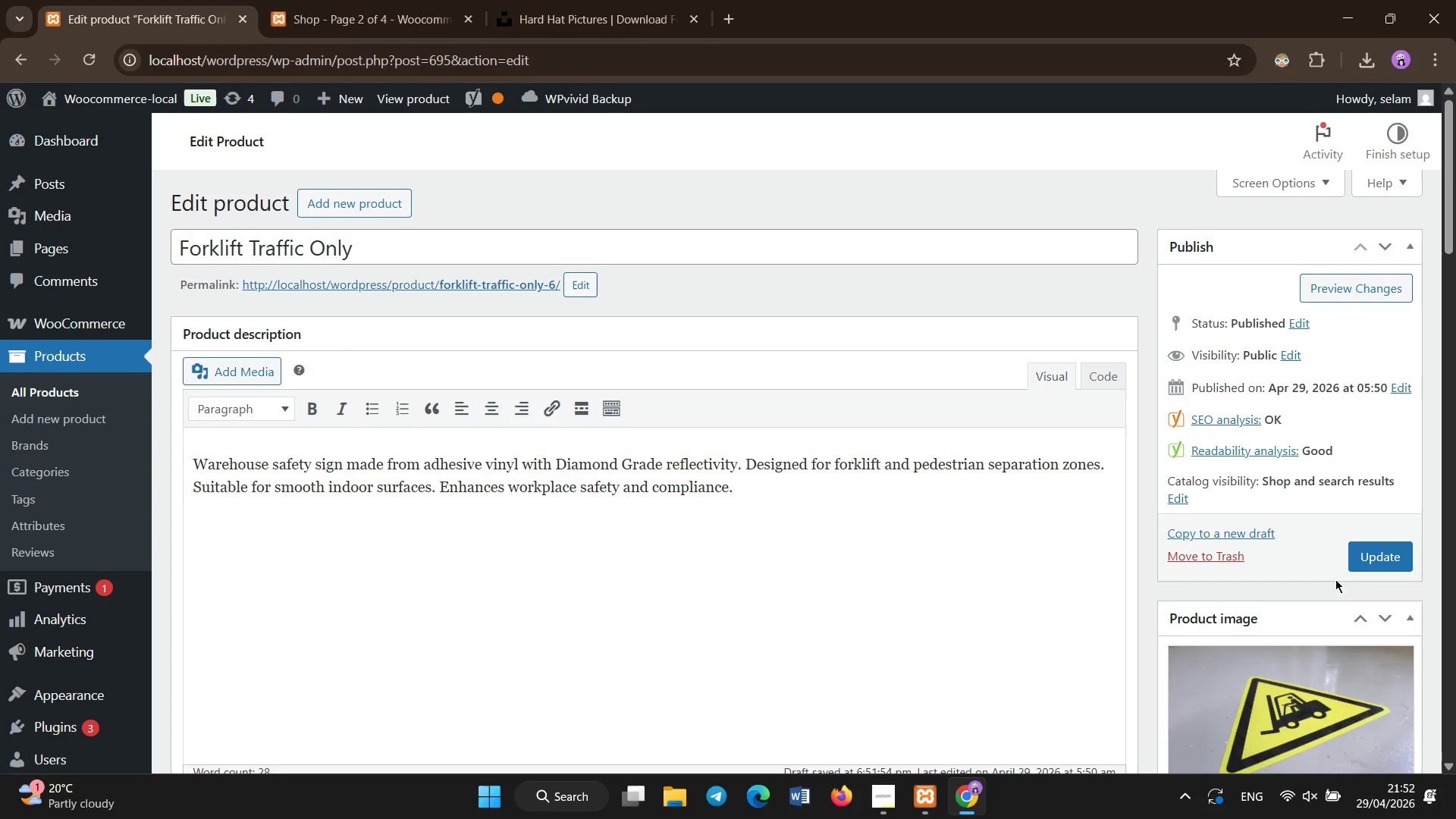 
scroll: coordinate [1322, 614], scroll_direction: none, amount: 0.0
 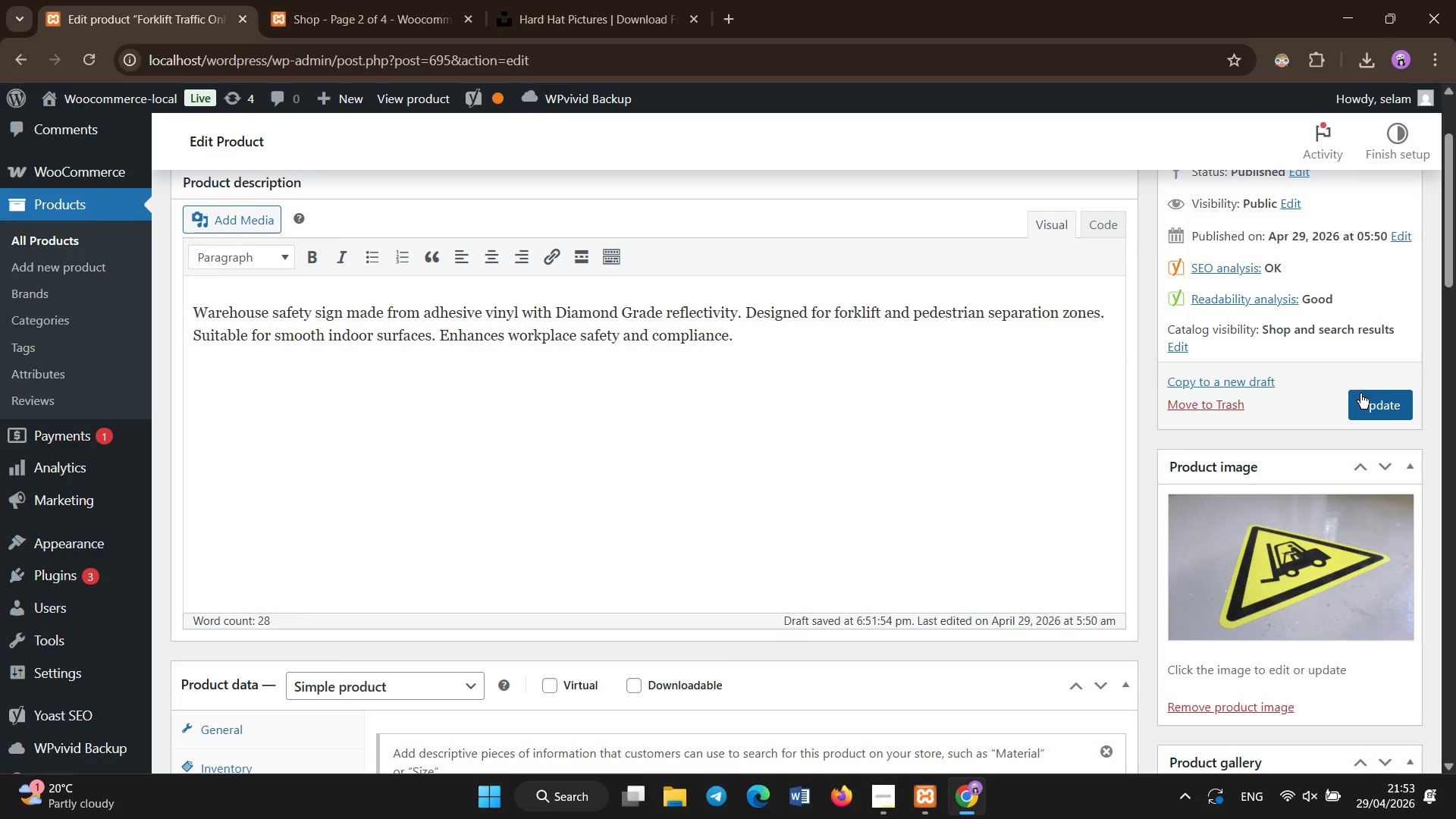 
left_click([1360, 394])
 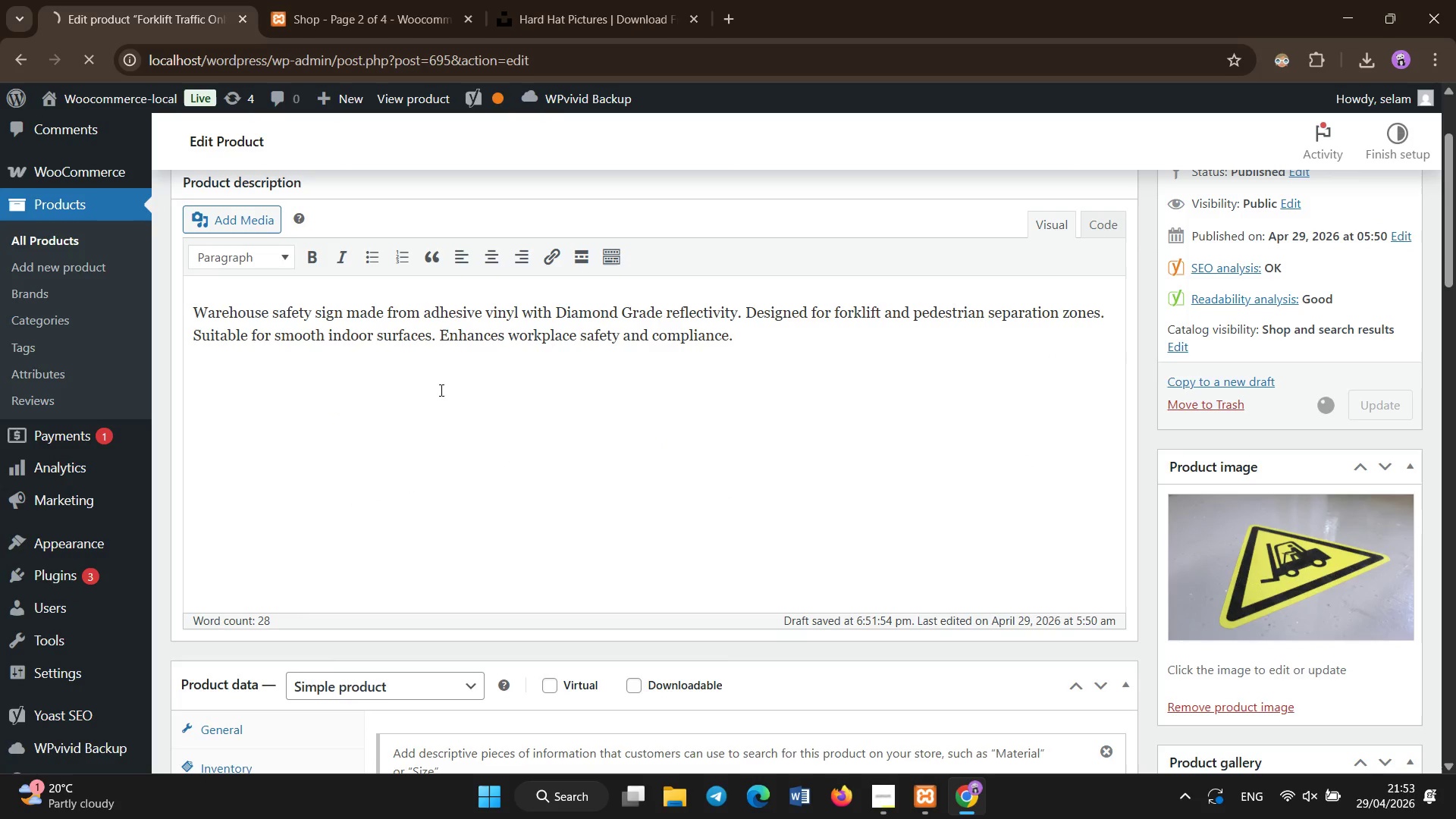 
left_click([435, 378])
 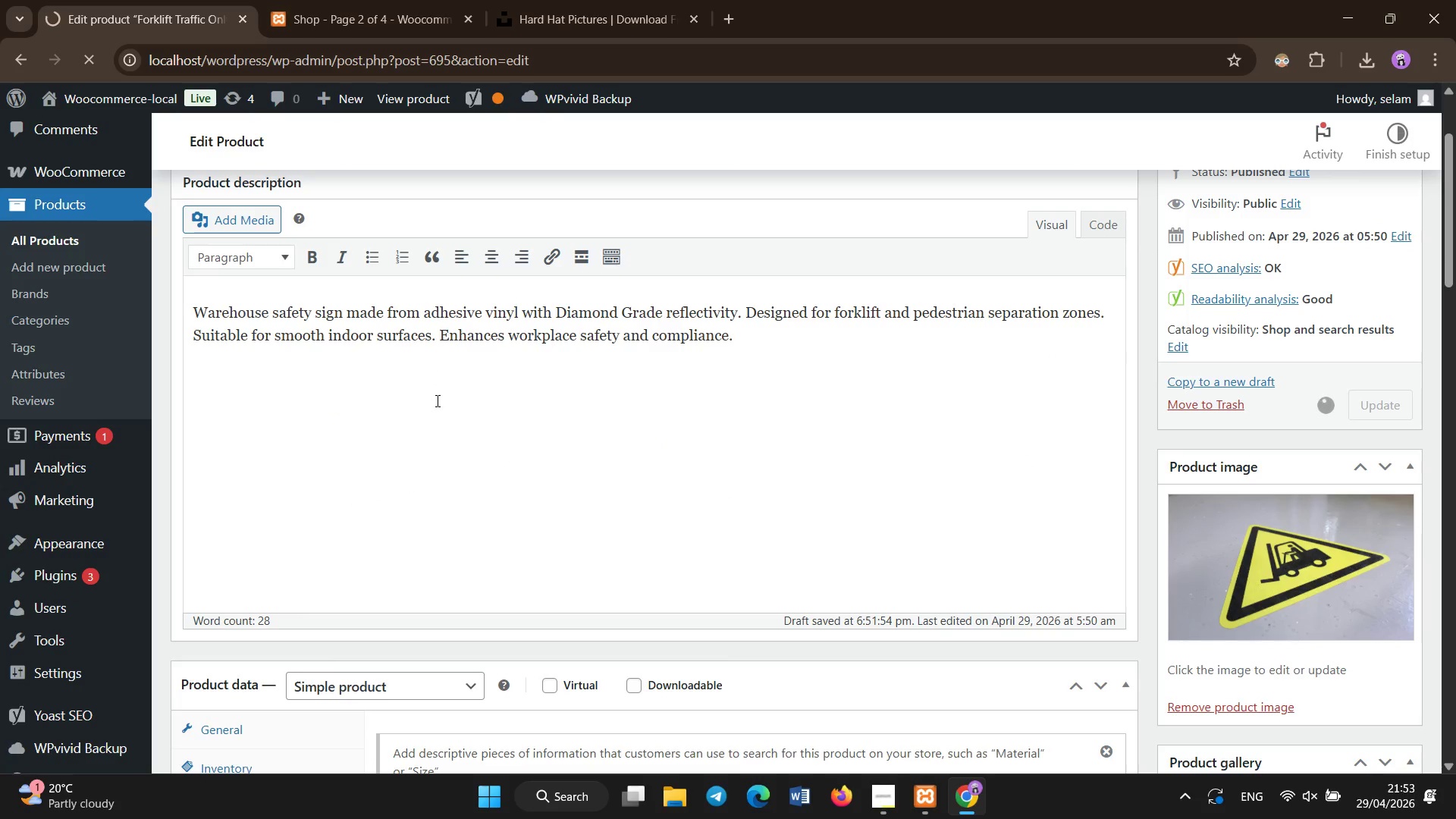 
scroll: coordinate [435, 389], scroll_direction: down, amount: 6.0
 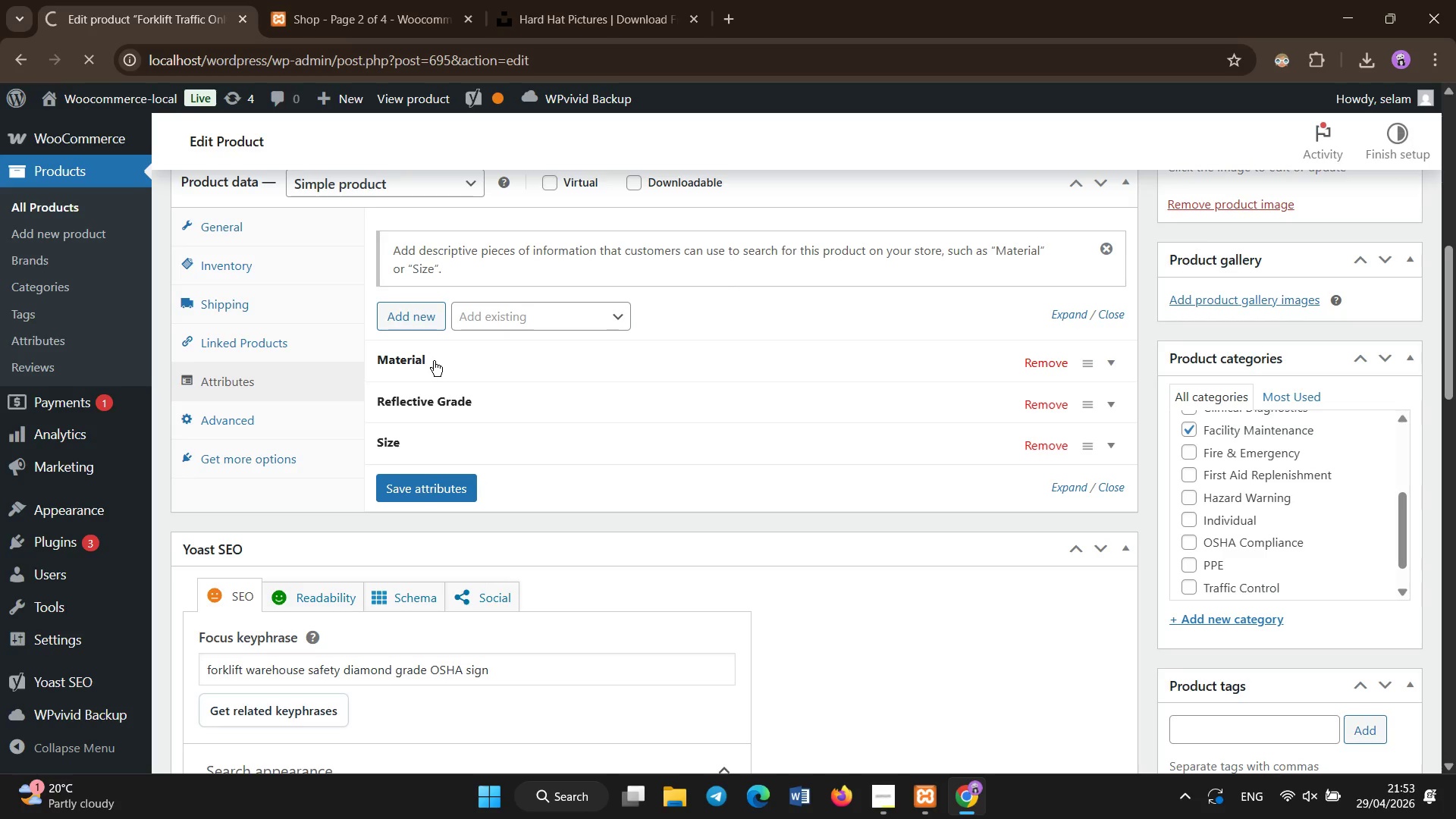 
left_click([434, 361])
 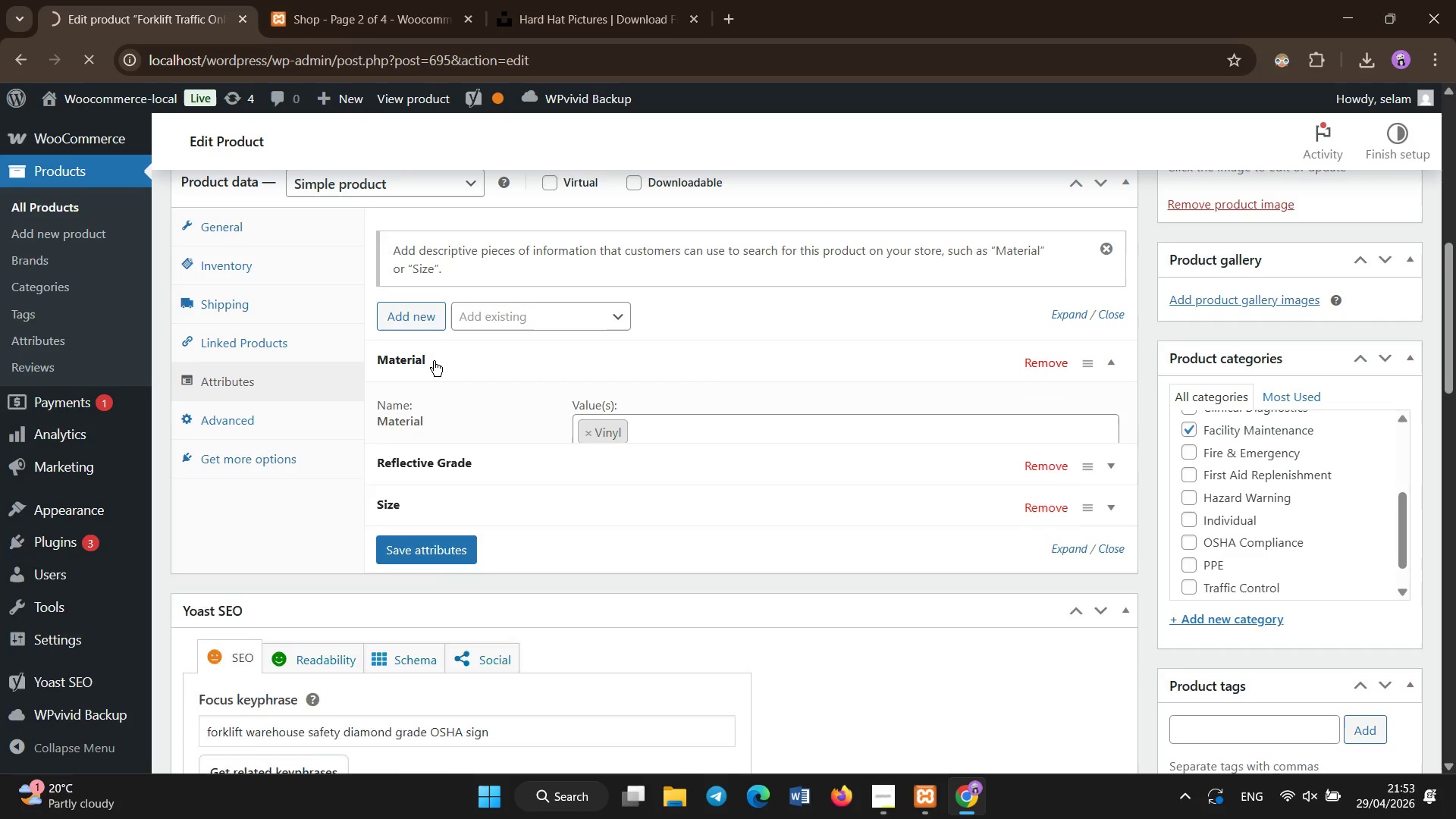 
left_click([433, 361])
 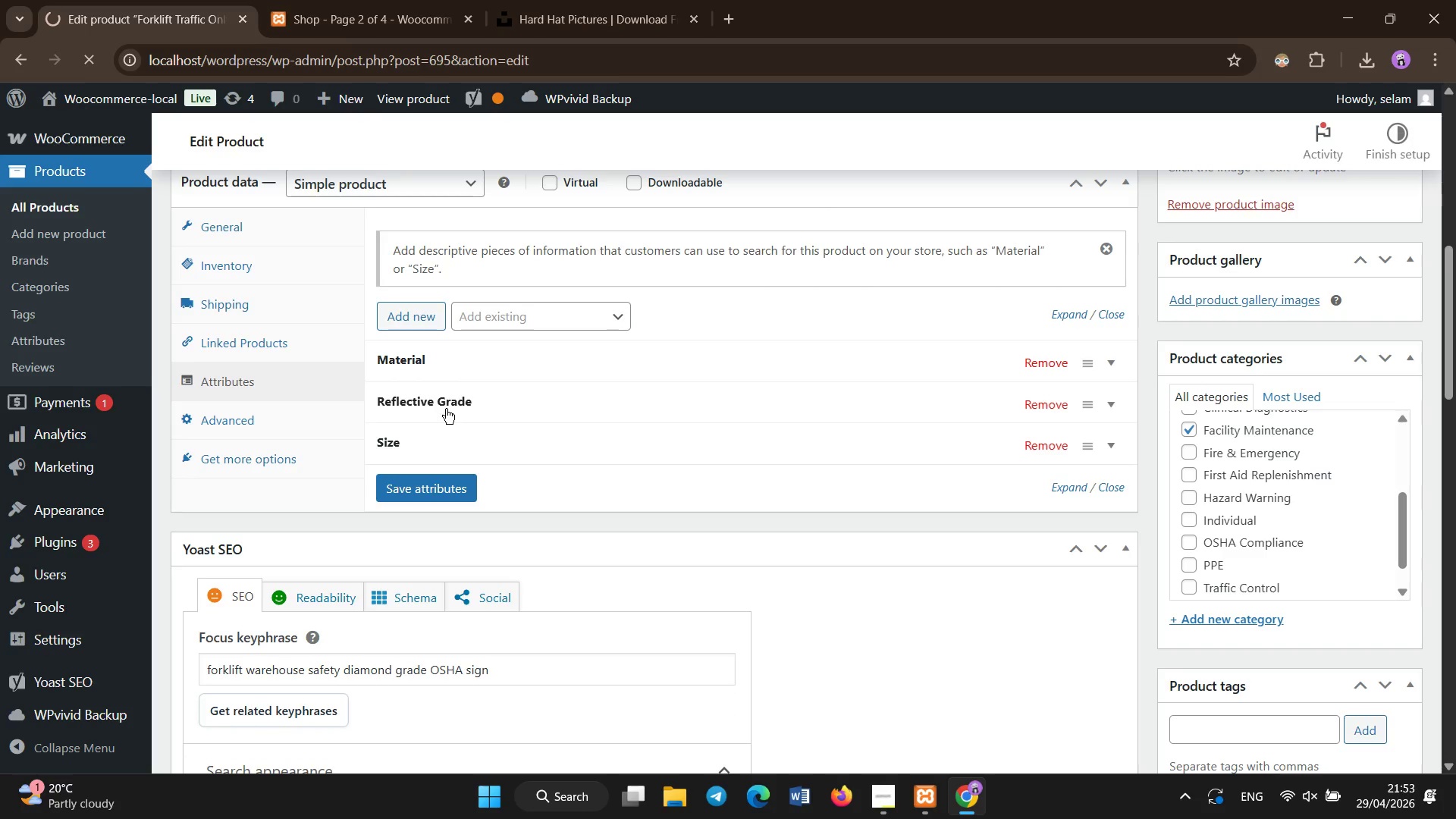 
double_click([446, 409])
 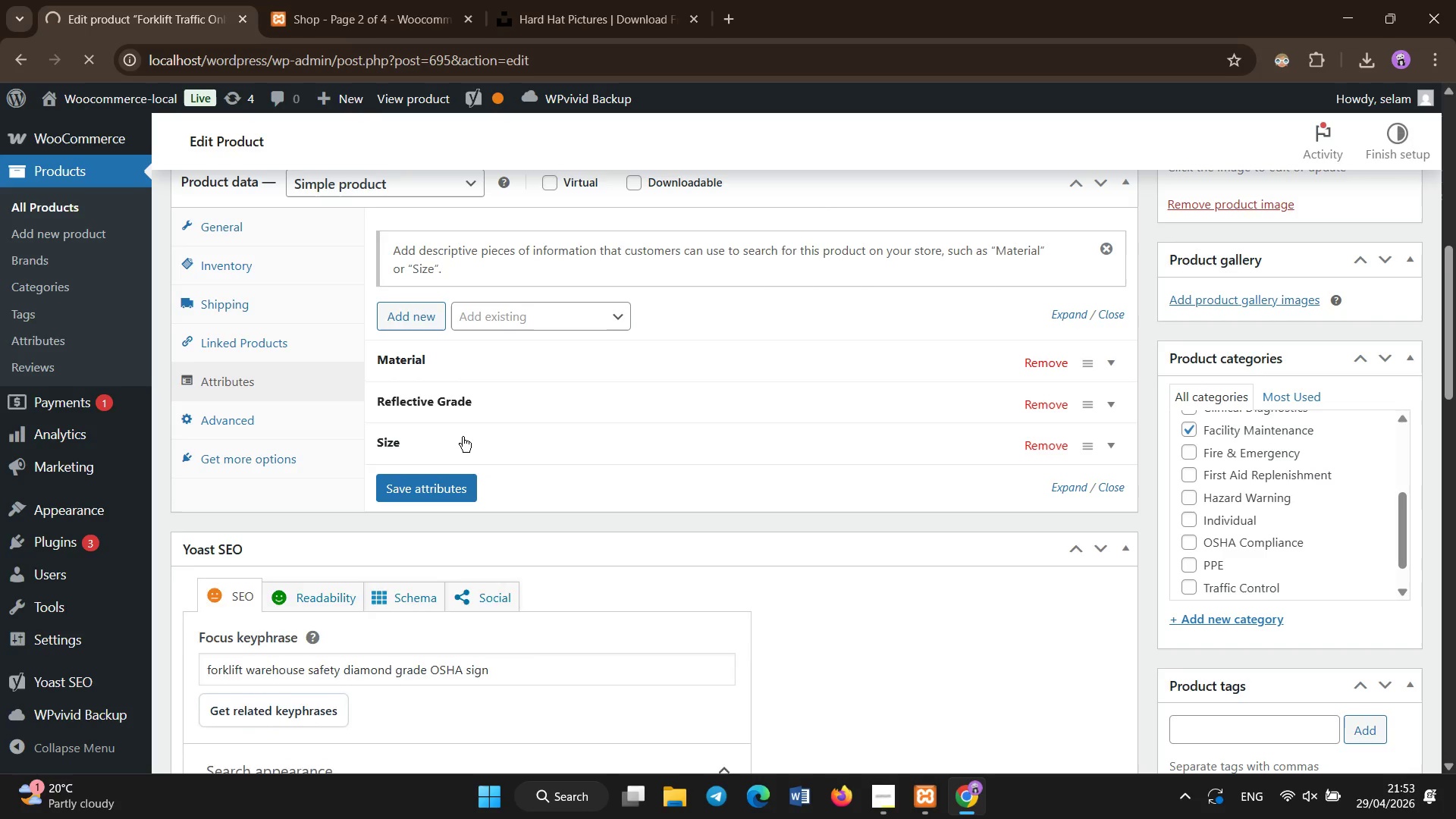 
double_click([463, 437])
 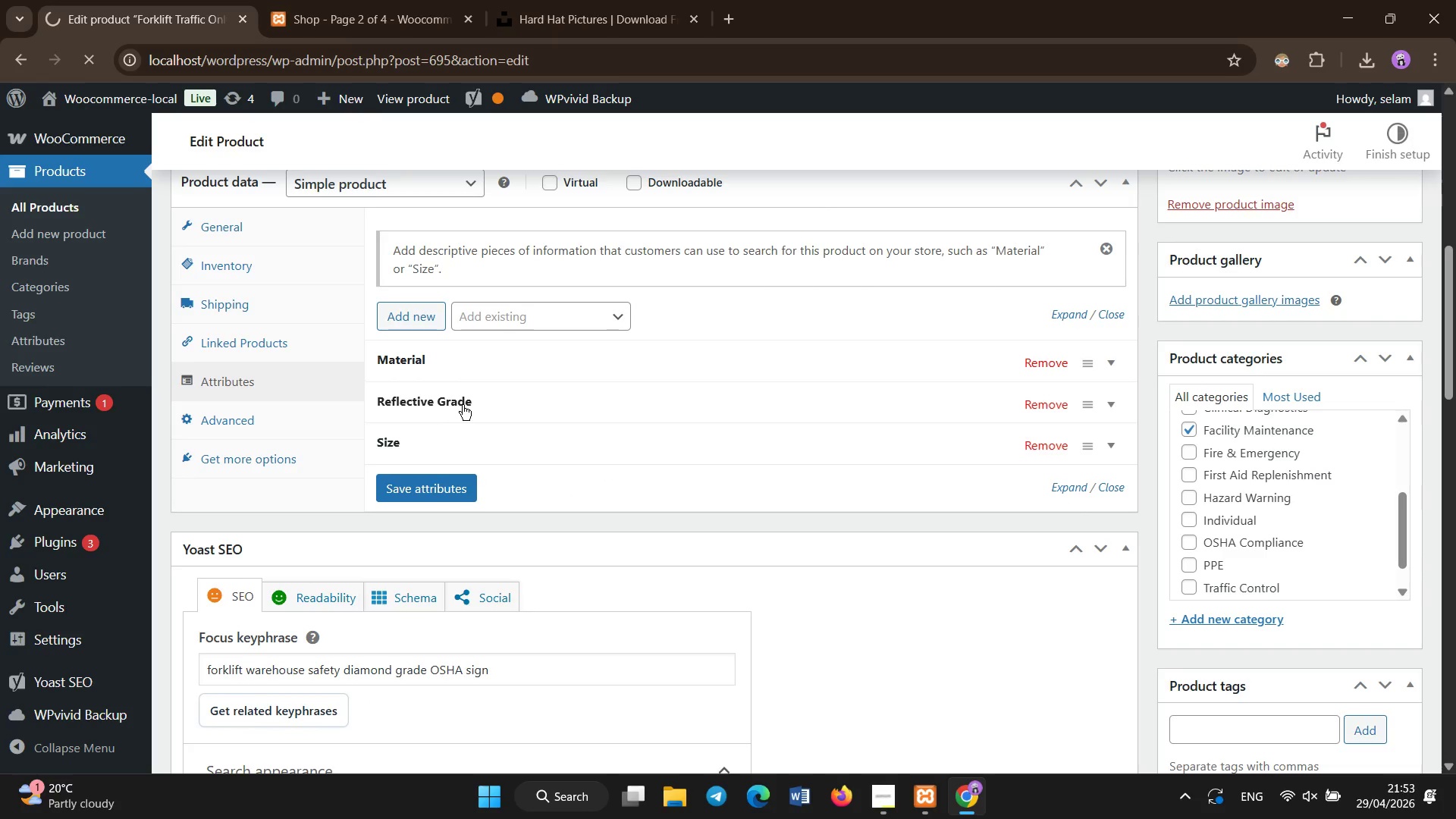 
double_click([463, 405])
 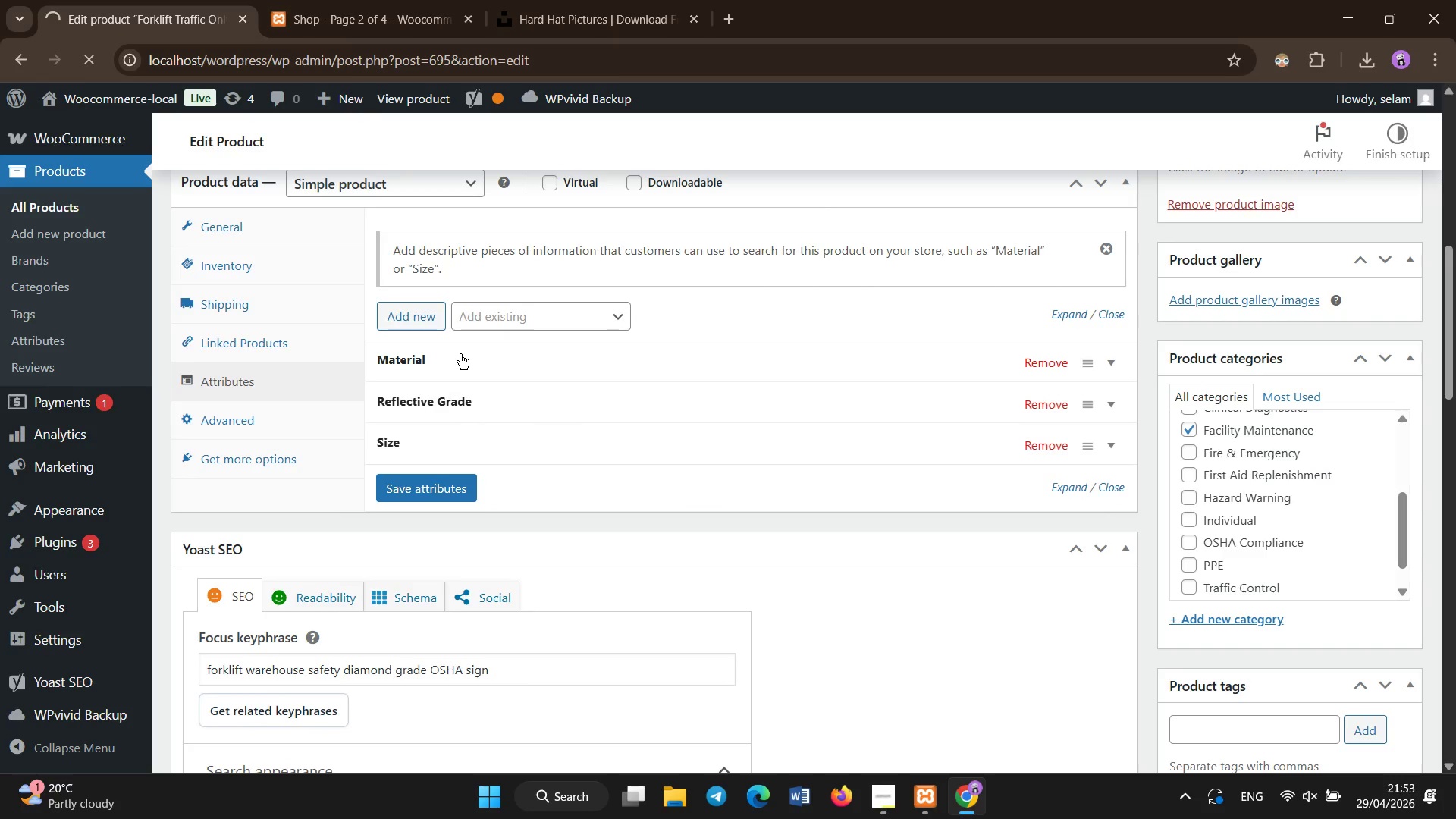 
double_click([460, 354])
 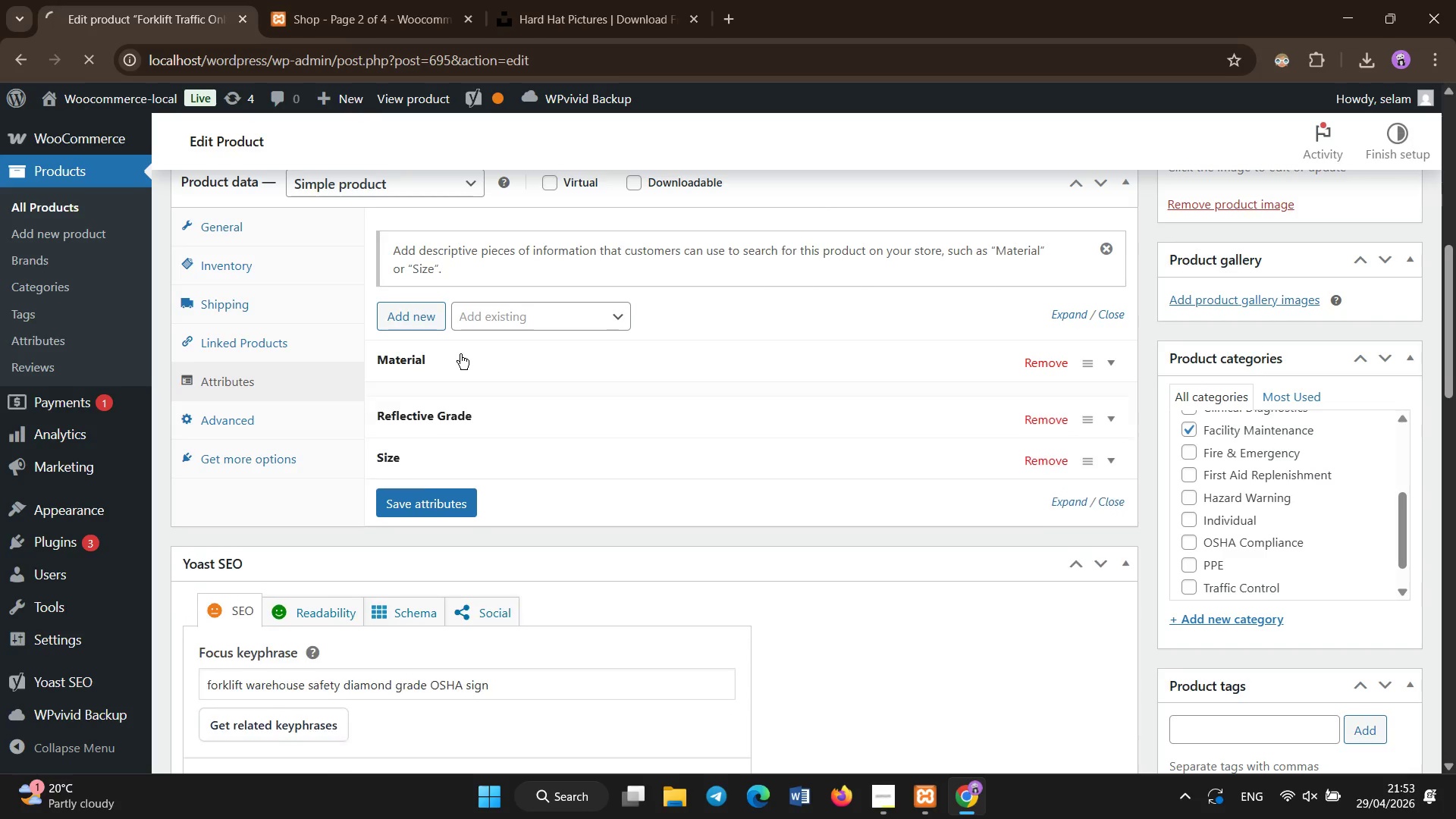 
scroll: coordinate [448, 345], scroll_direction: up, amount: 14.0
 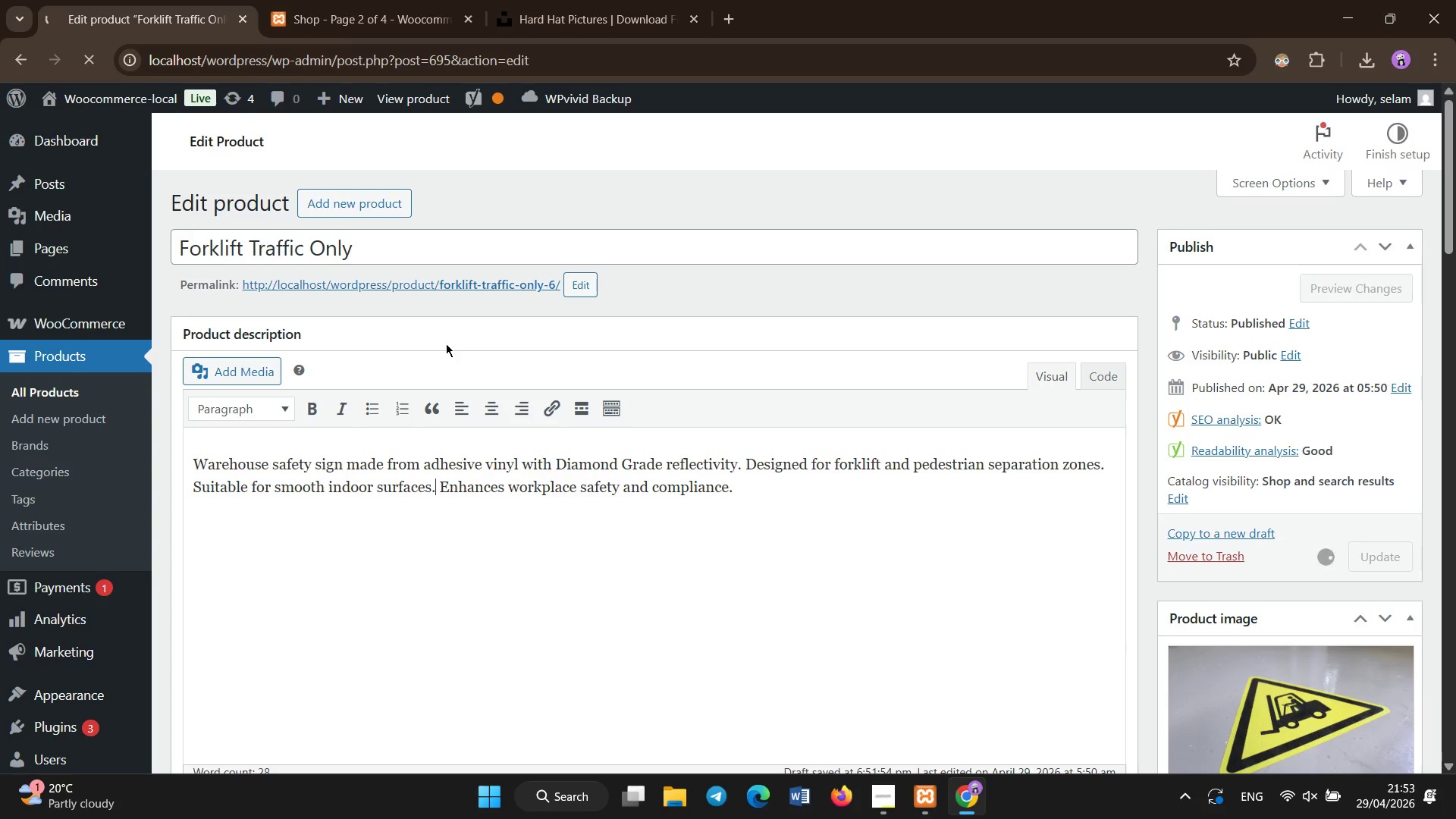 
wait(14.21)
 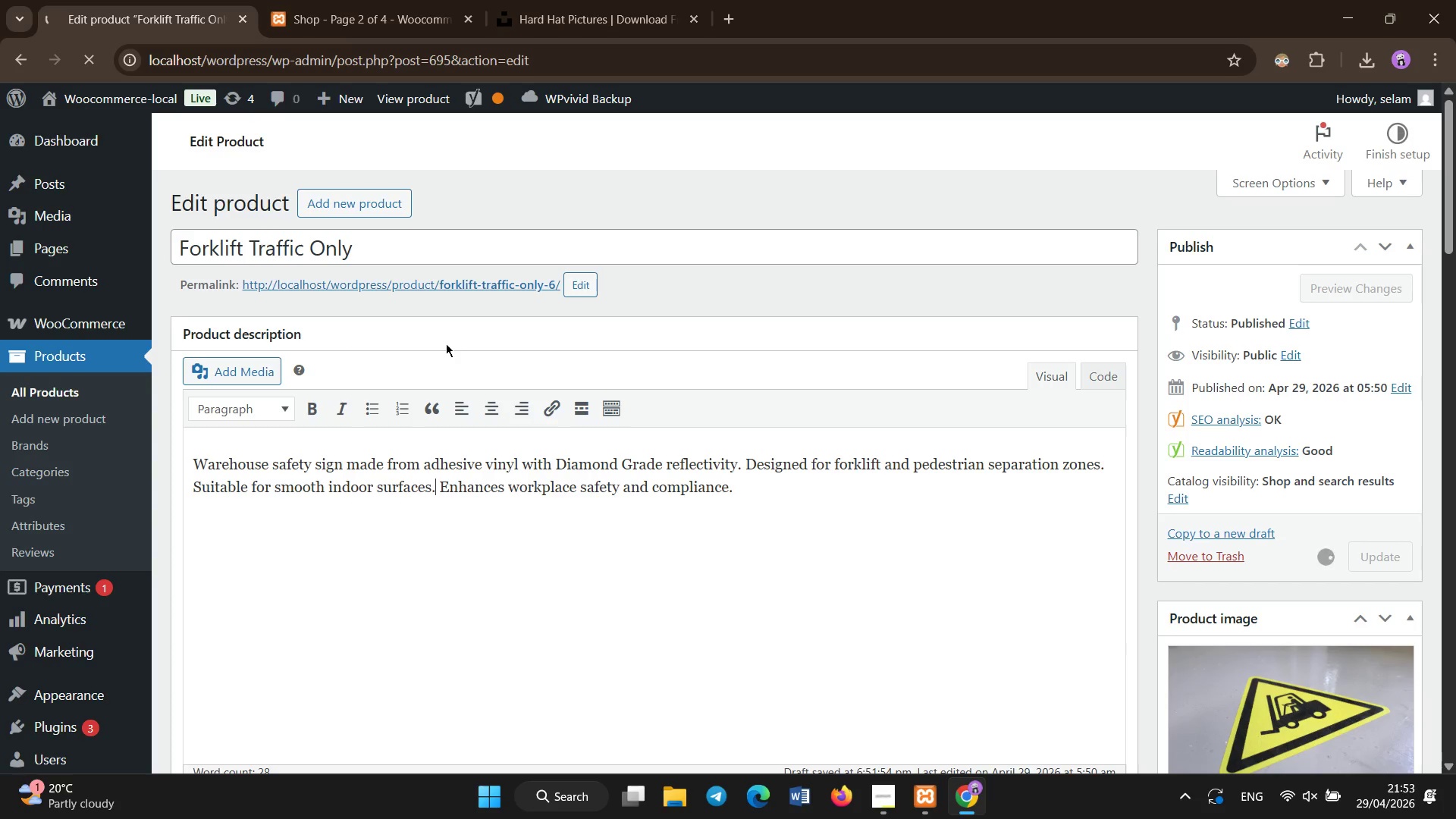 
left_click([88, 398])
 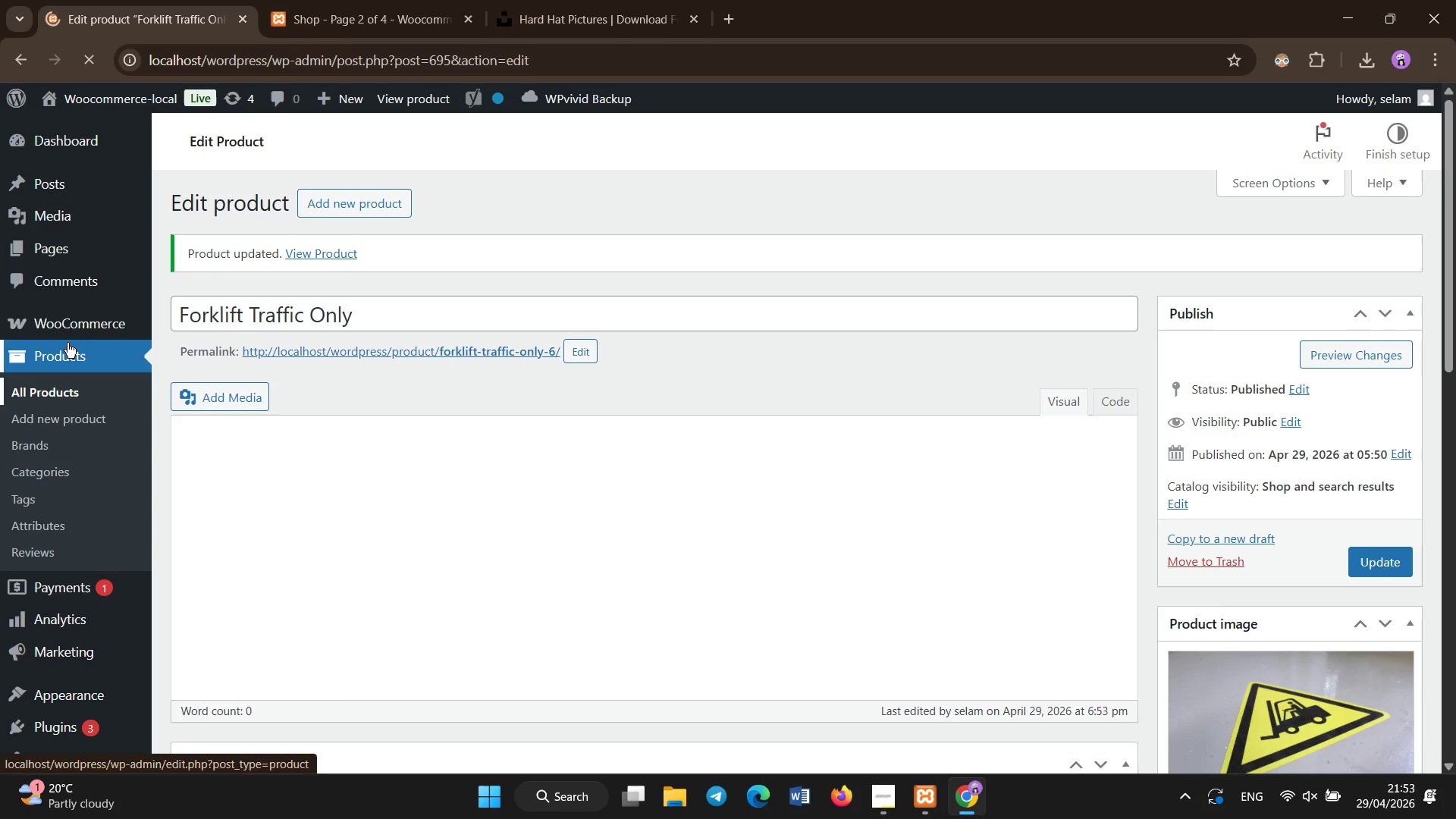 
wait(14.04)
 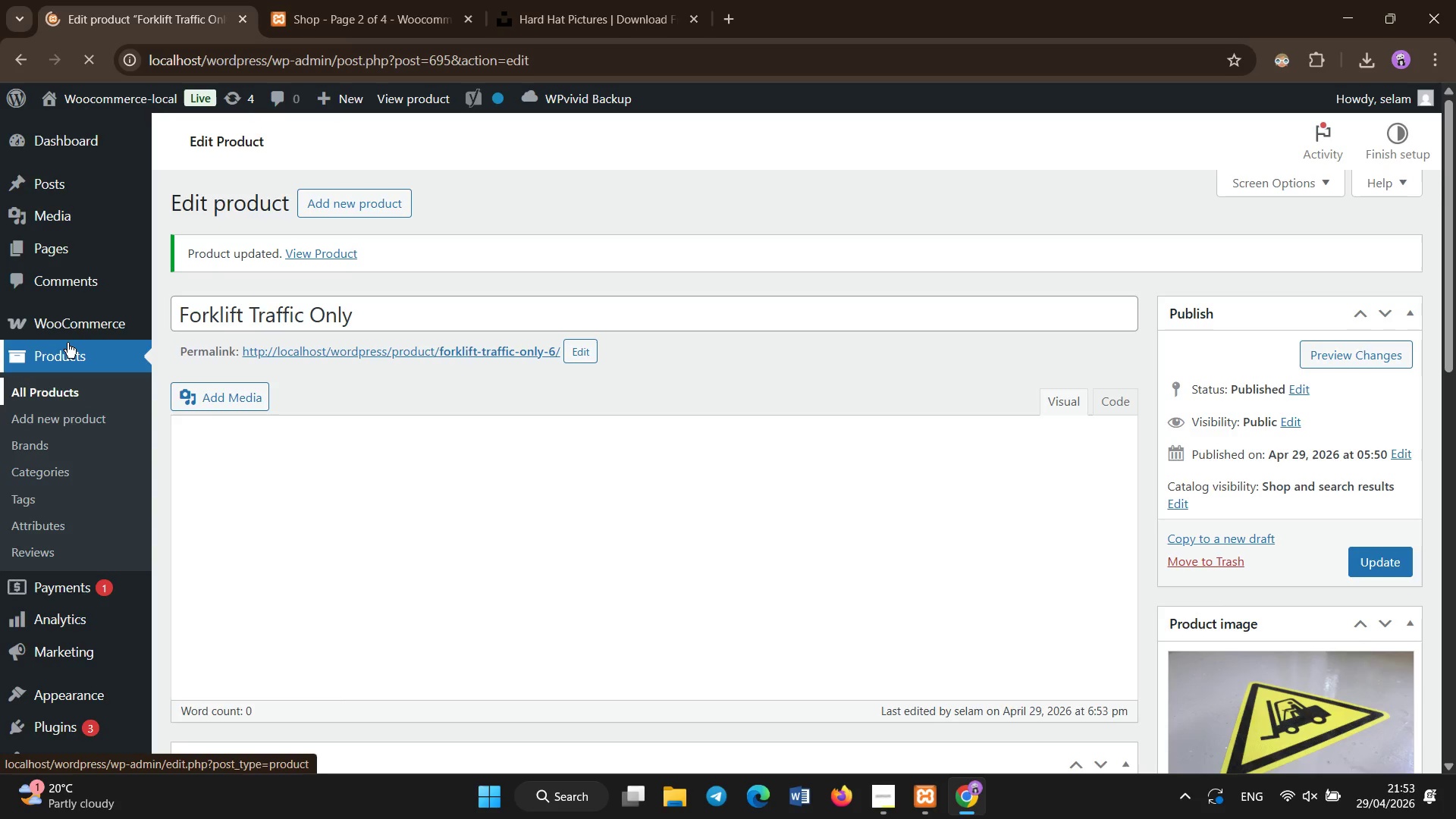 
mouse_move([374, 736])
 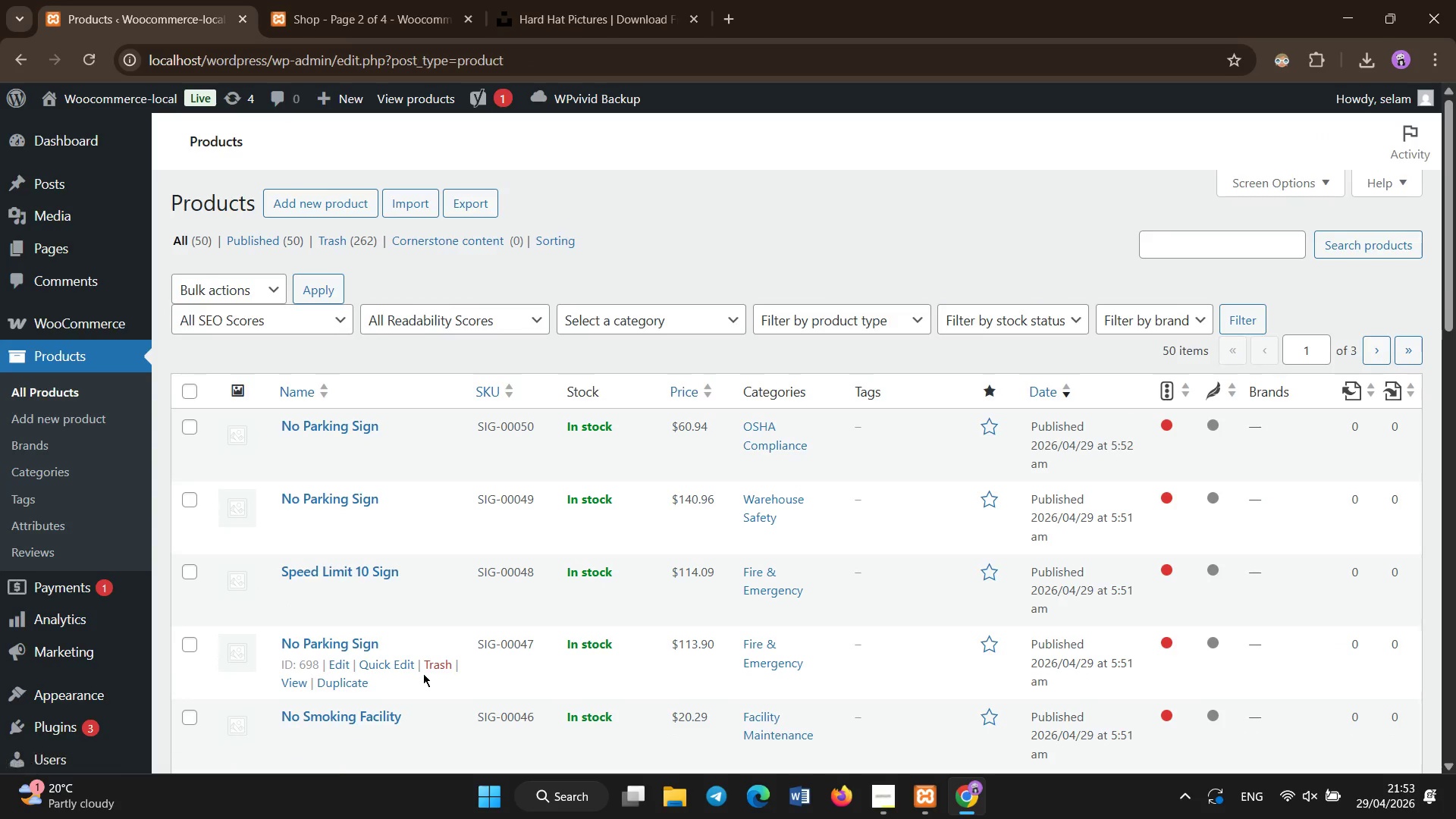 
key(Space)
 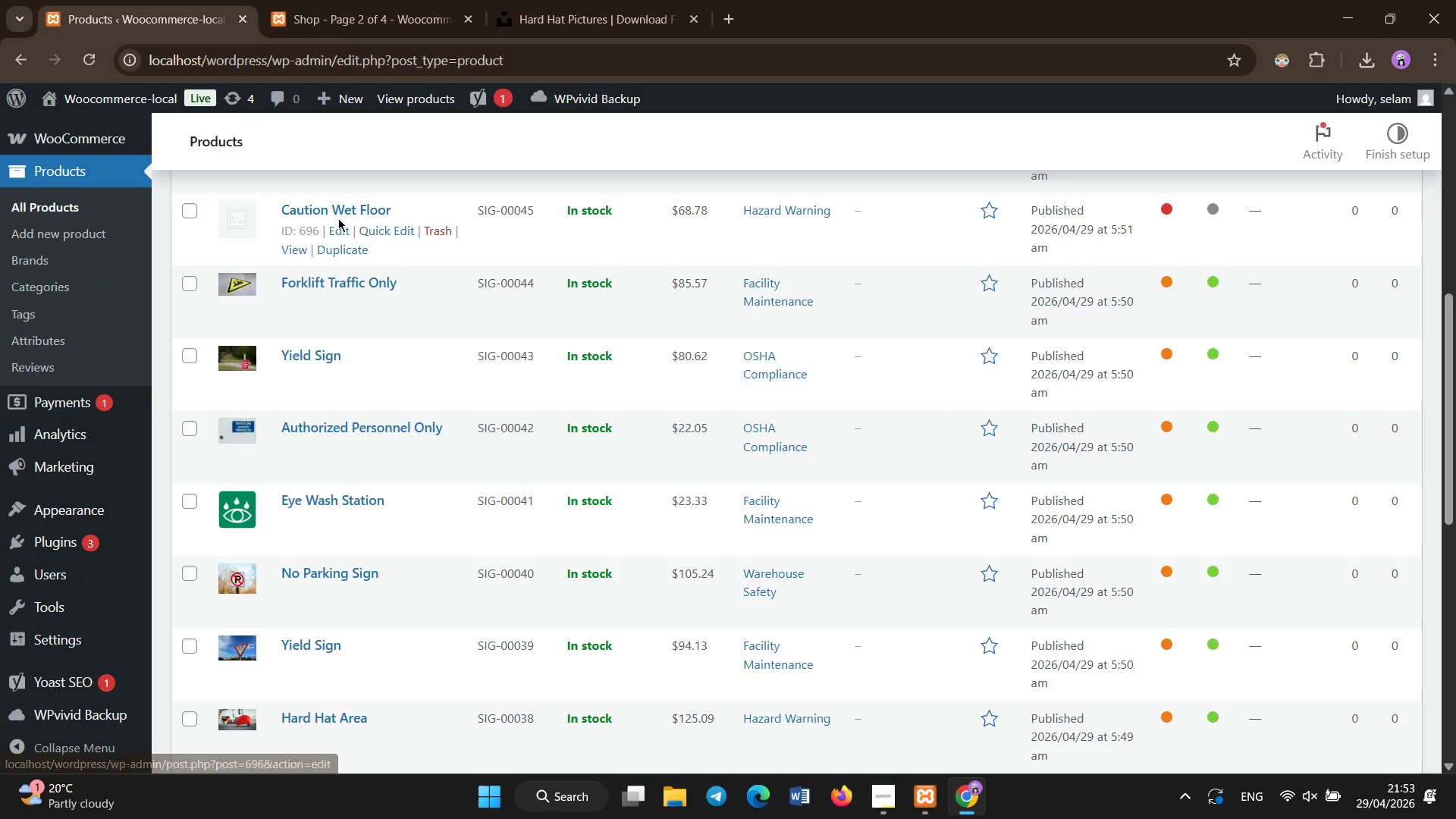 
left_click([338, 214])
 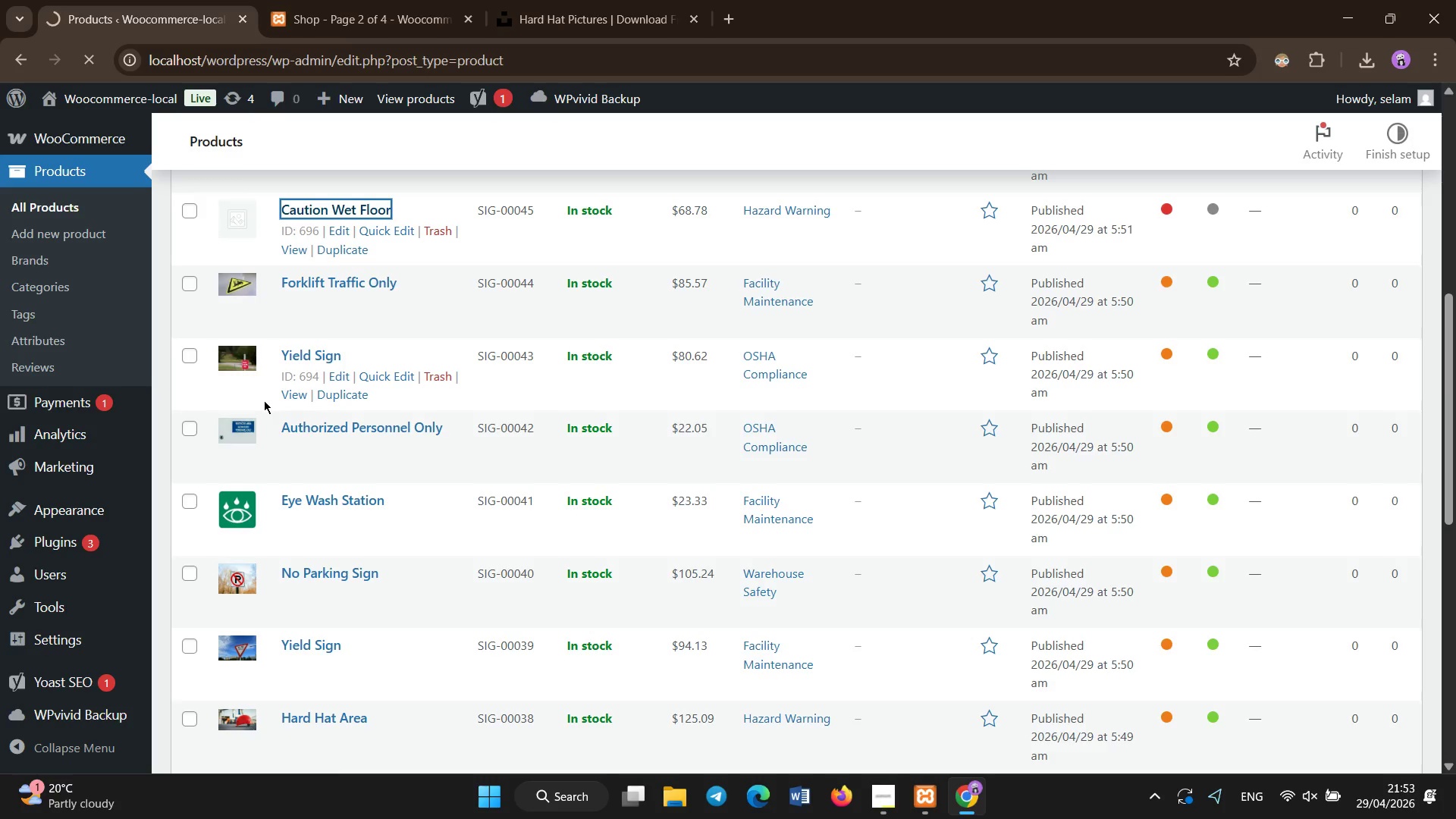 
wait(9.52)
 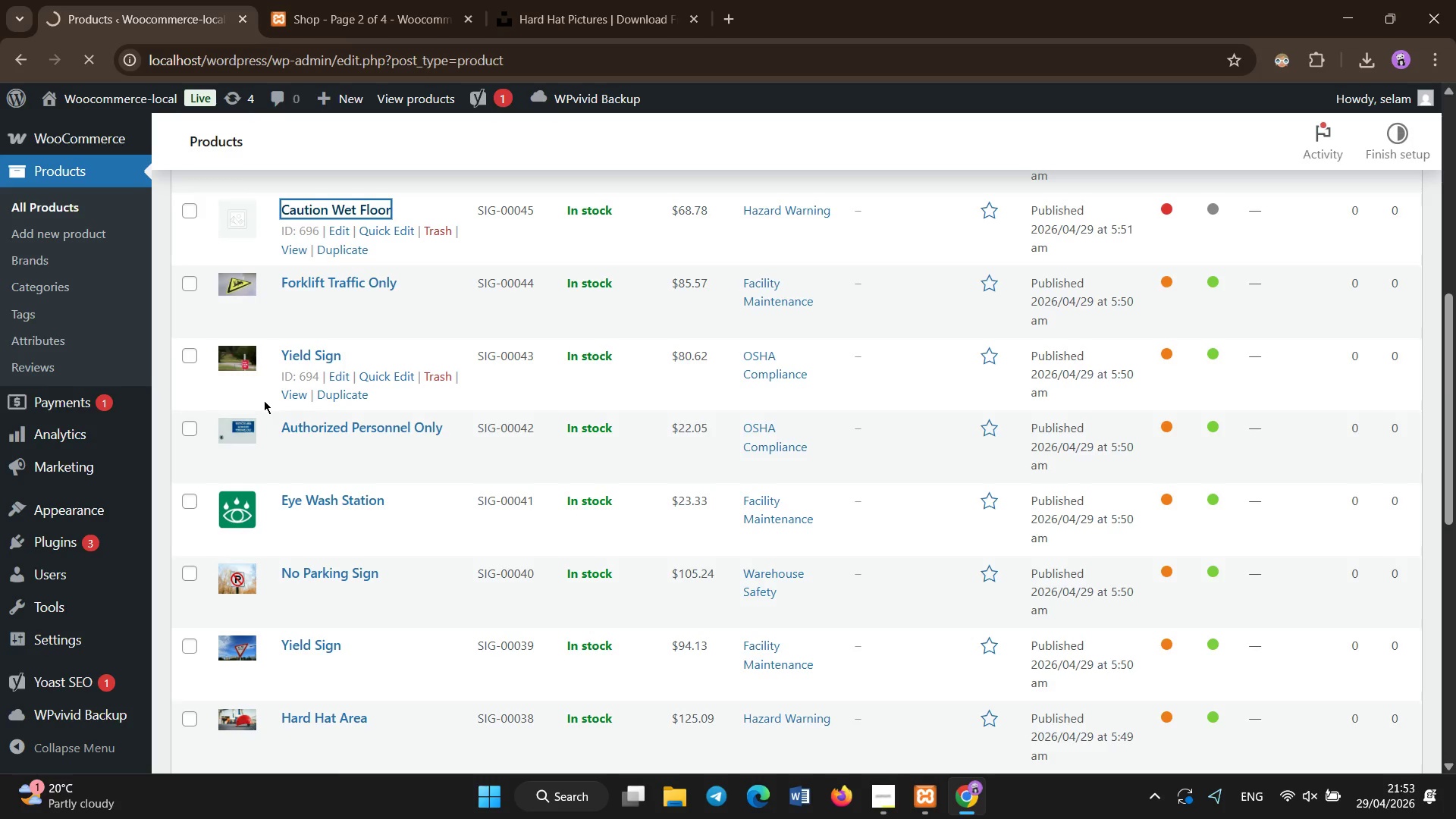 
left_click([328, 447])
 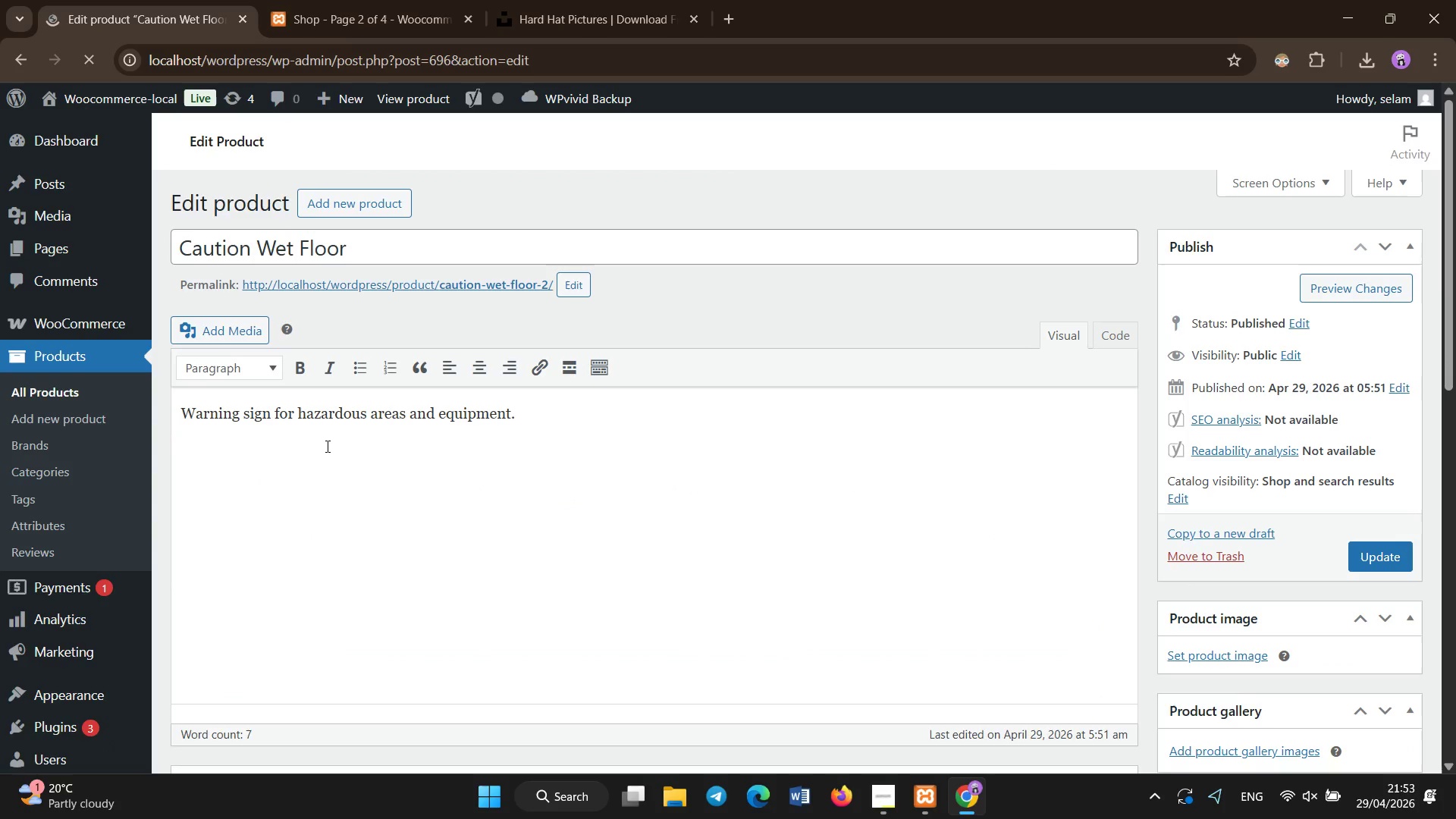 
key(Control+A)
 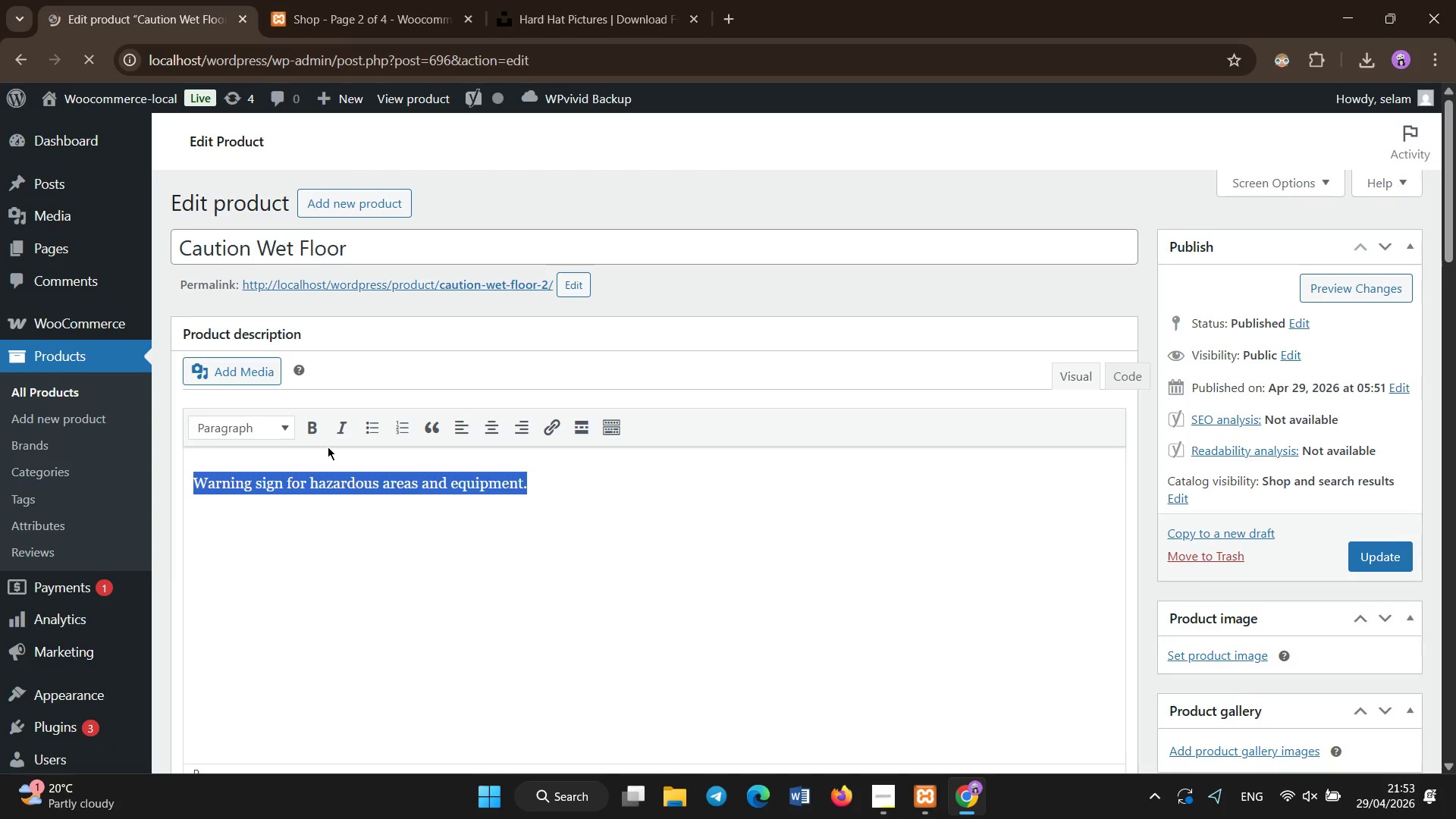 
key(Control+X)
 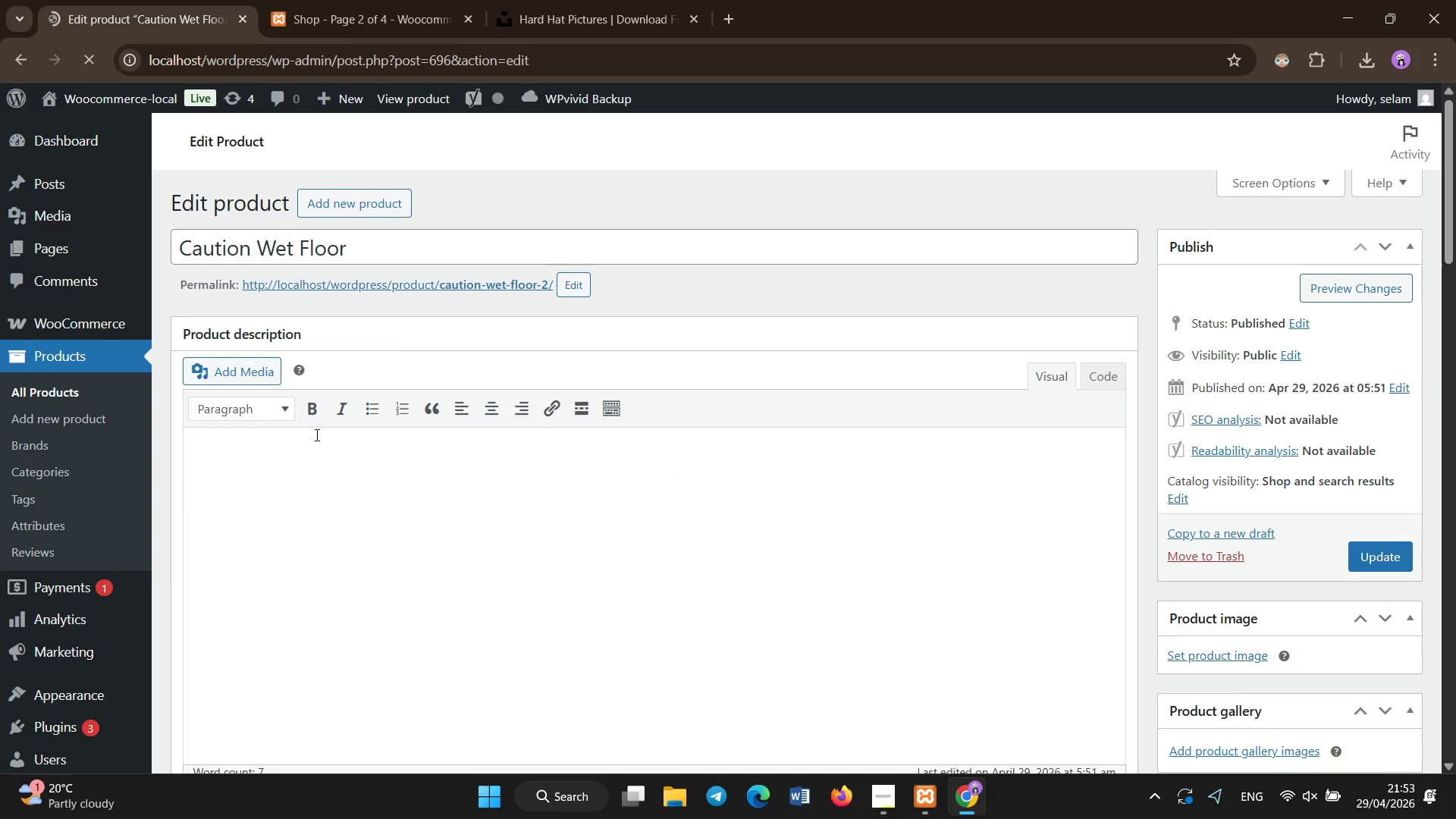 
scroll: coordinate [312, 428], scroll_direction: down, amount: 16.0
 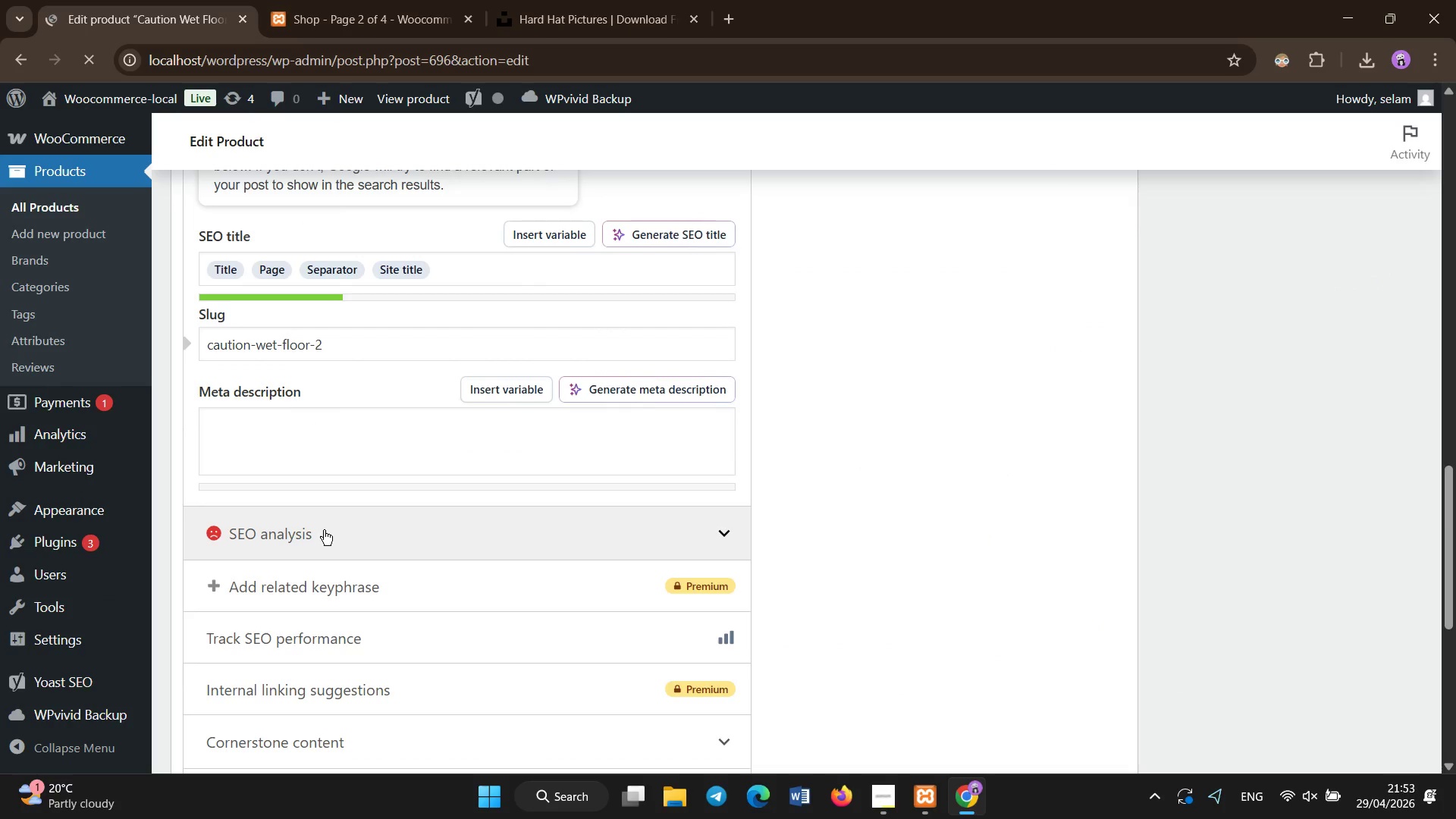 
left_click([324, 530])
 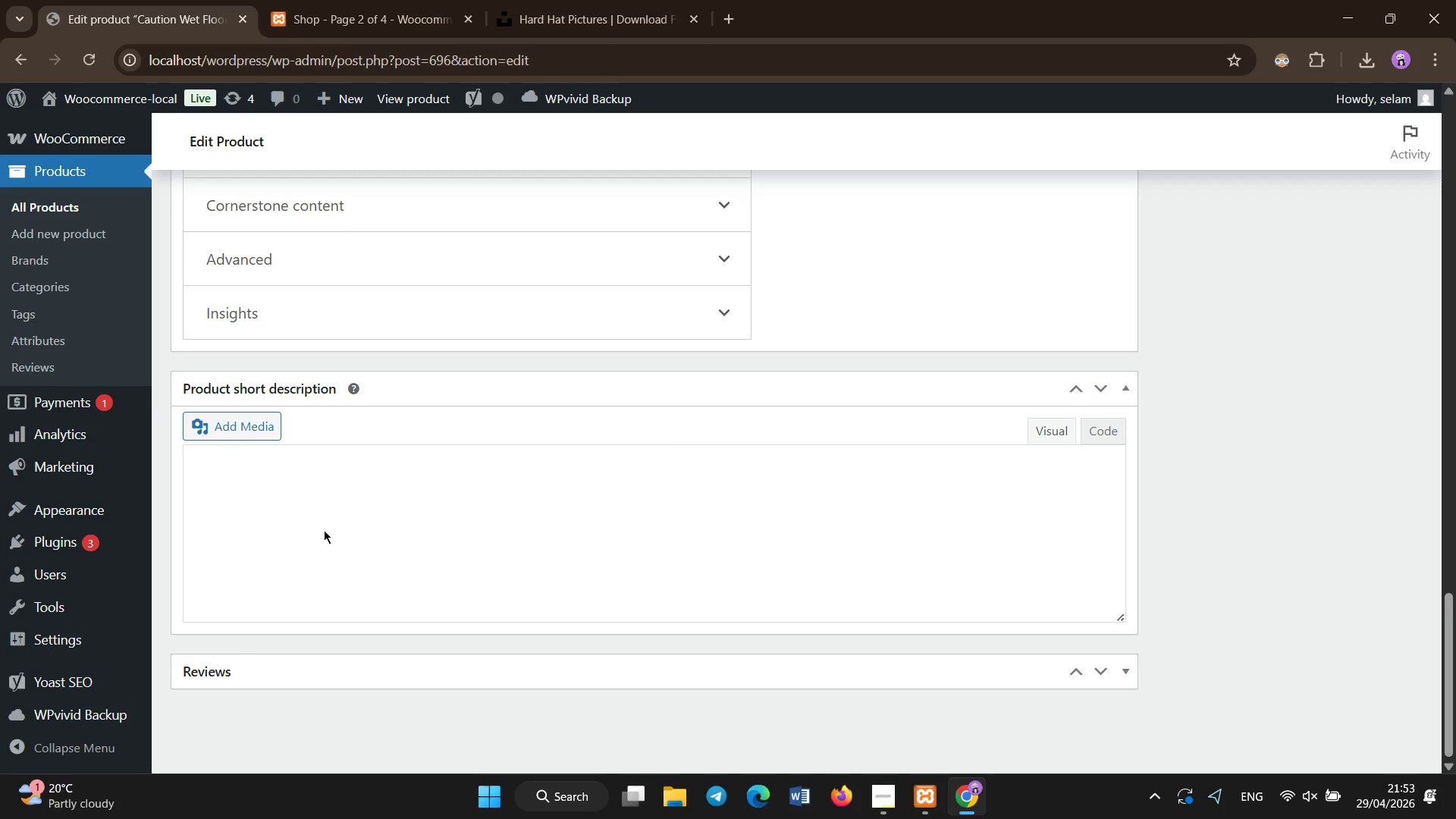 
key(Control+V)
 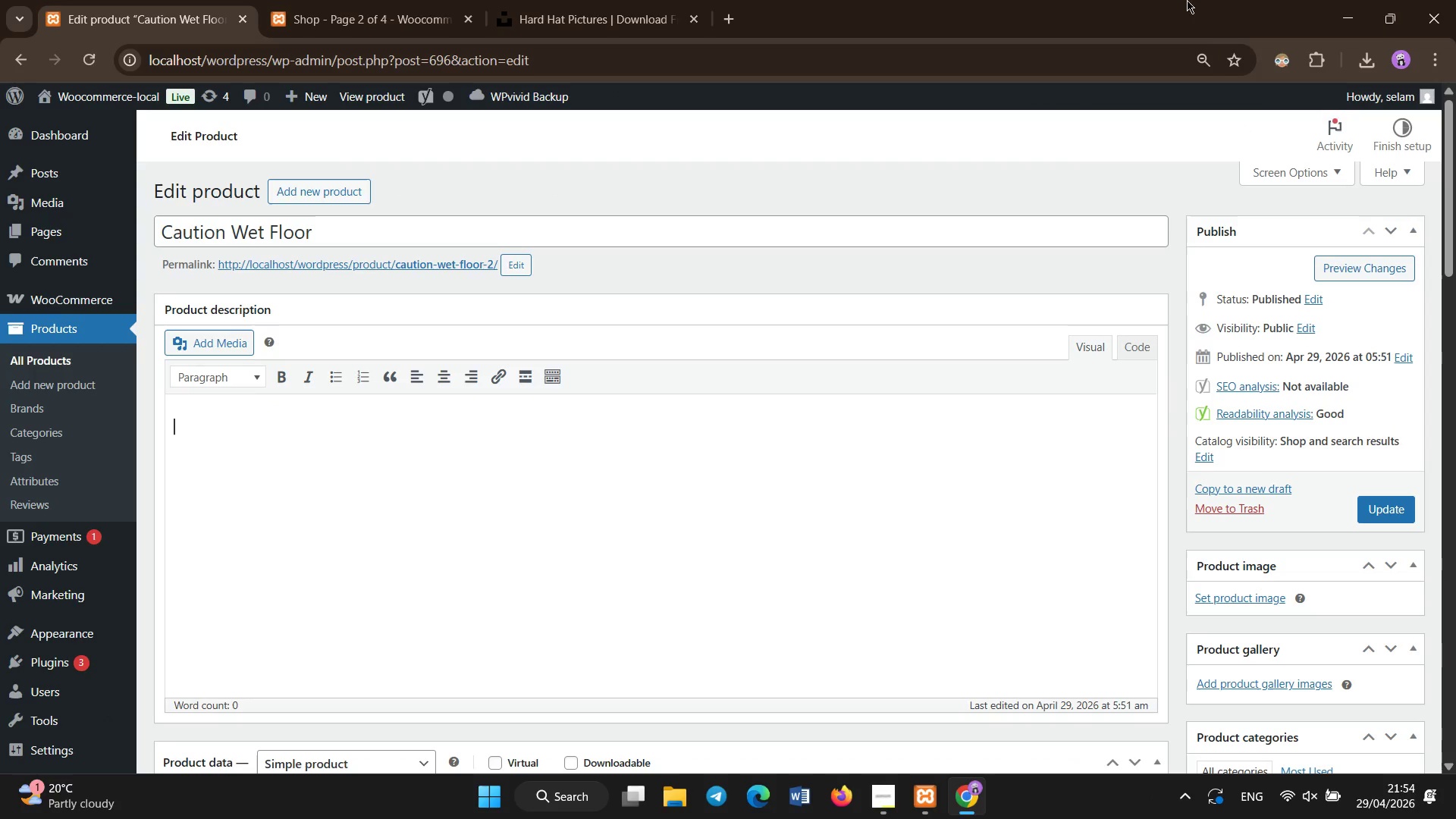 
scroll: coordinate [324, 530], scroll_direction: down, amount: 18.0
 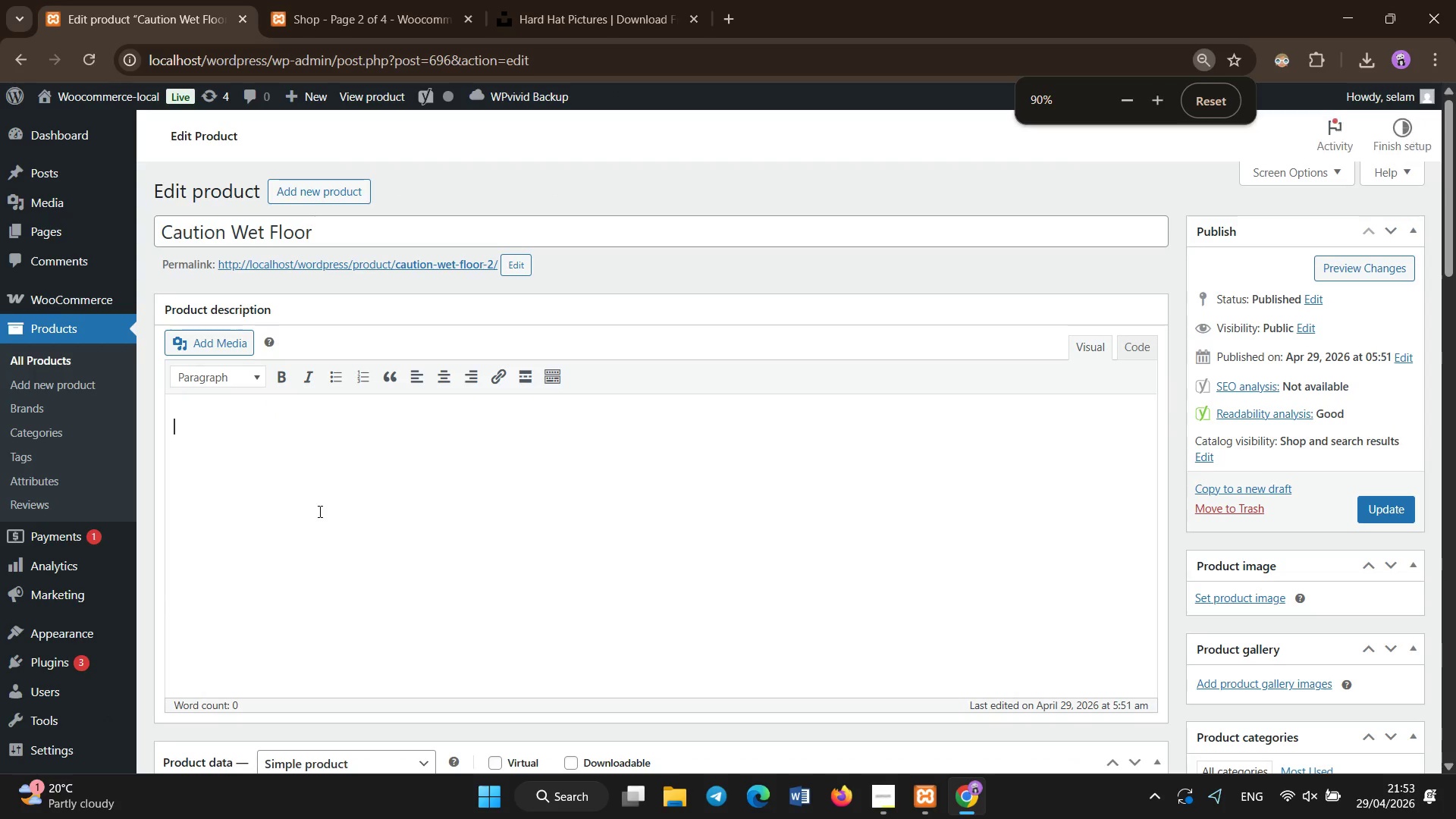 
left_click([1197, 56])
 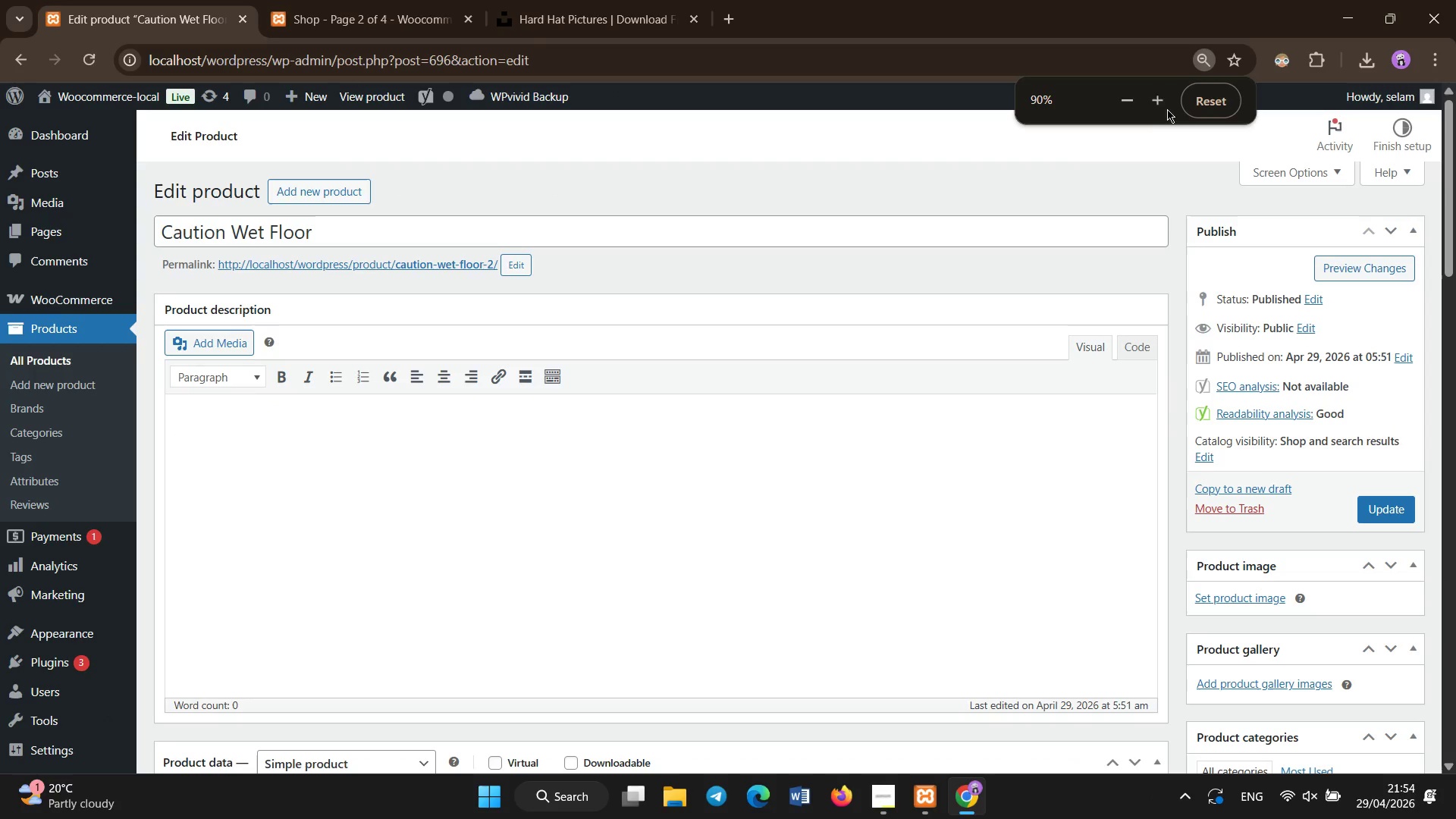 
left_click([1163, 108])
 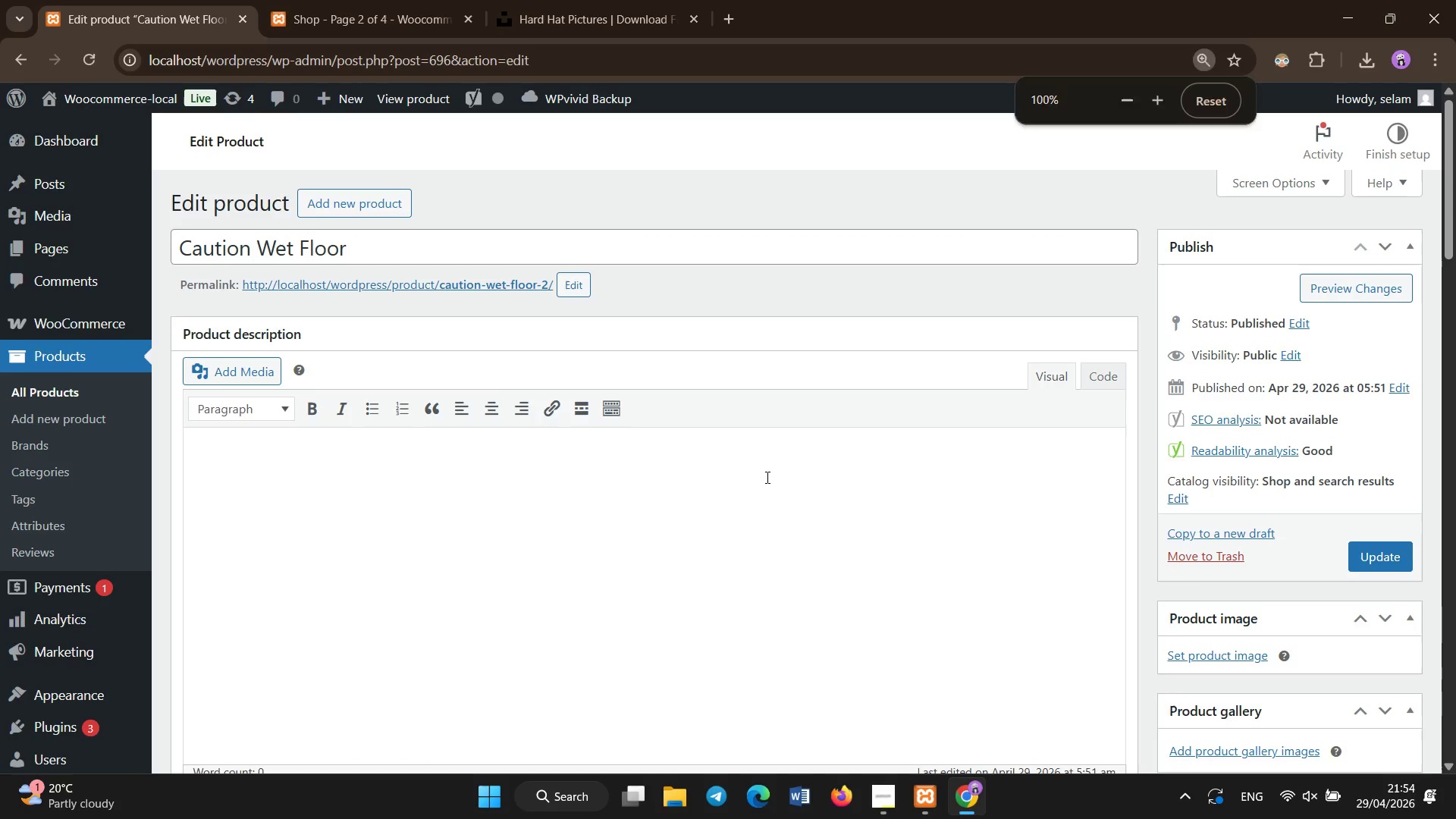 
key(Control+ControlLeft)
 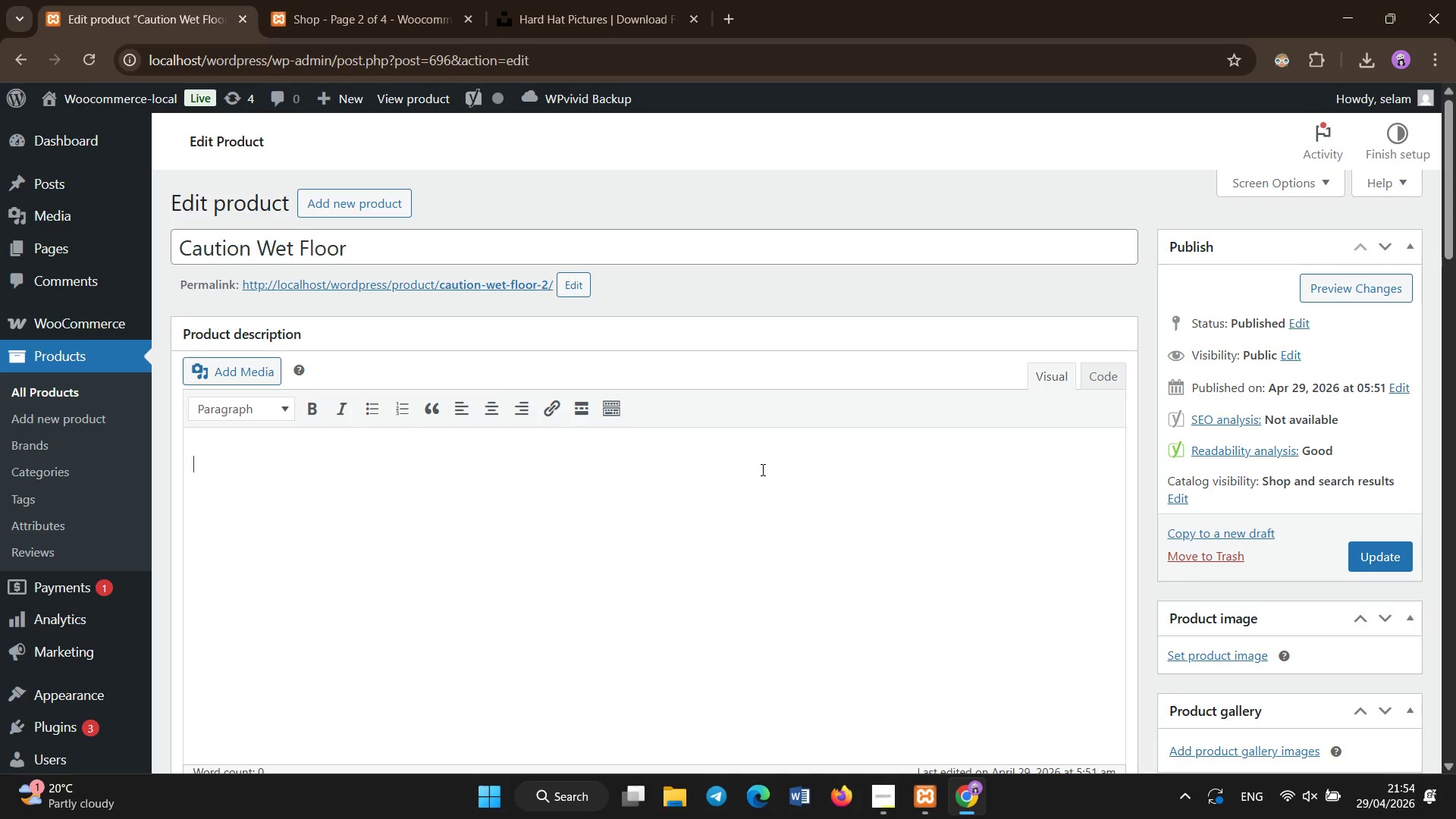 
scroll: coordinate [755, 482], scroll_direction: down, amount: 13.0
 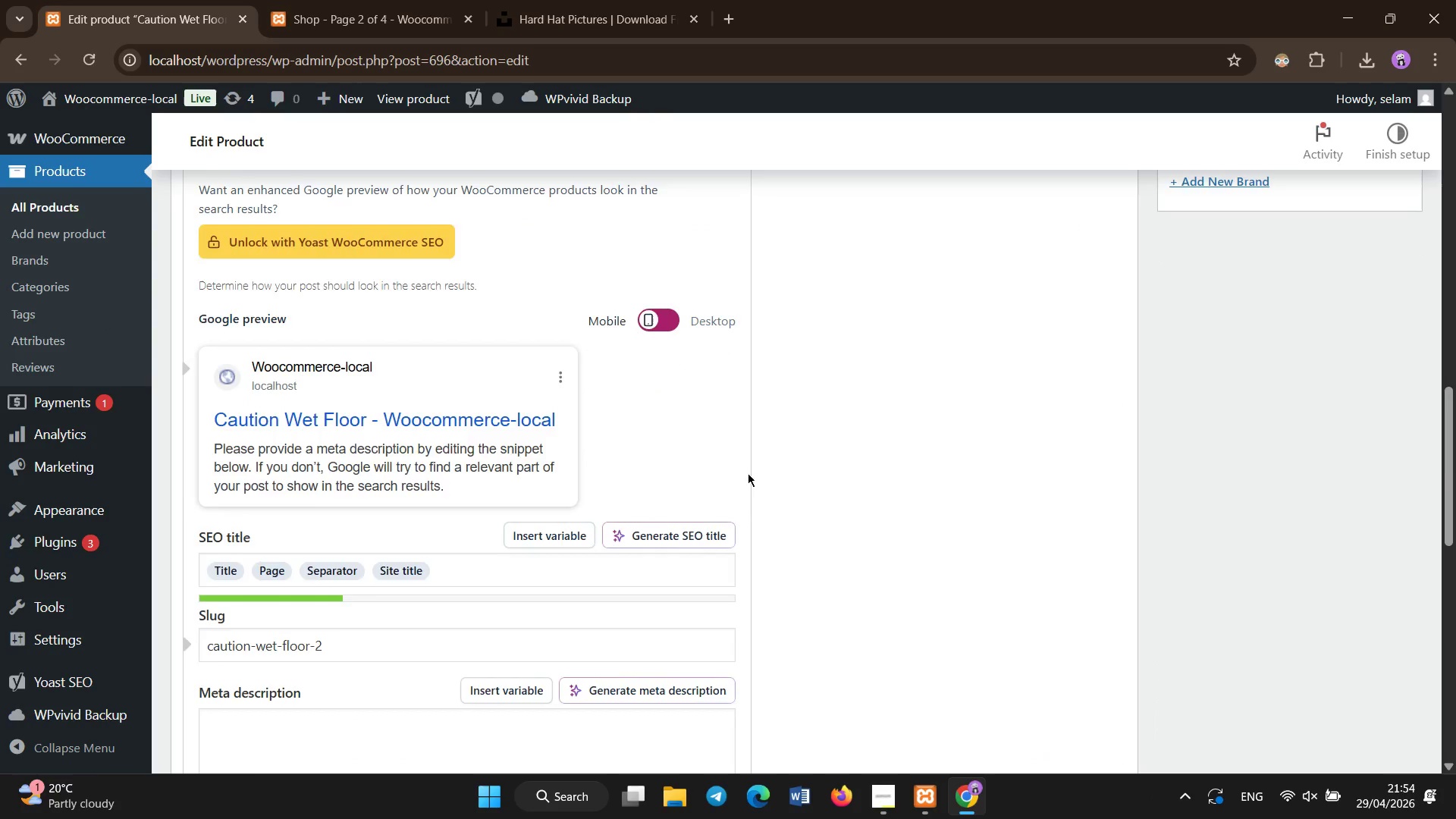 
left_click([736, 497])
 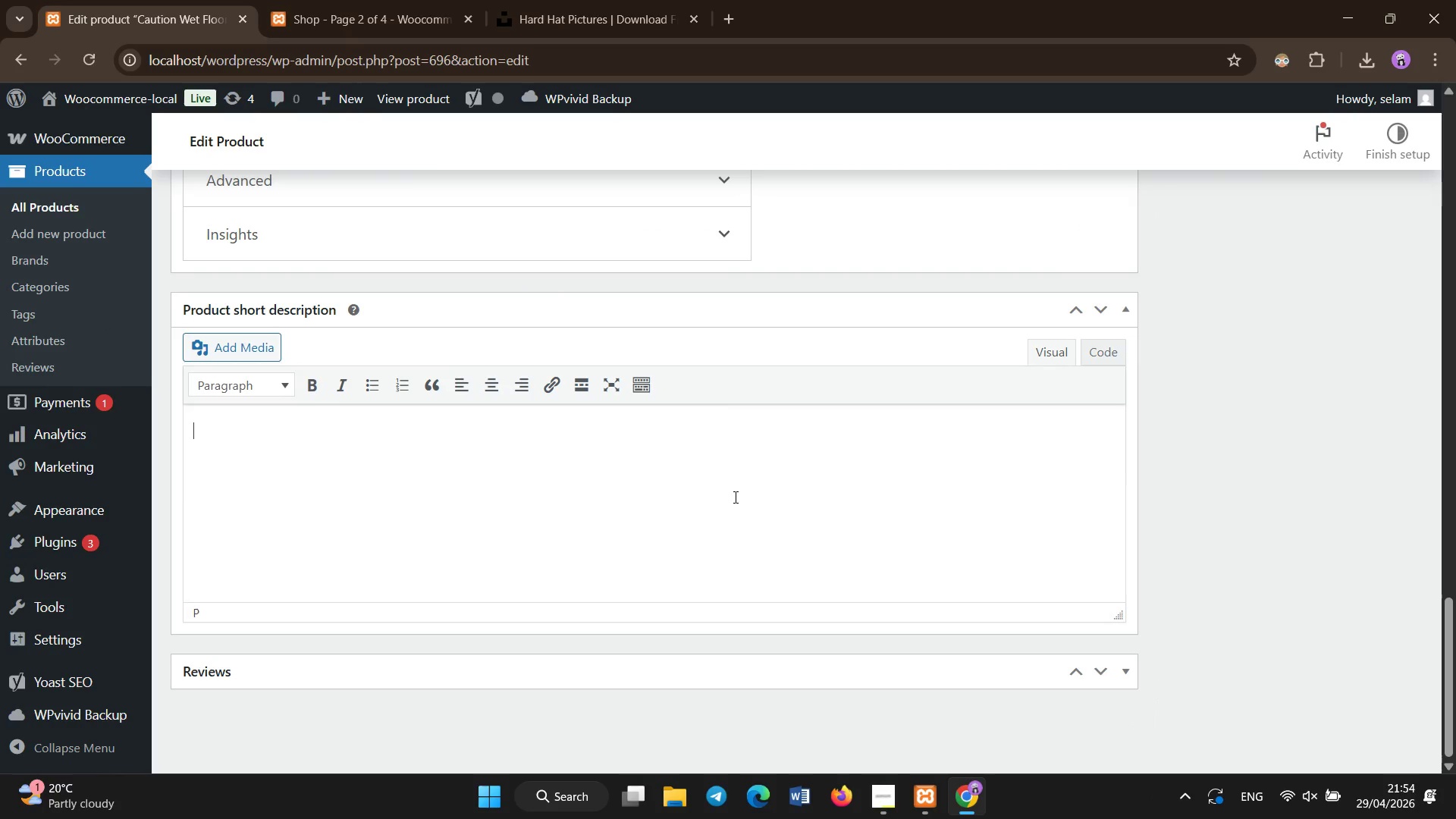 
scroll: coordinate [746, 468], scroll_direction: down, amount: 13.0
 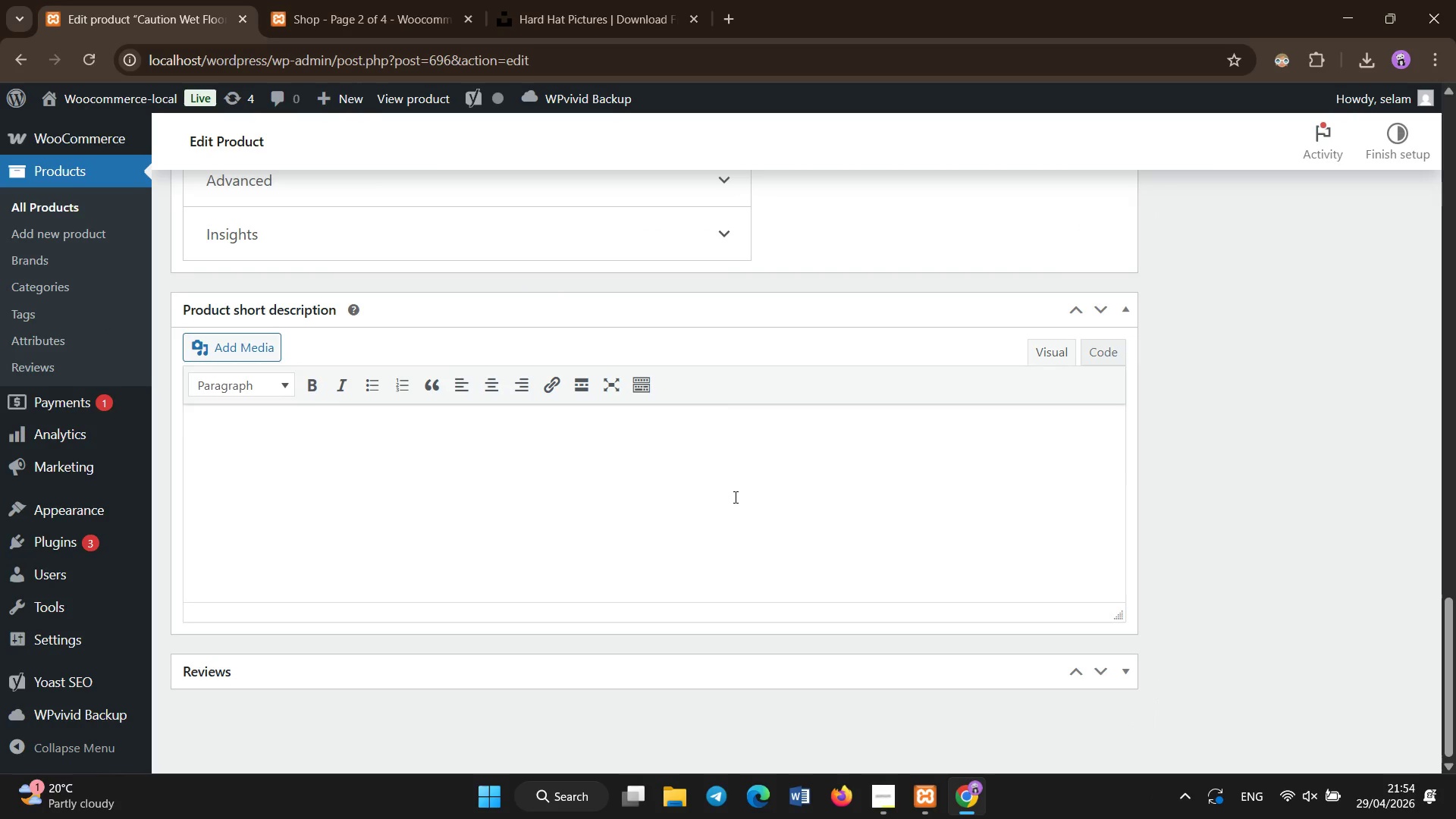 
key(Control+V)
 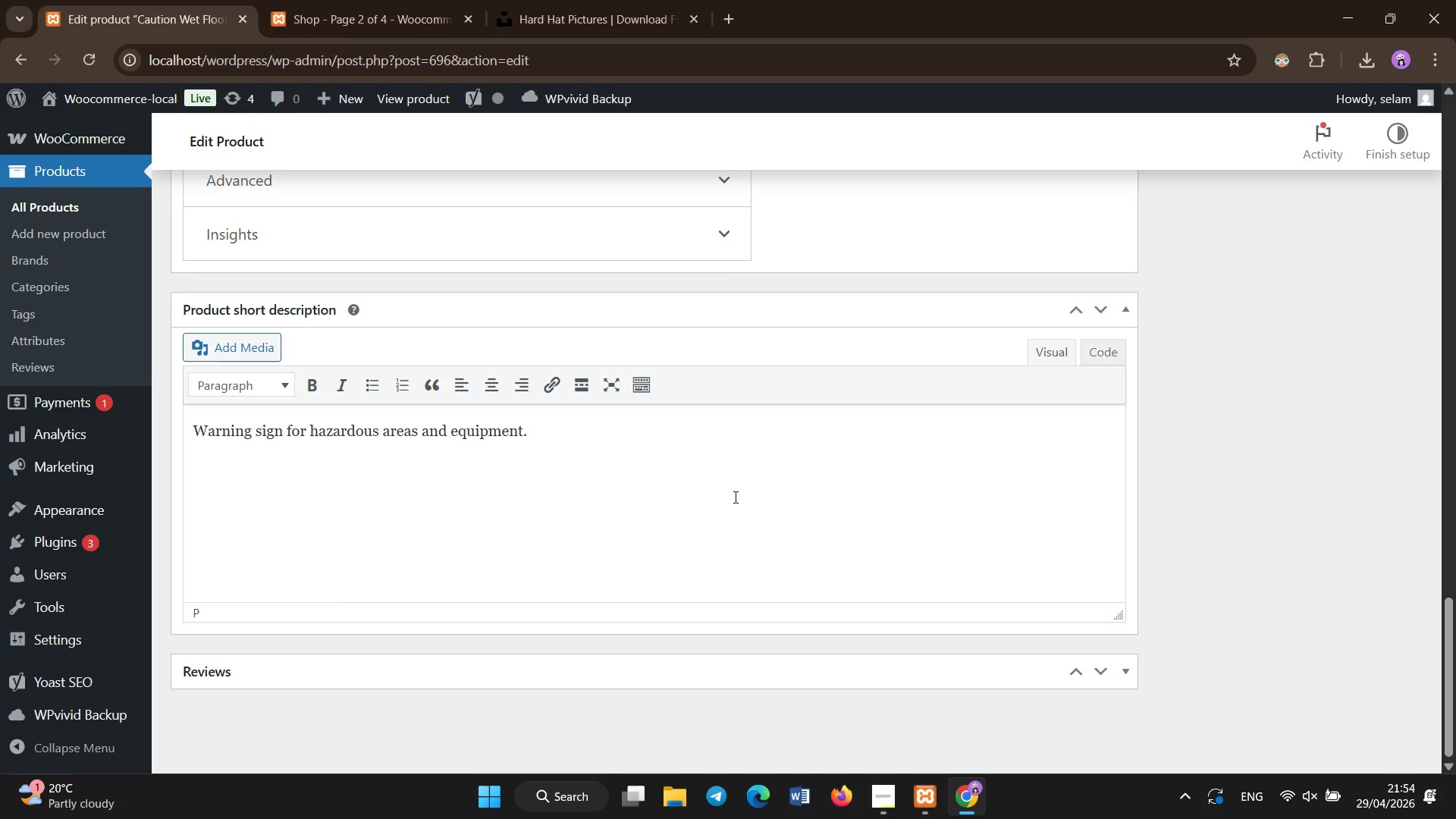 
left_click([736, 497])
 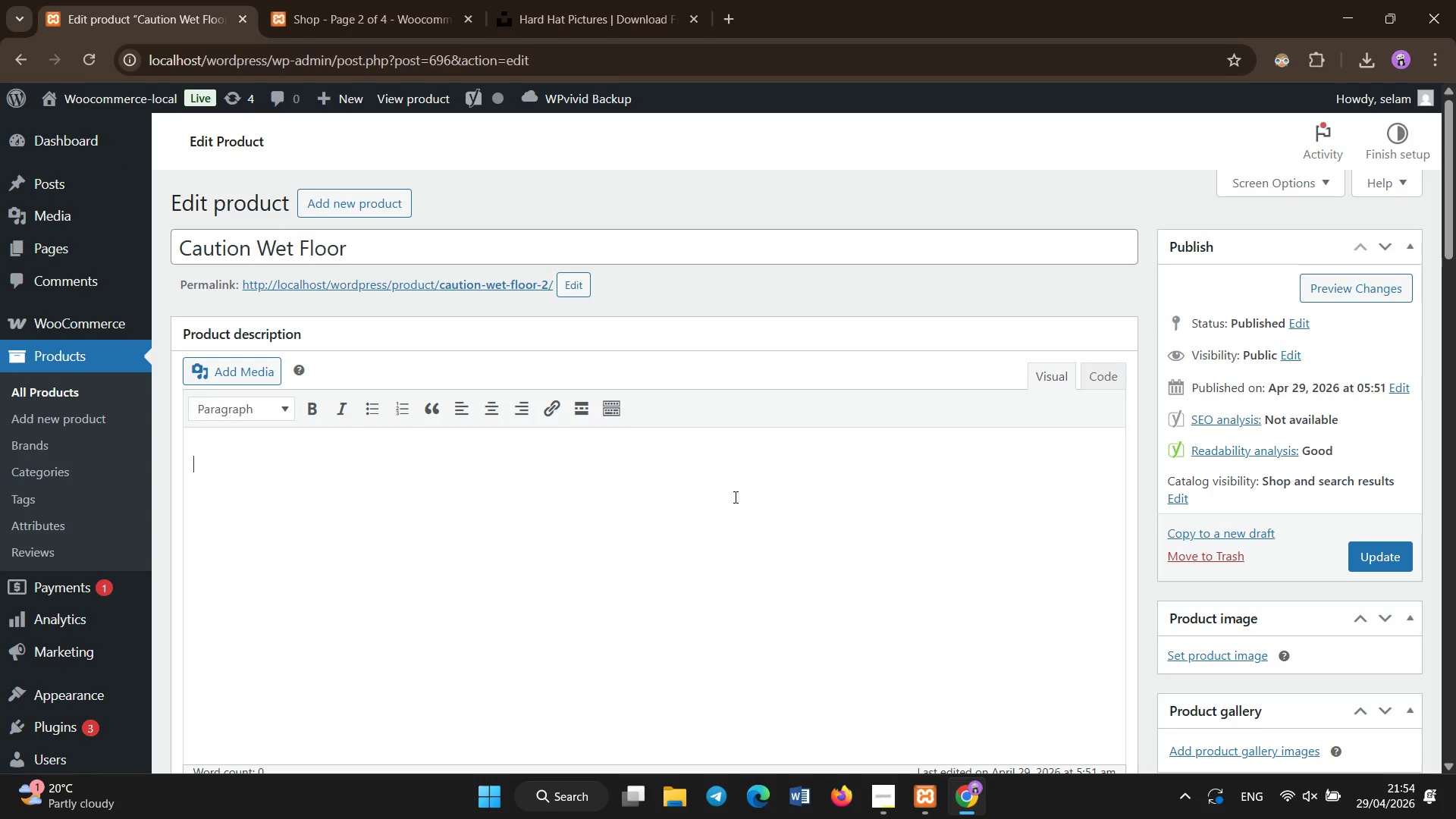 
hold_key(key=ShiftLeft, duration=1.5)
scroll: coordinate [736, 497], scroll_direction: up, amount: 35.0
 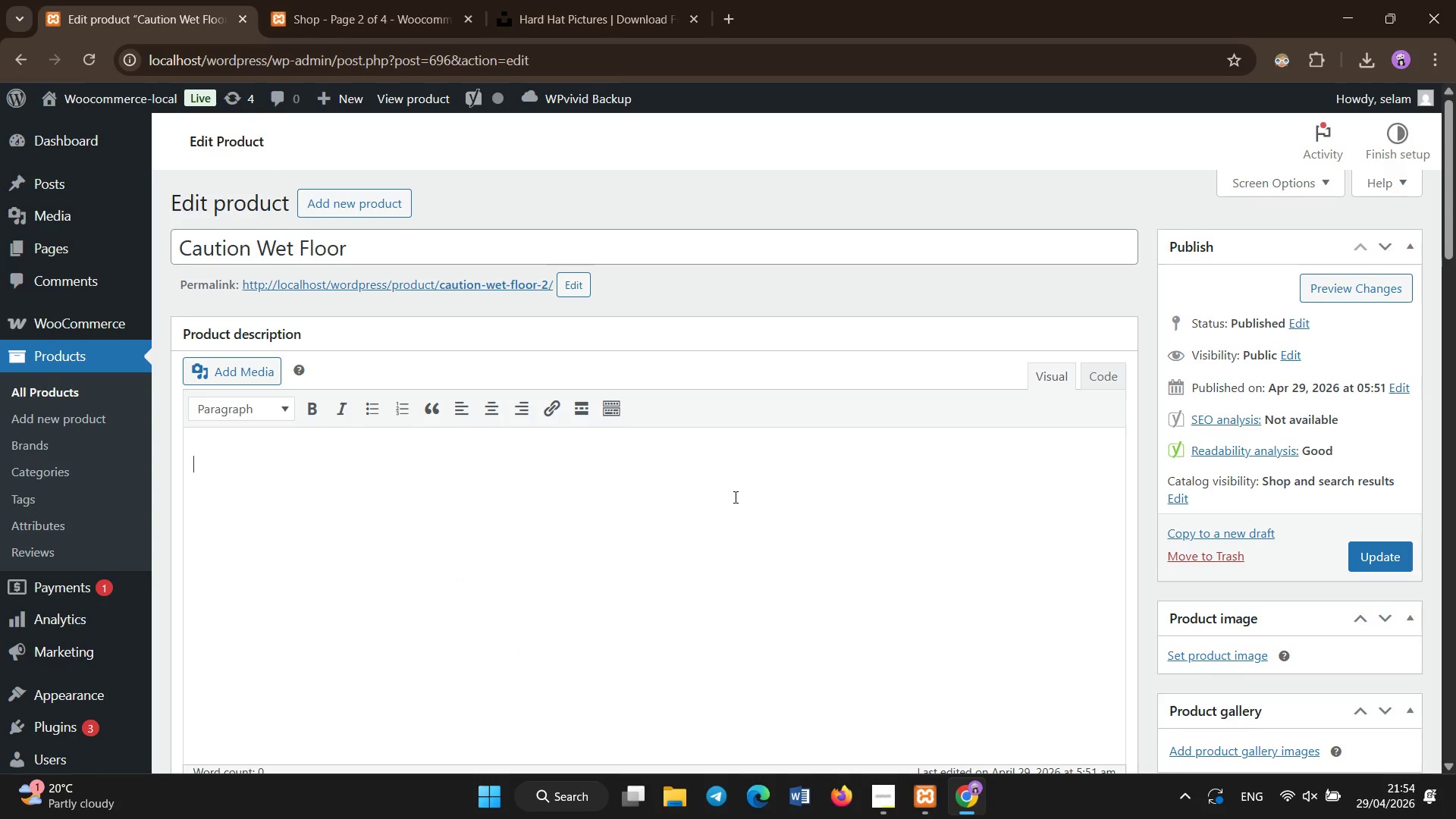 
type(Slip hazard waring sign from aluminum with non-reflective finish )
key(Backspace)
type(. Designed for maintenance and cleanig)
key(Backspace)
type(ng areas. Suitable for indd)
key(Backspace)
type(oor use. Helps prevent workplacea )
key(Backspace)
key(Backspace)
key(Backspace)
key(Backspace)
key(Backspace)
type(ace accidents and injuries.)
 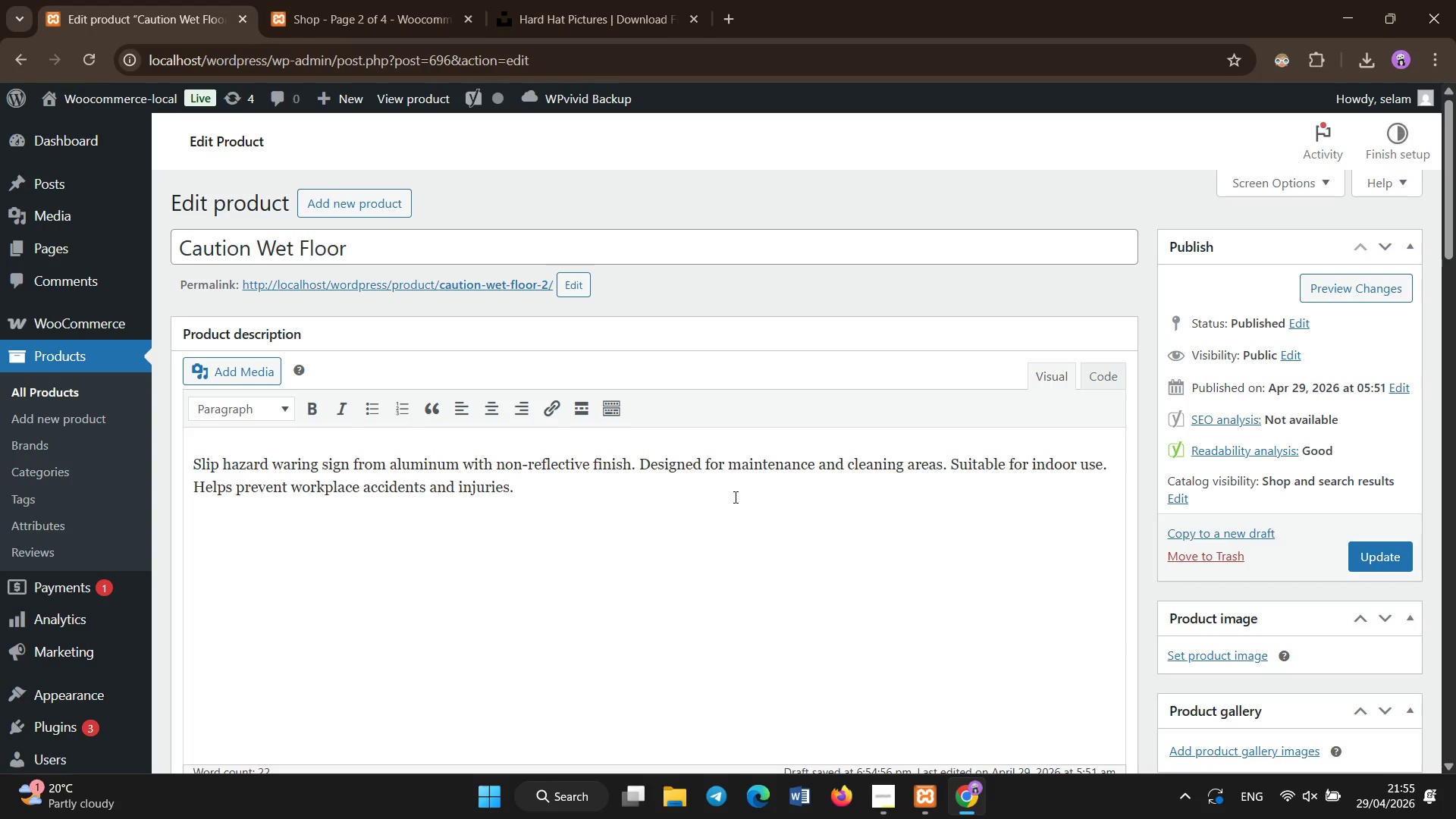 
scroll: coordinate [736, 497], scroll_direction: down, amount: 4.0
 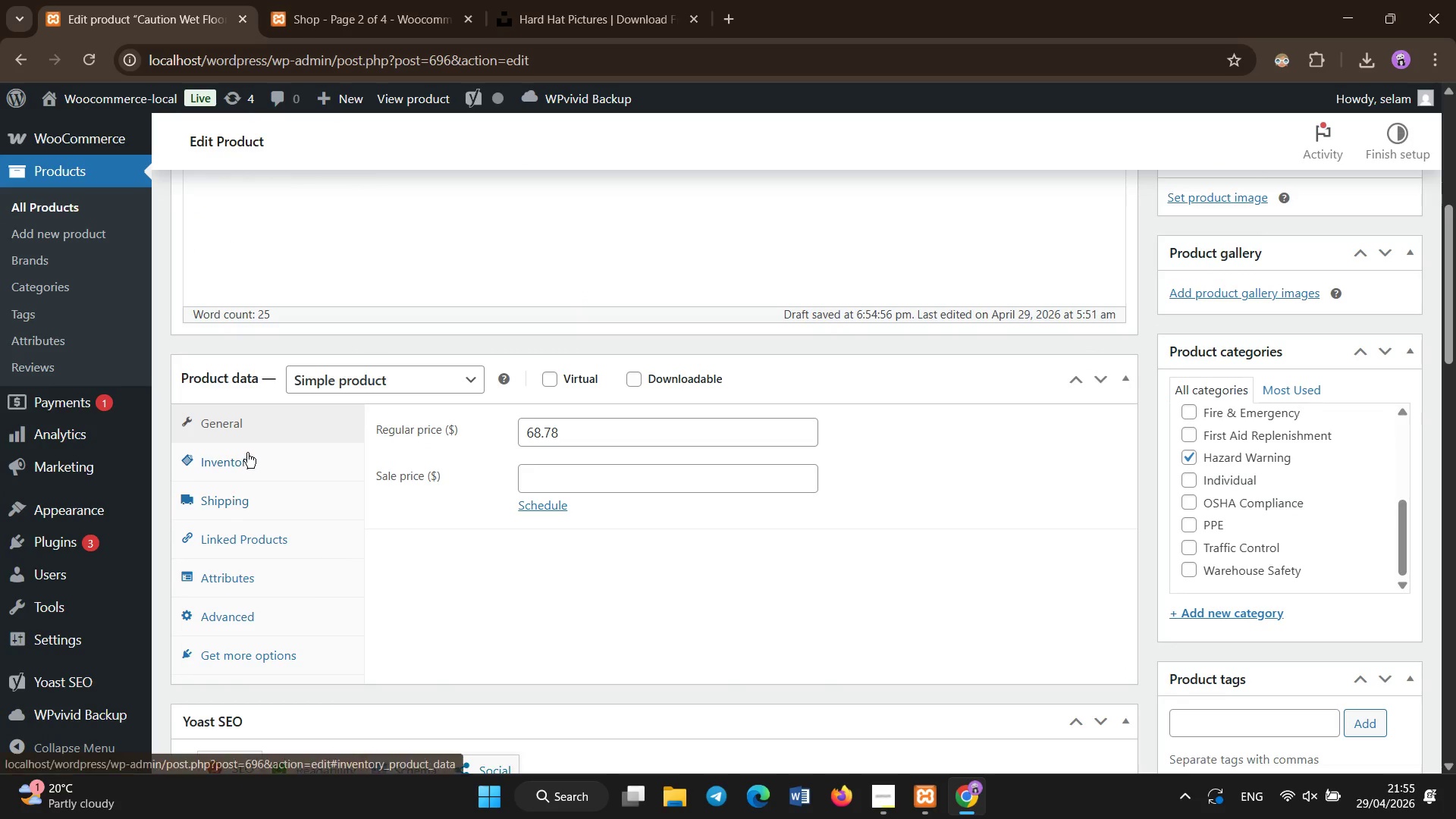 
left_click([247, 453])
 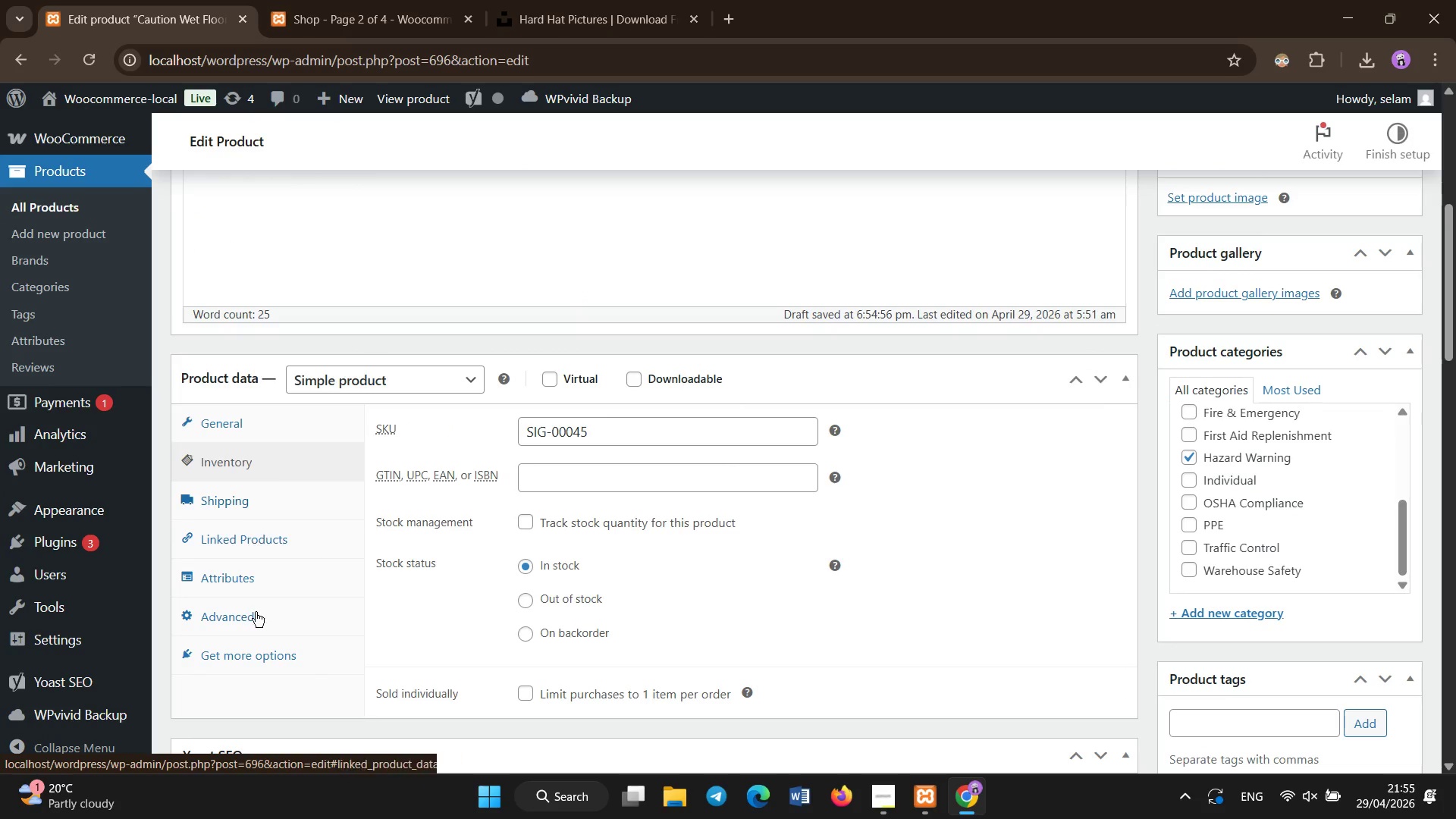 
left_click([250, 581])
 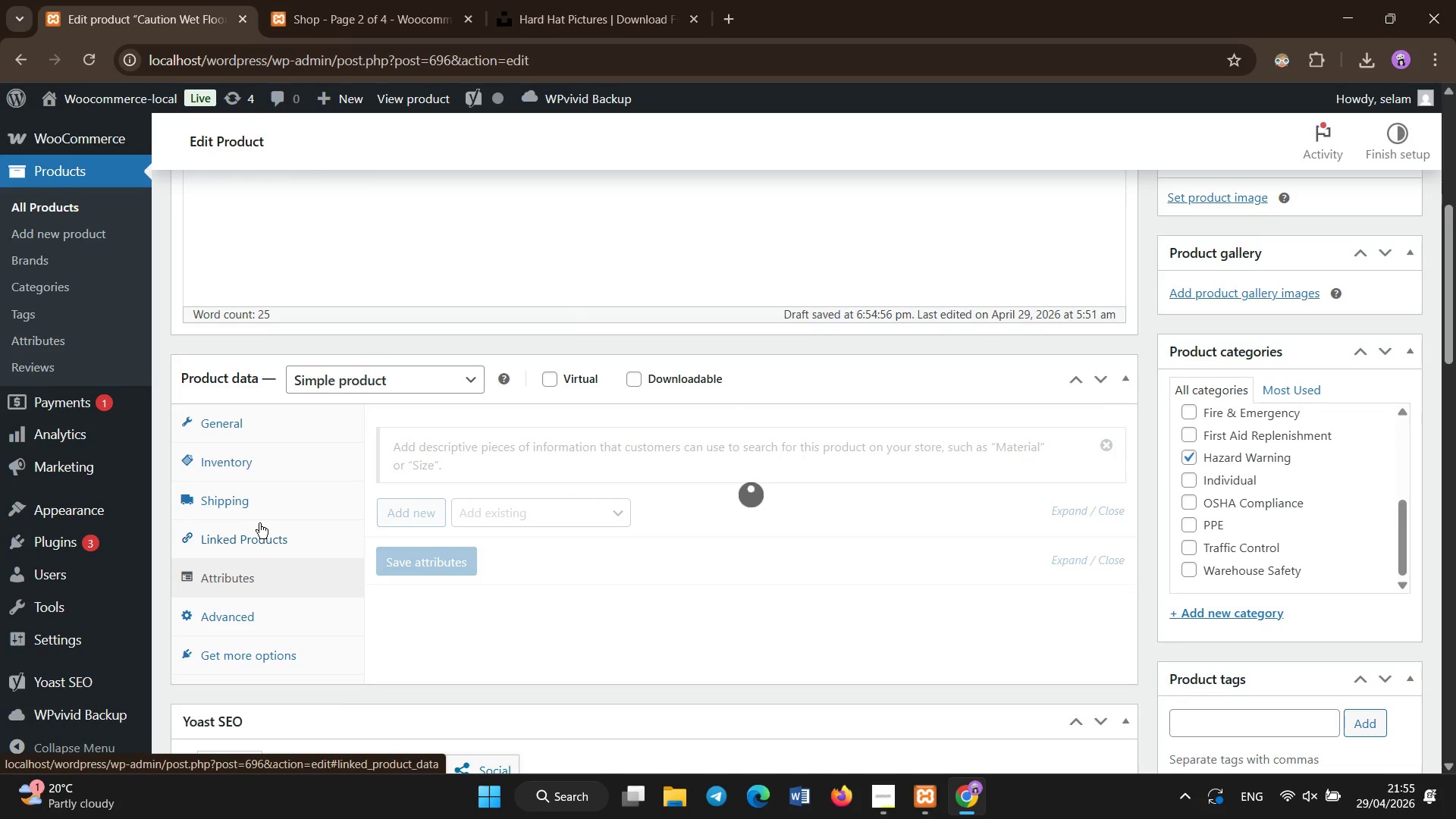 
wait(6.84)
 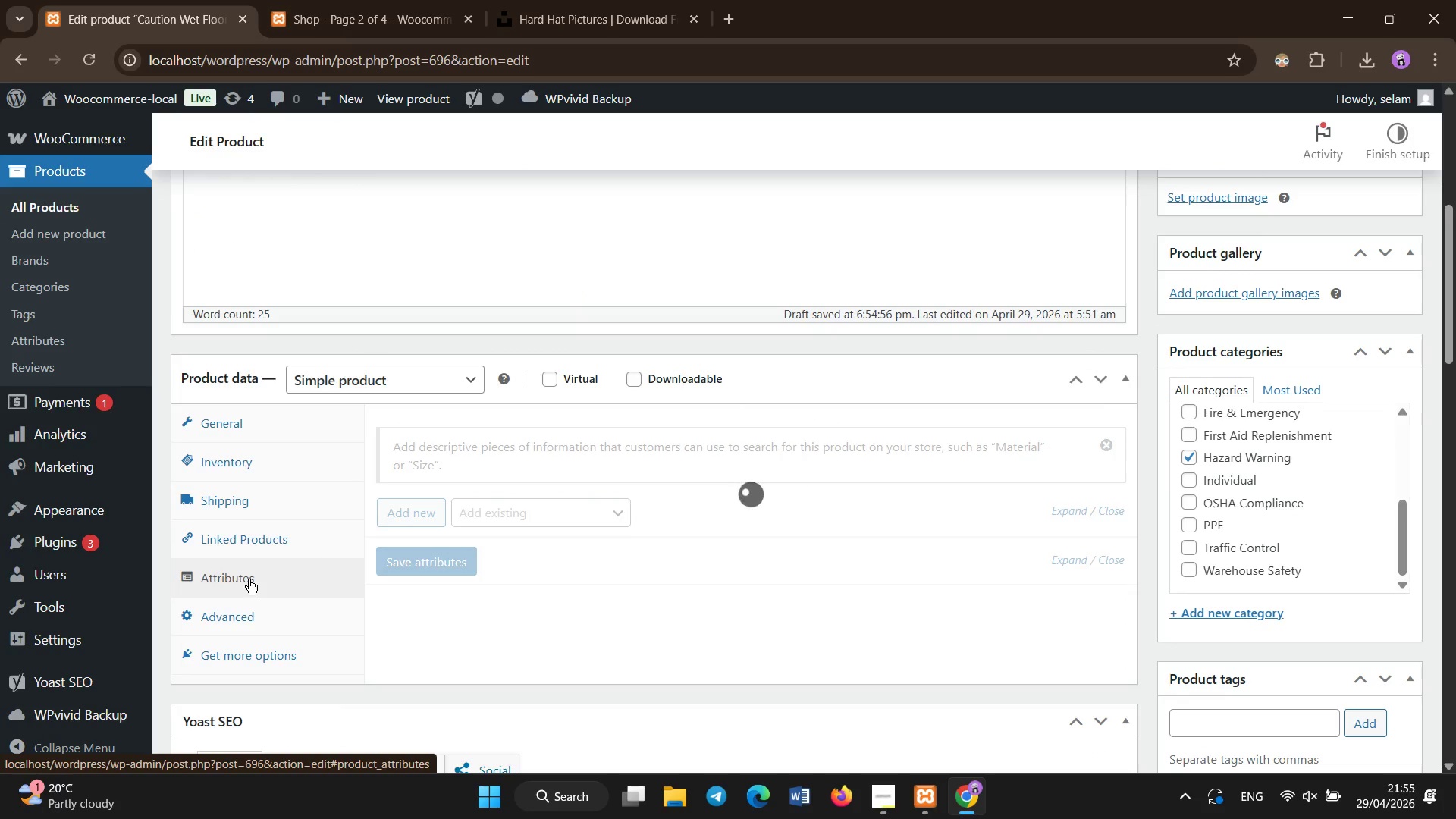 
left_click([495, 521])
 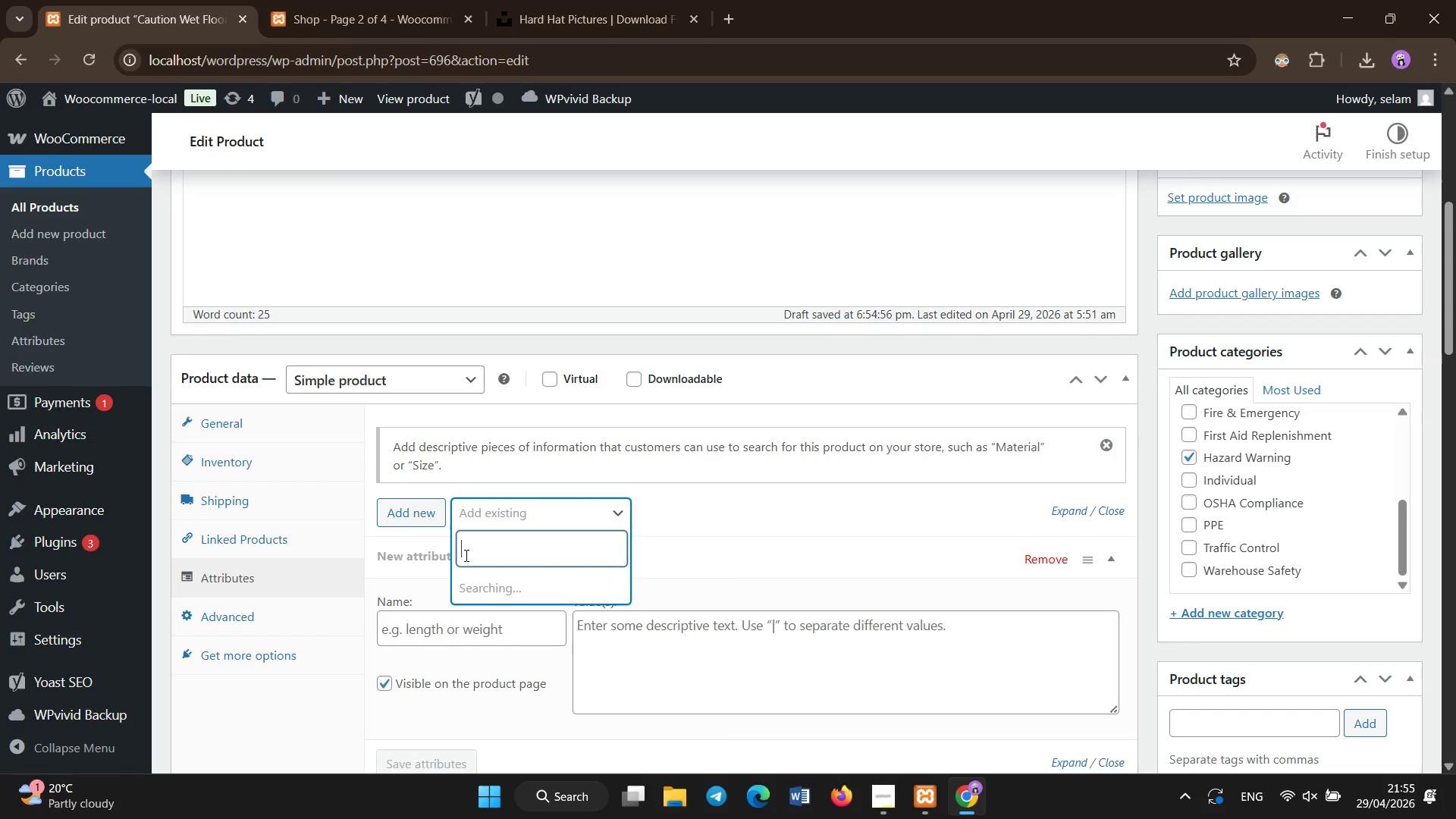 
left_click([509, 582])
 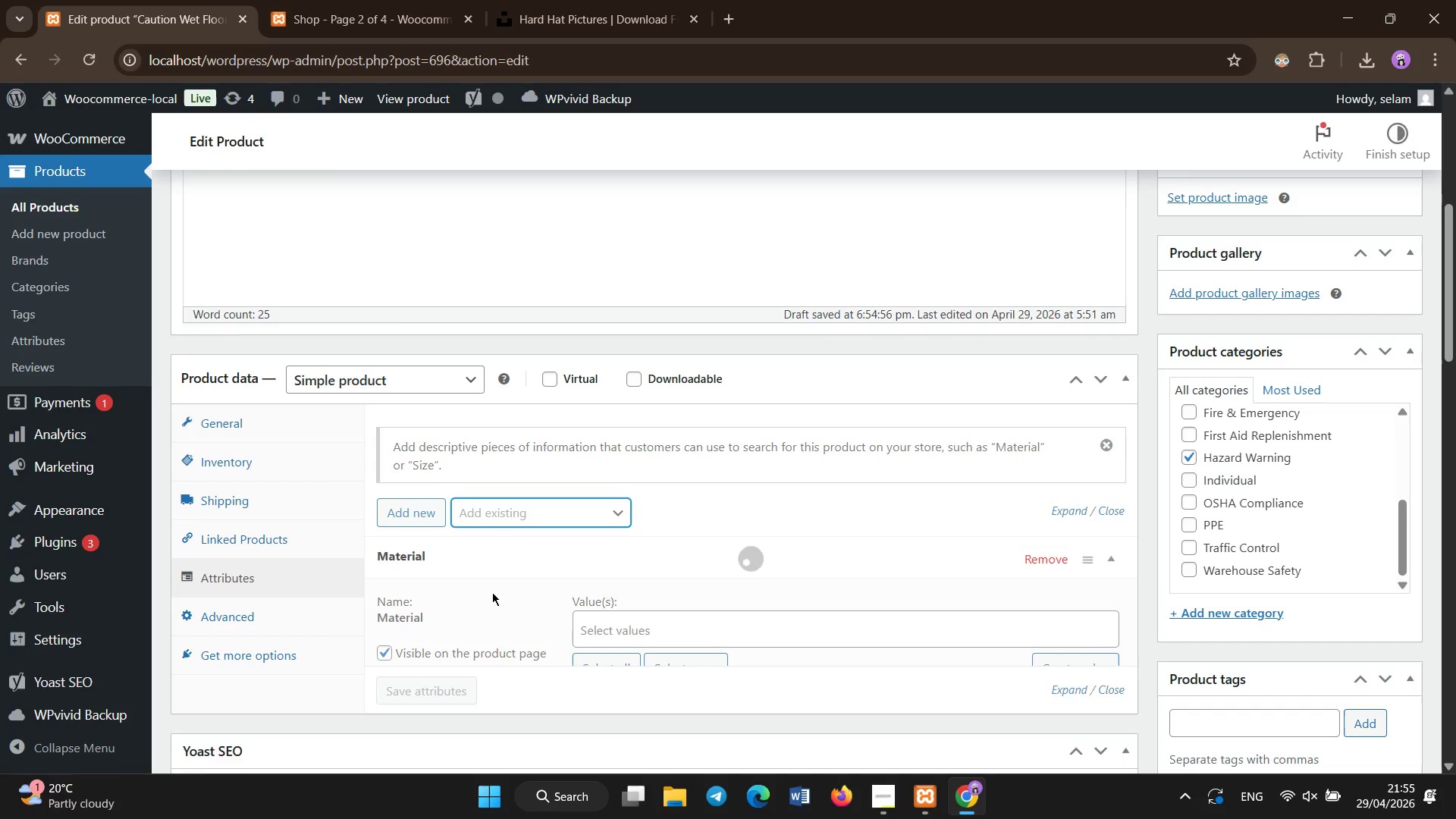 
wait(5.03)
 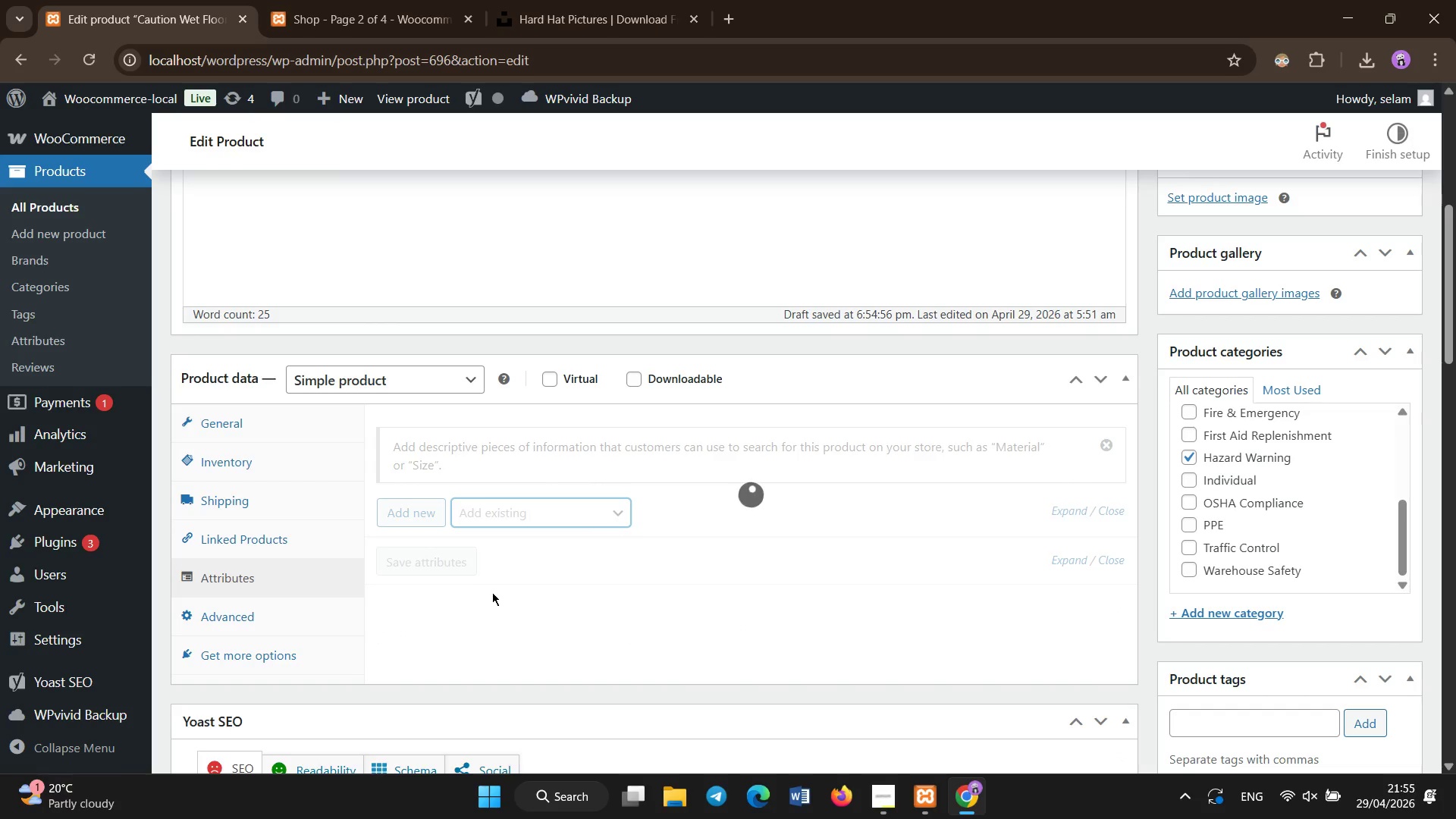 
left_click([524, 509])
 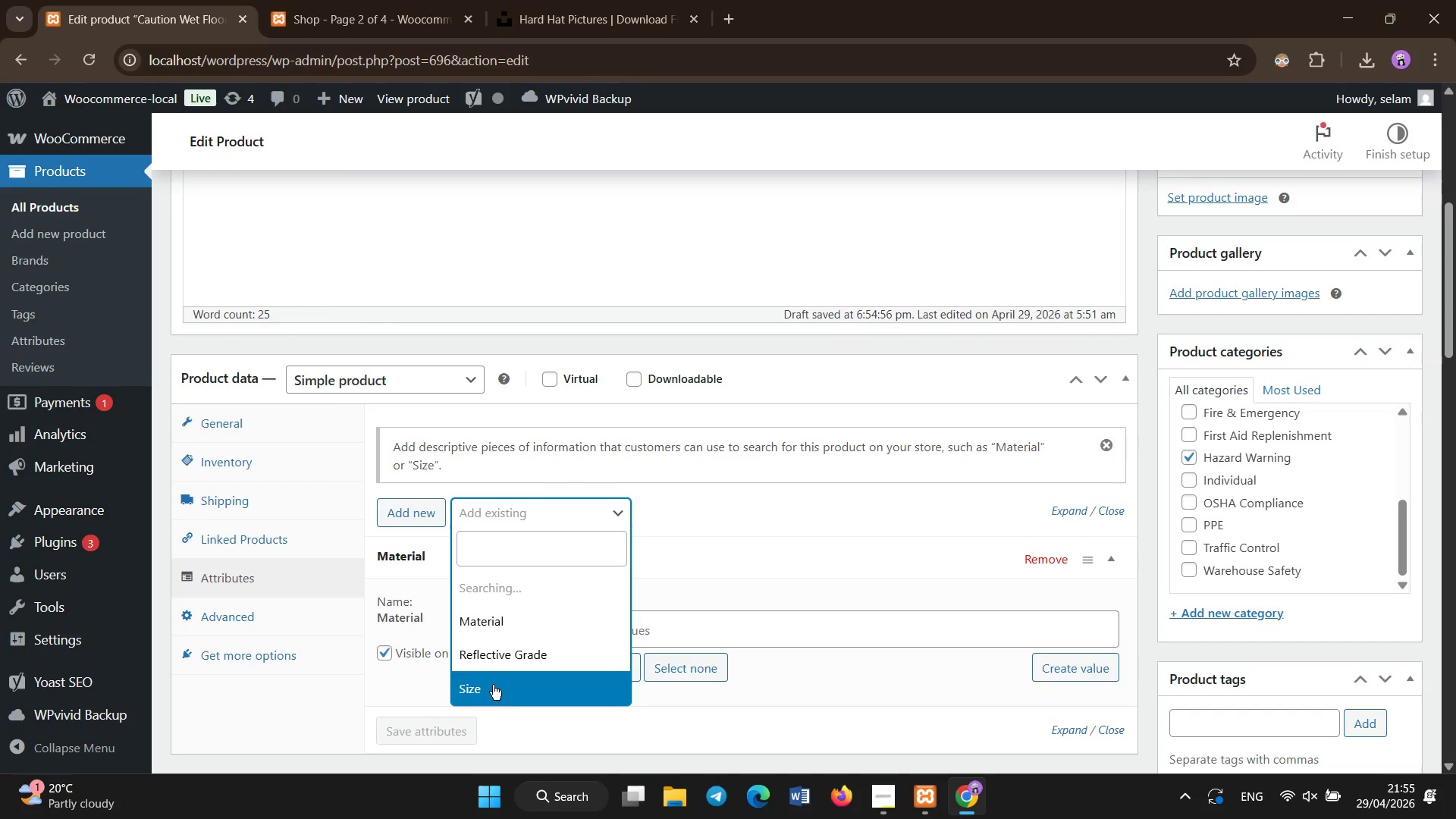 
left_click([500, 640])
 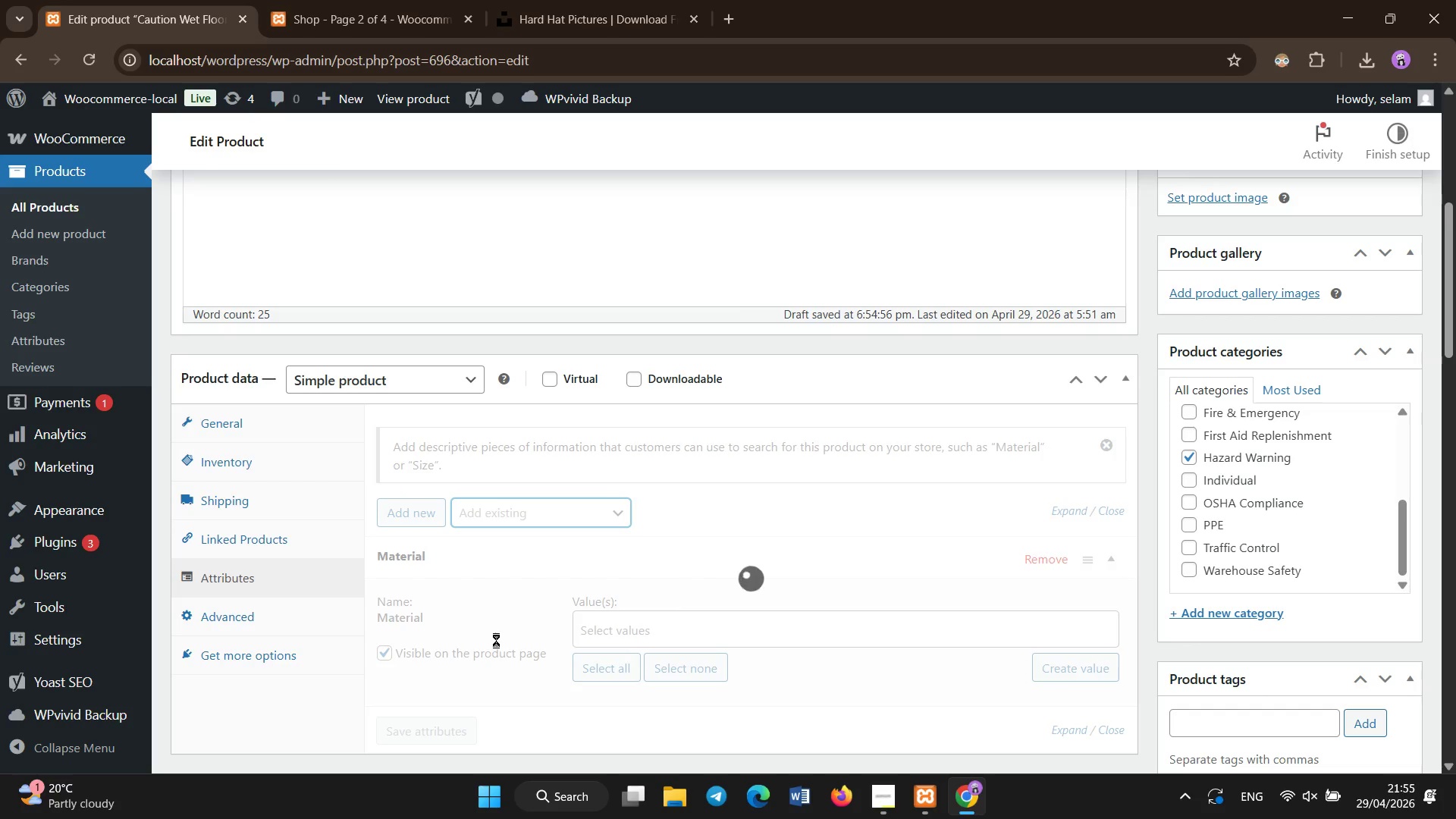 
scroll: coordinate [487, 655], scroll_direction: down, amount: 3.0
 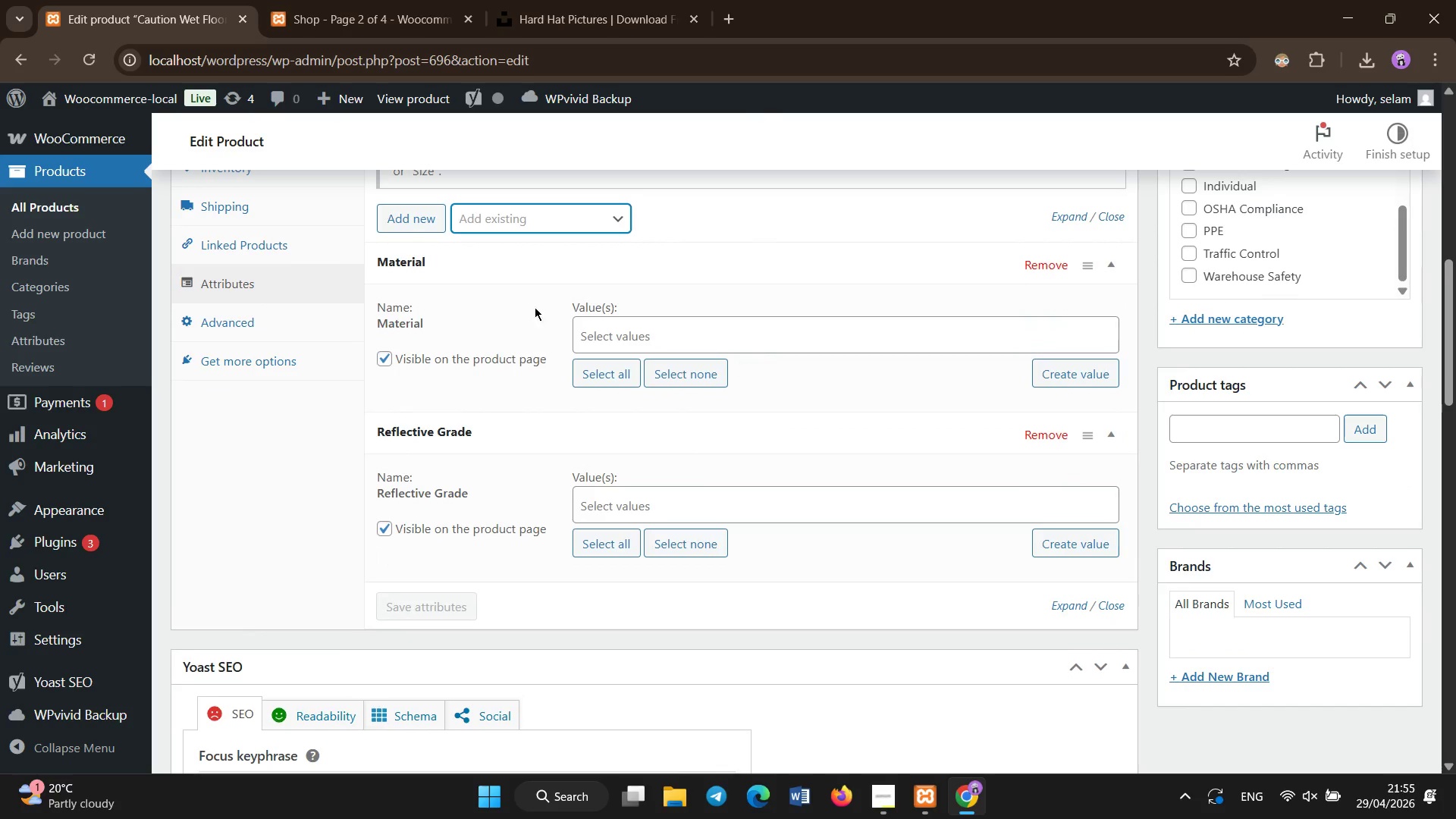 
left_click([536, 215])
 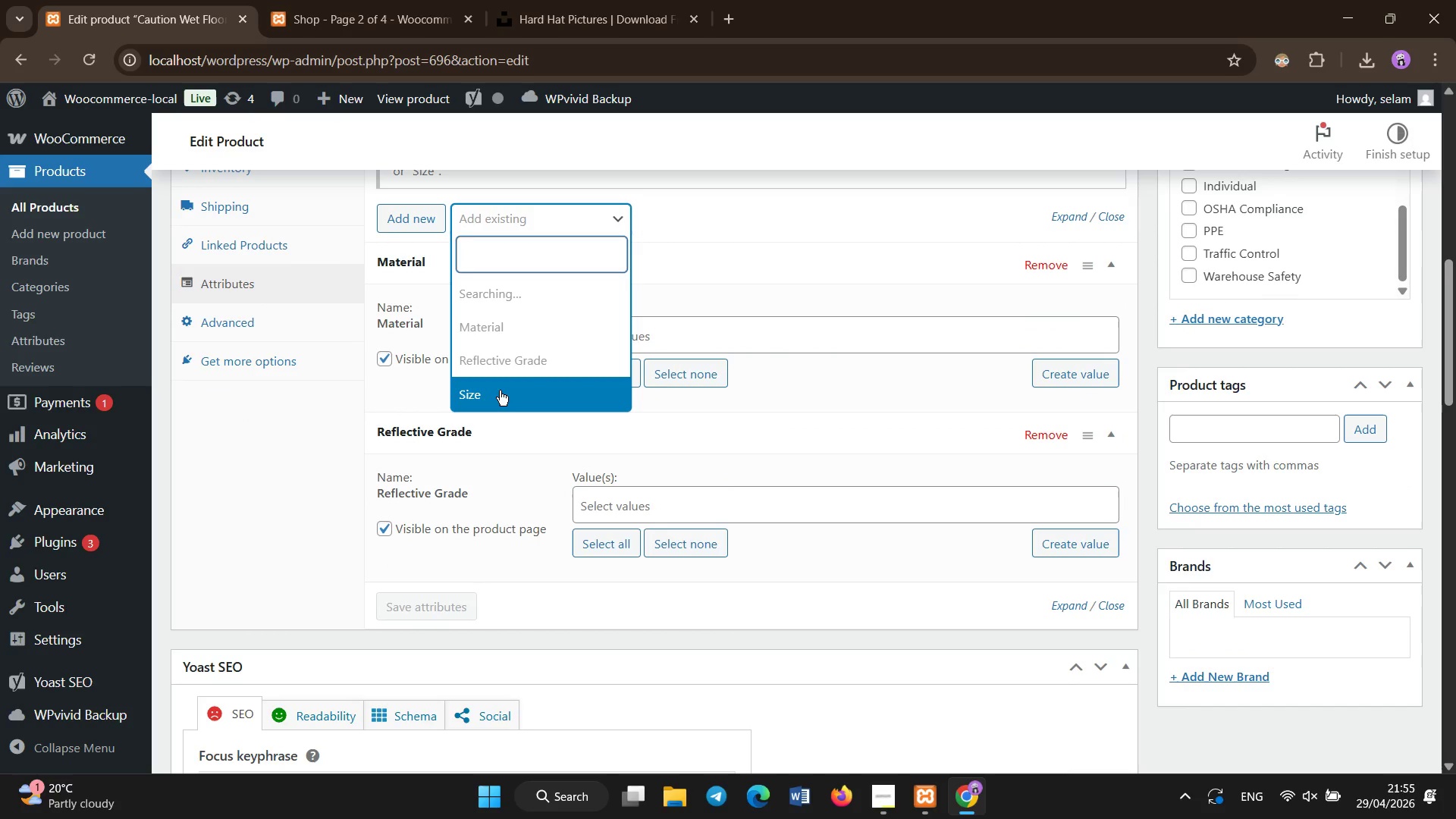 
left_click([500, 391])
 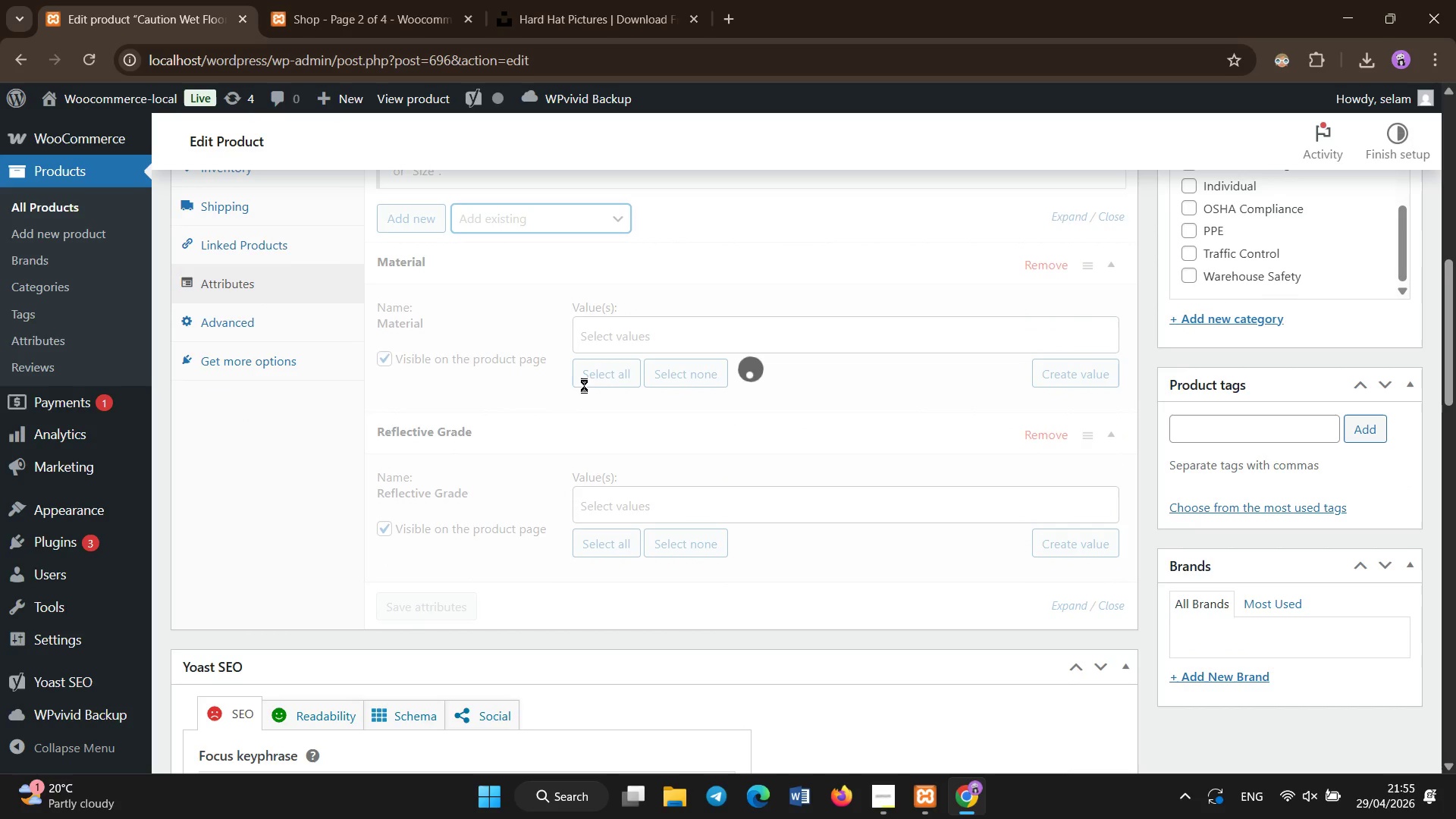 
mouse_move([617, 350])
 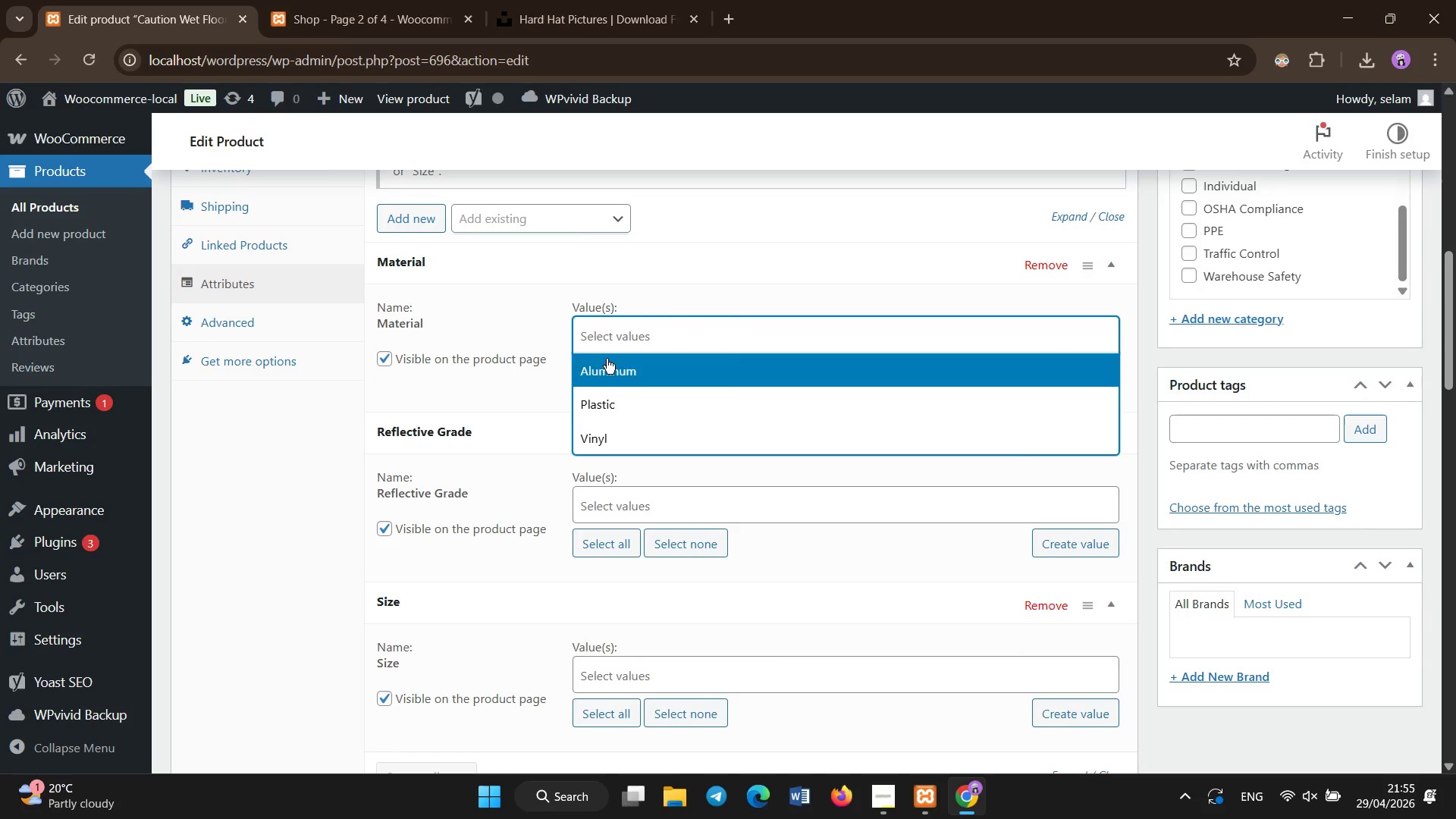 
left_click([610, 379])
 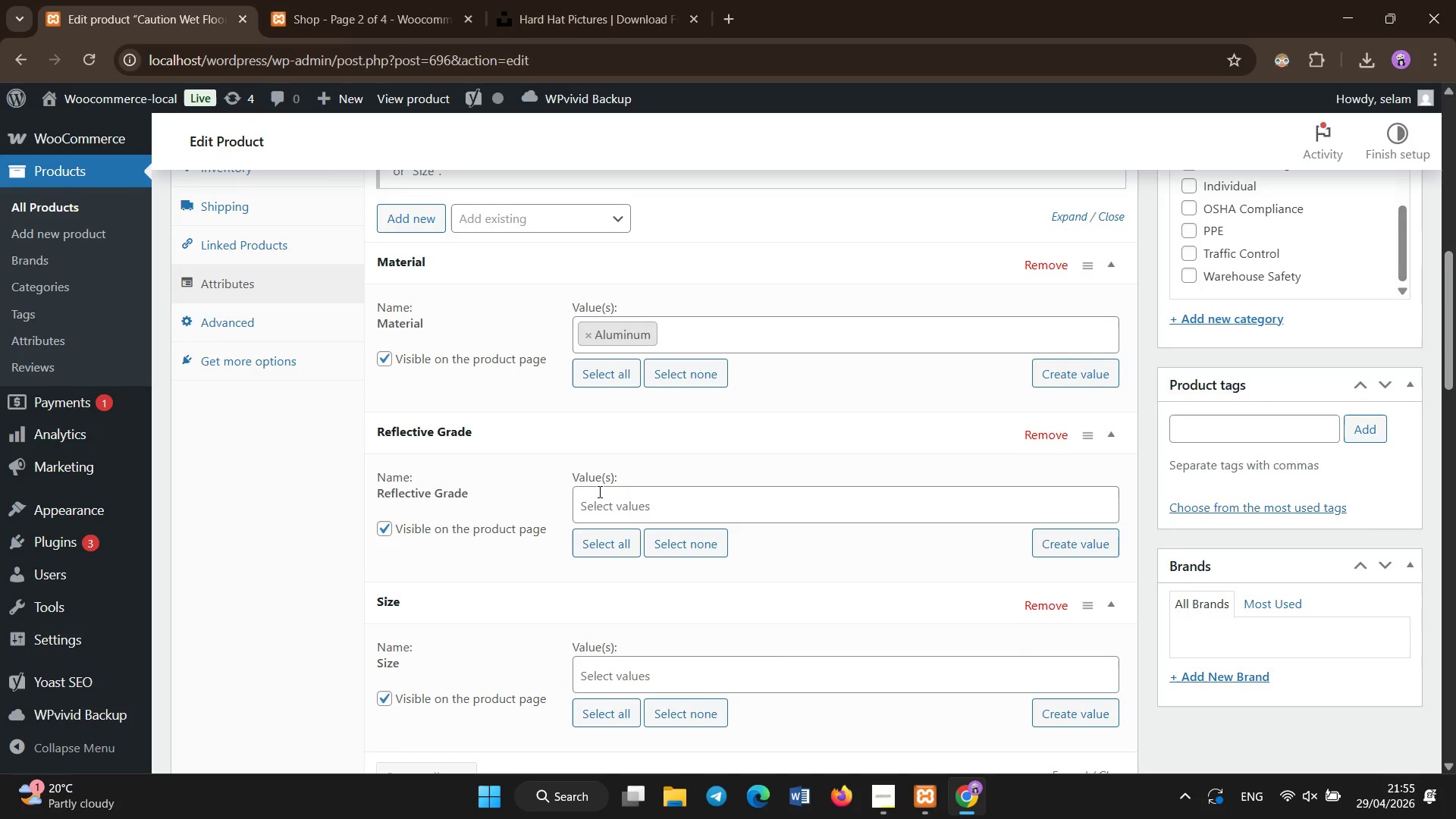 
left_click([600, 510])
 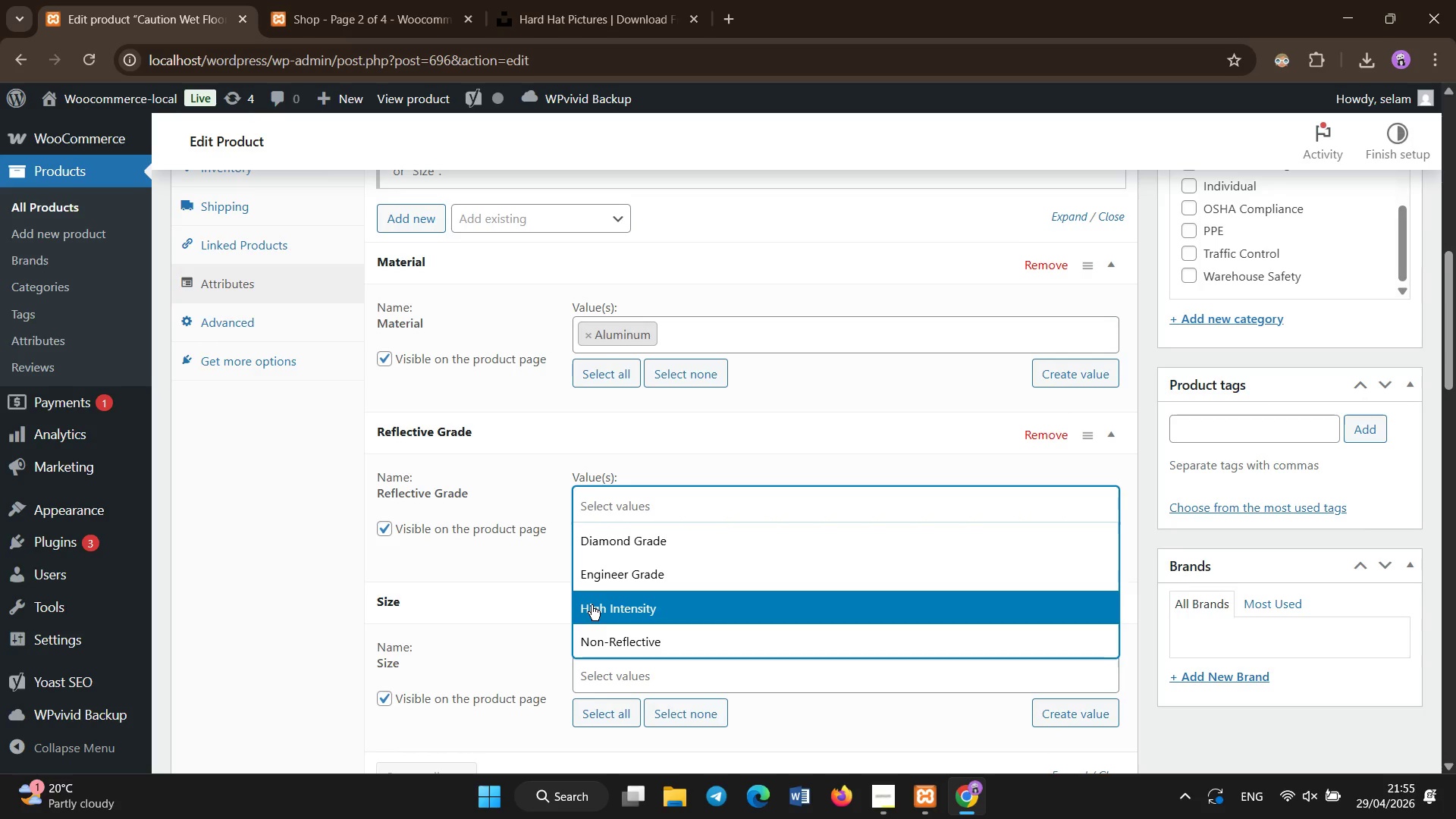 
left_click([651, 624])
 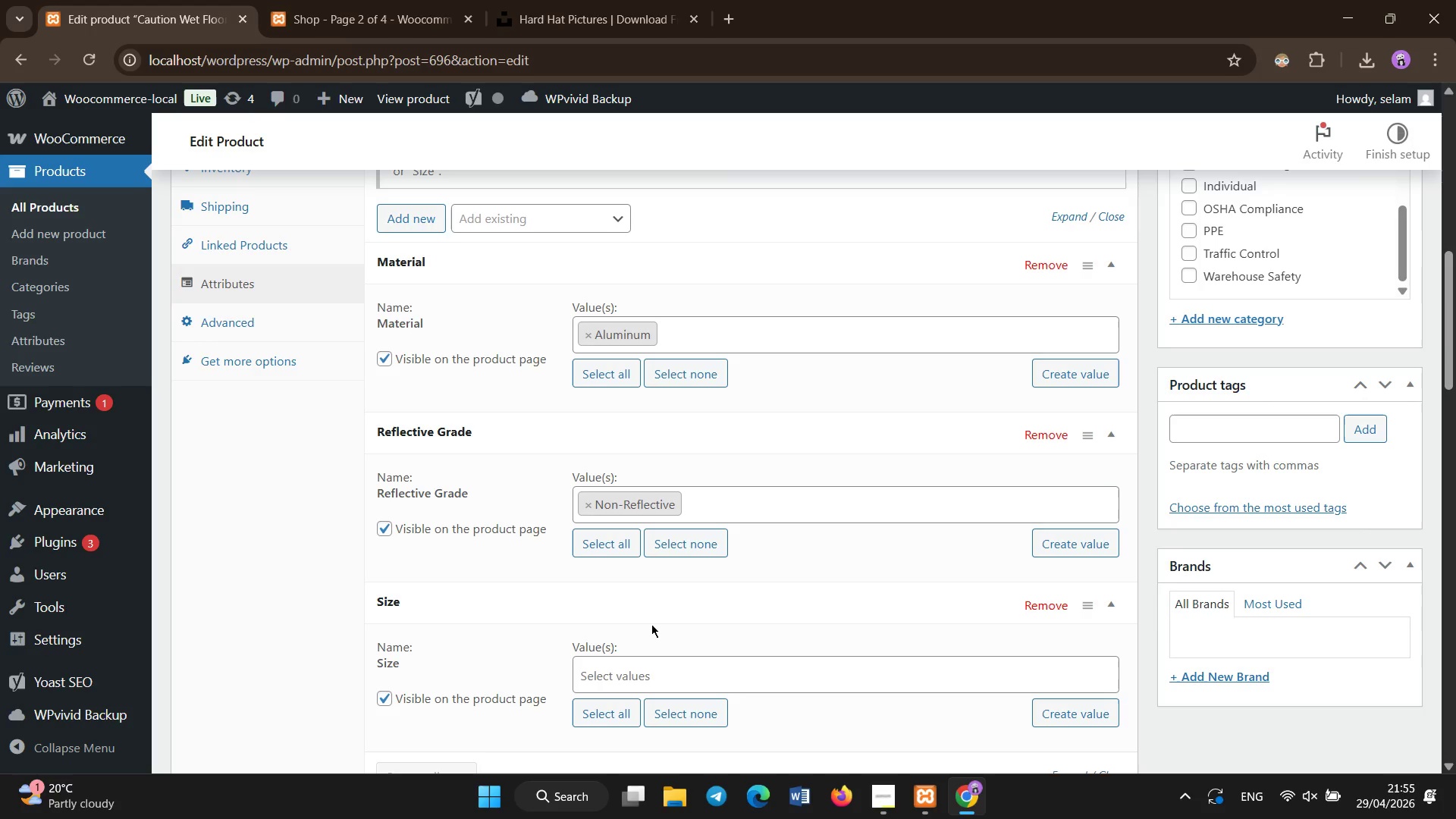 
left_click([653, 678])
 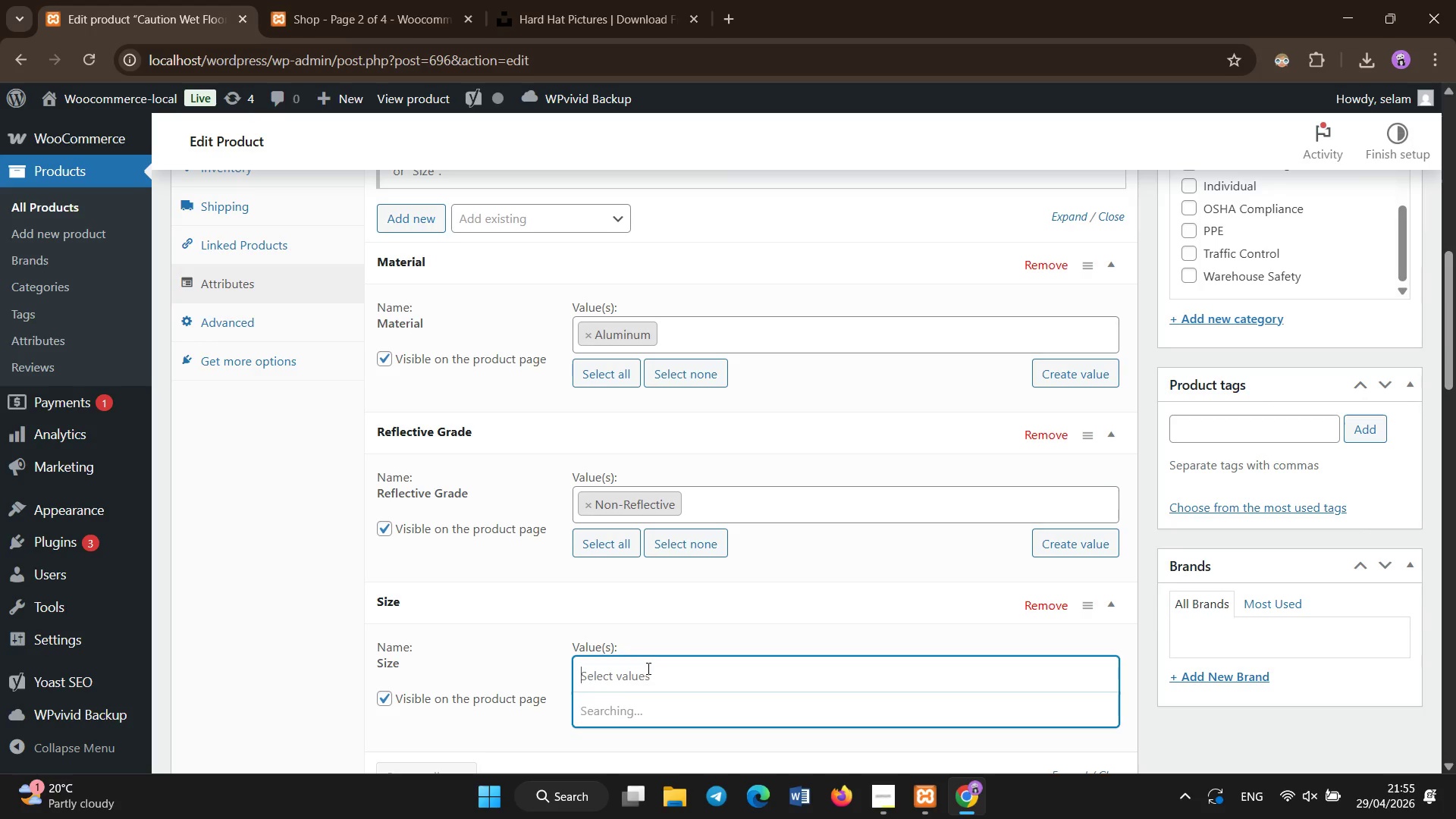 
scroll: coordinate [648, 658], scroll_direction: down, amount: 2.0
 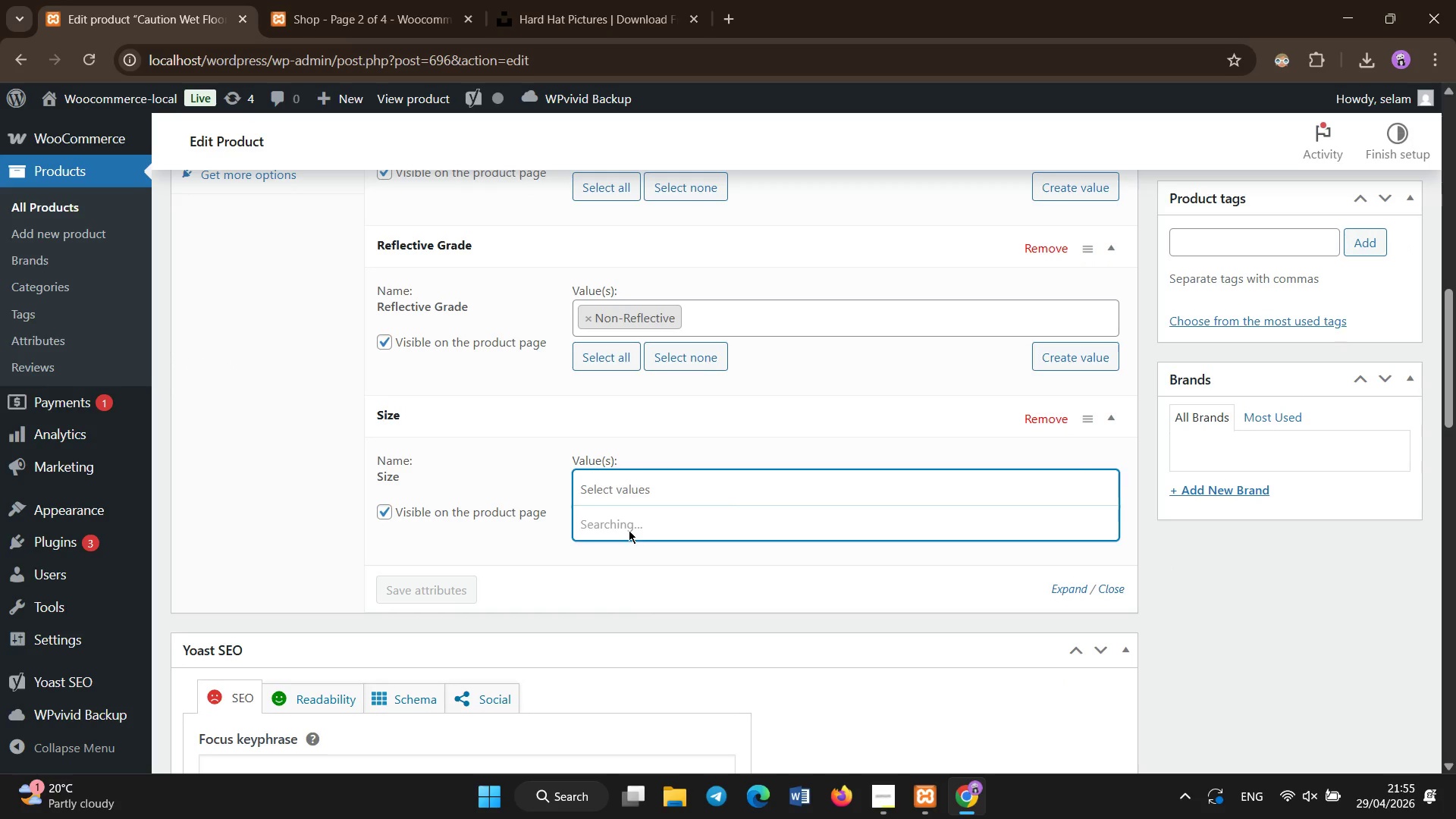 
wait(5.42)
 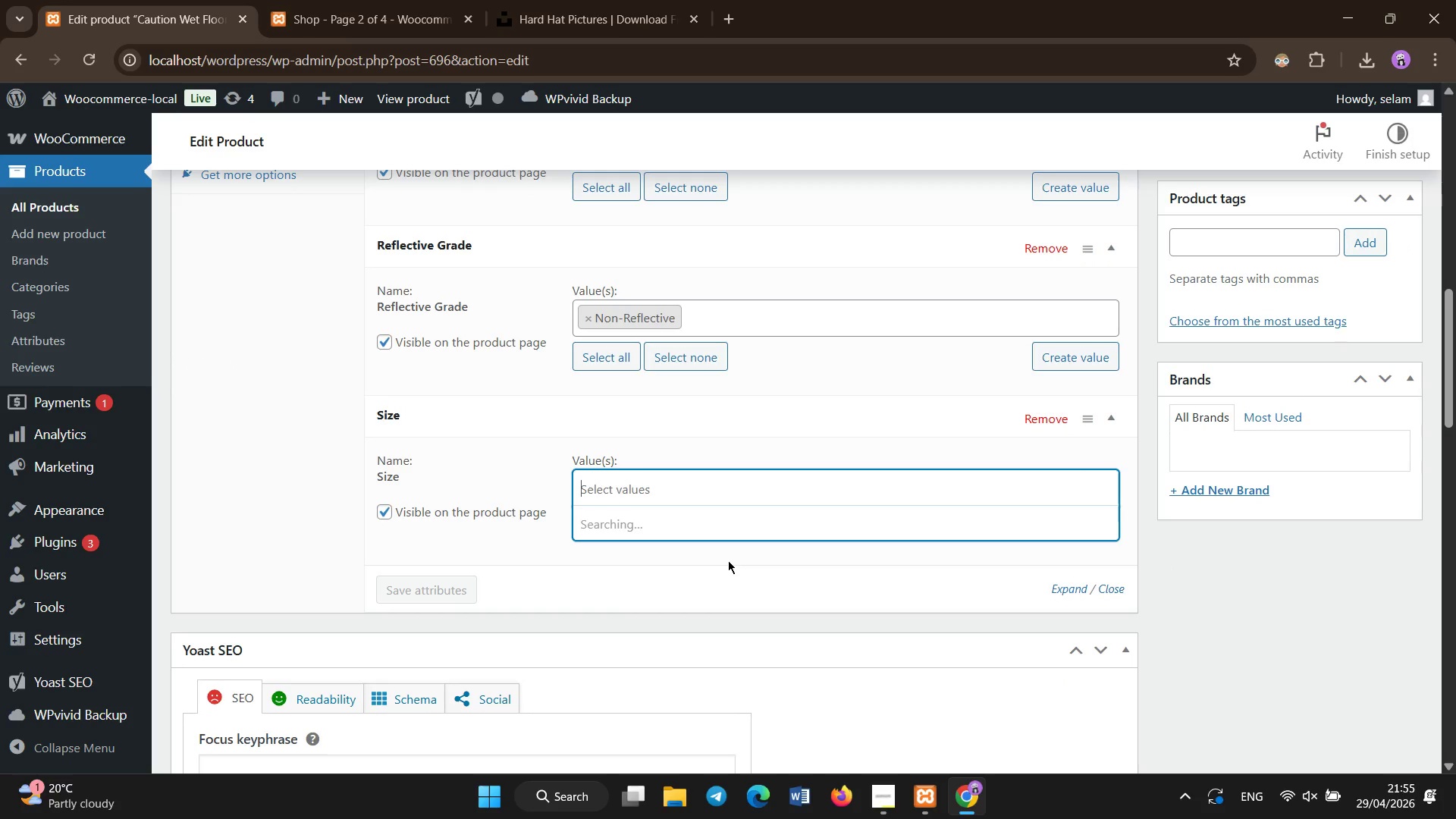 
mouse_move([622, 524])
 